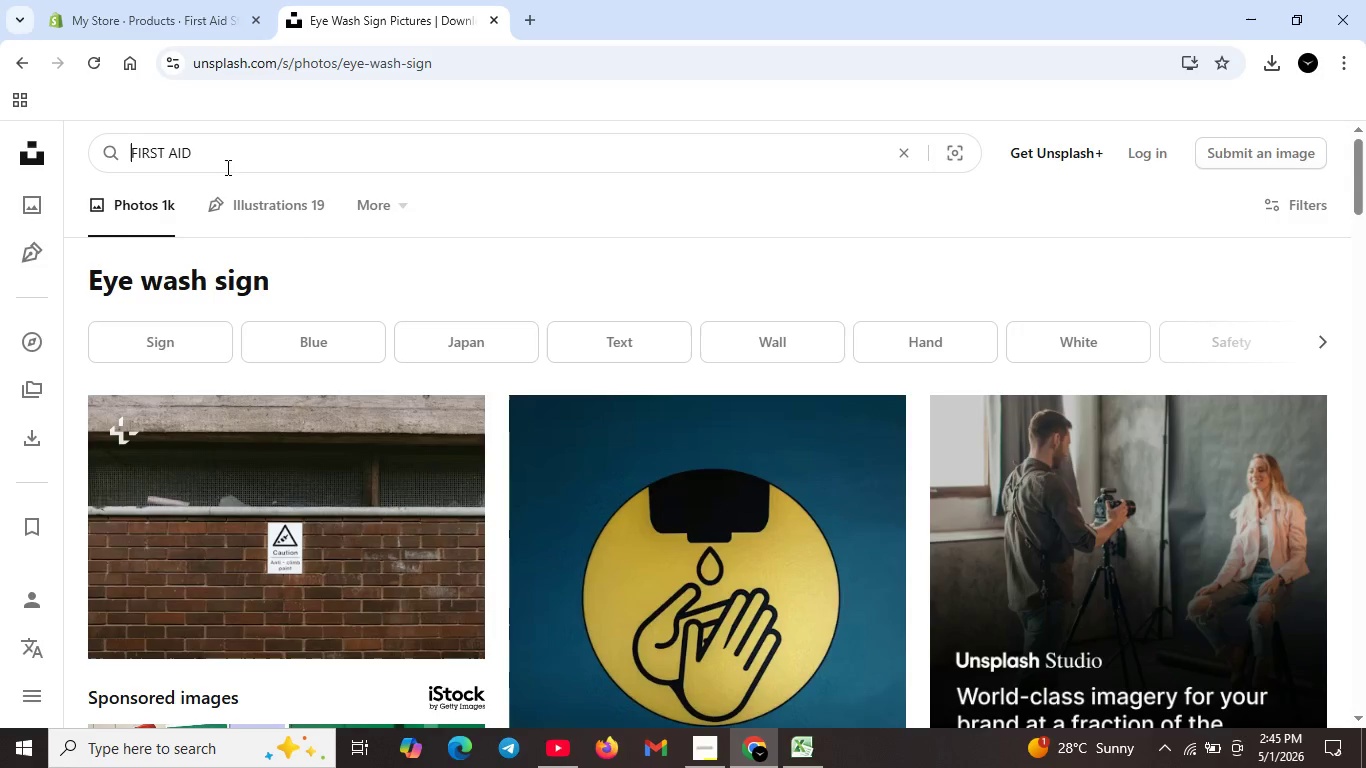 
key(Backspace)
 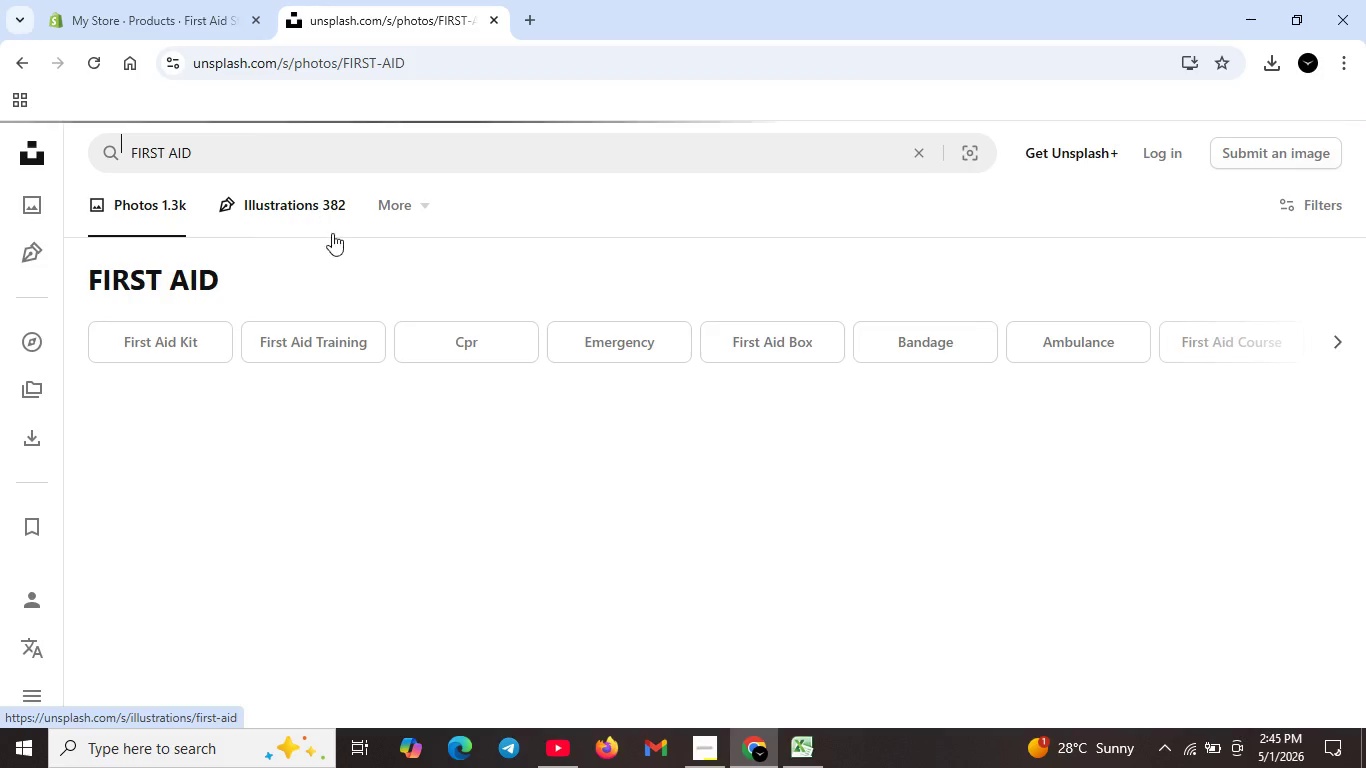 
key(Enter)
 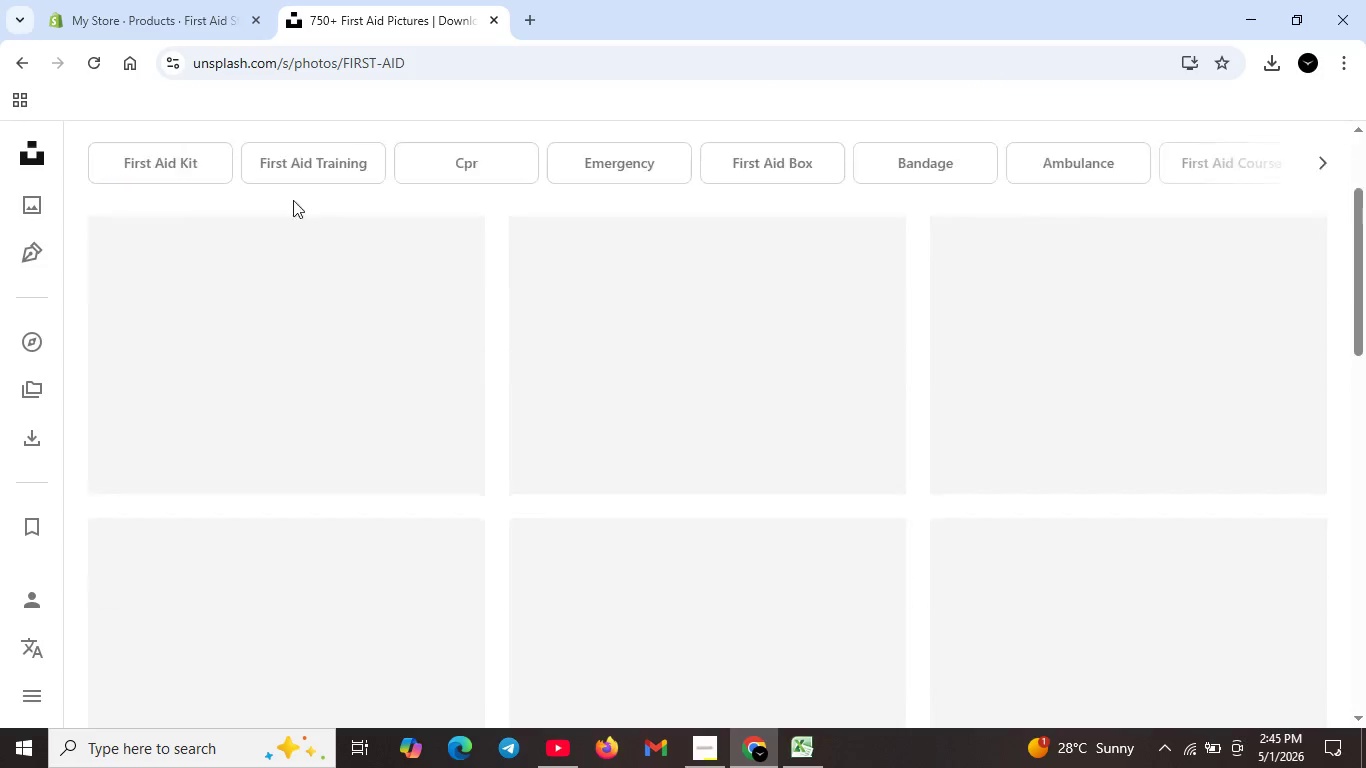 
scroll: coordinate [287, 196], scroll_direction: down, amount: 3.0
 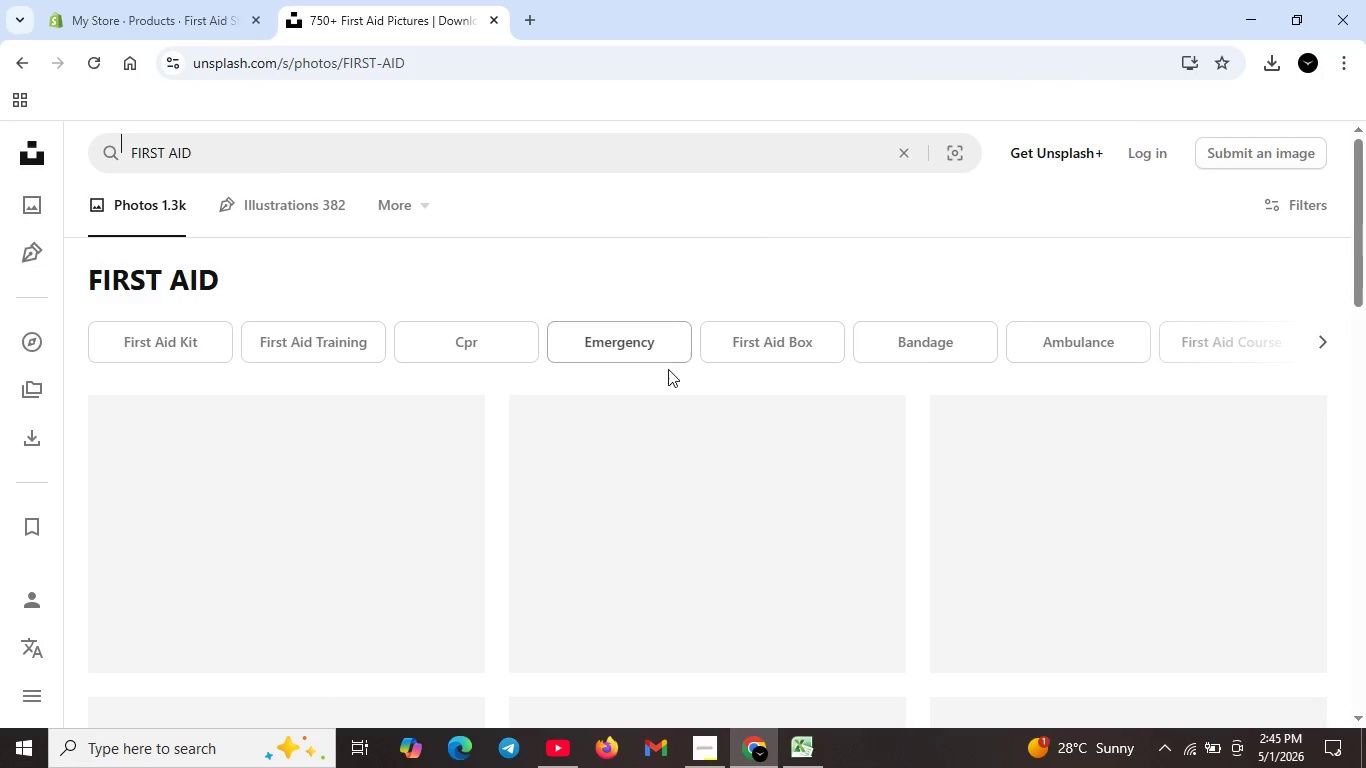 
scroll: coordinate [466, 264], scroll_direction: up, amount: 6.0
 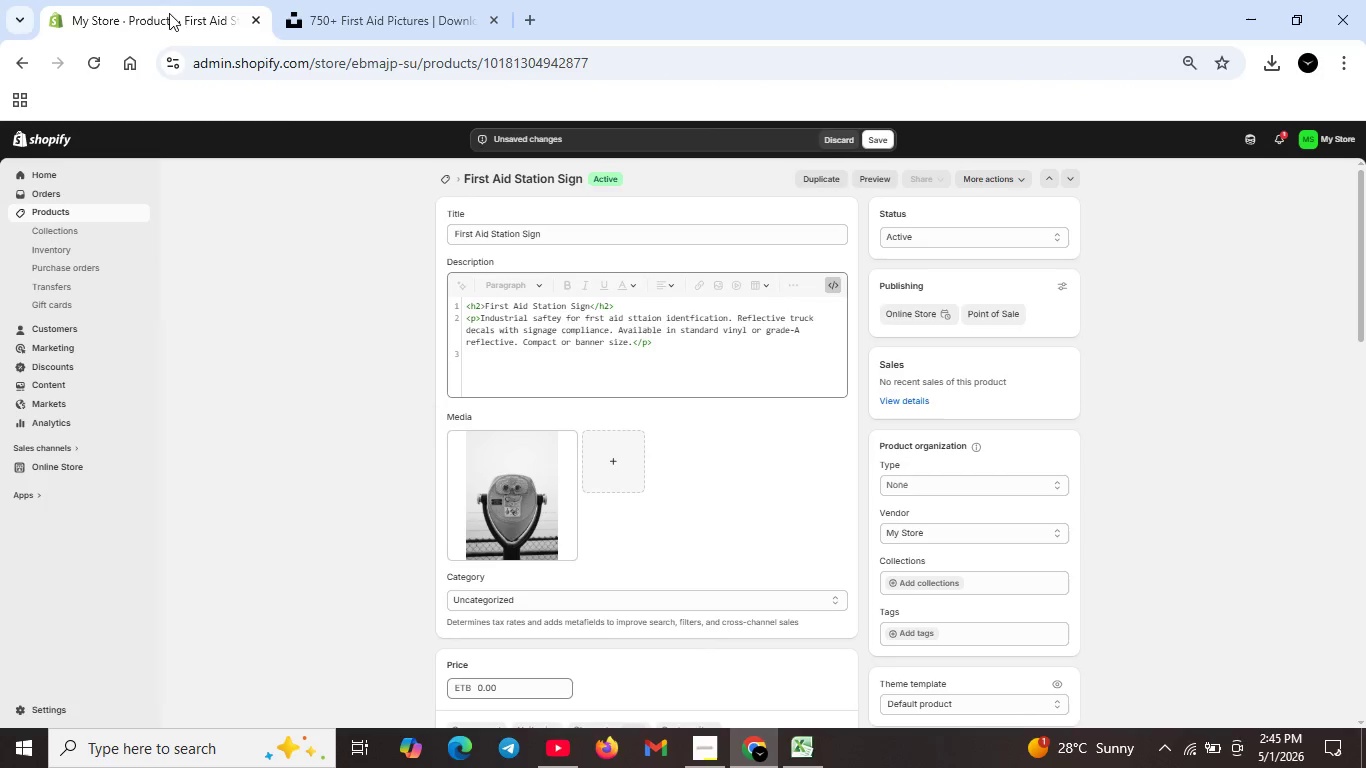 
left_click([167, 13])
 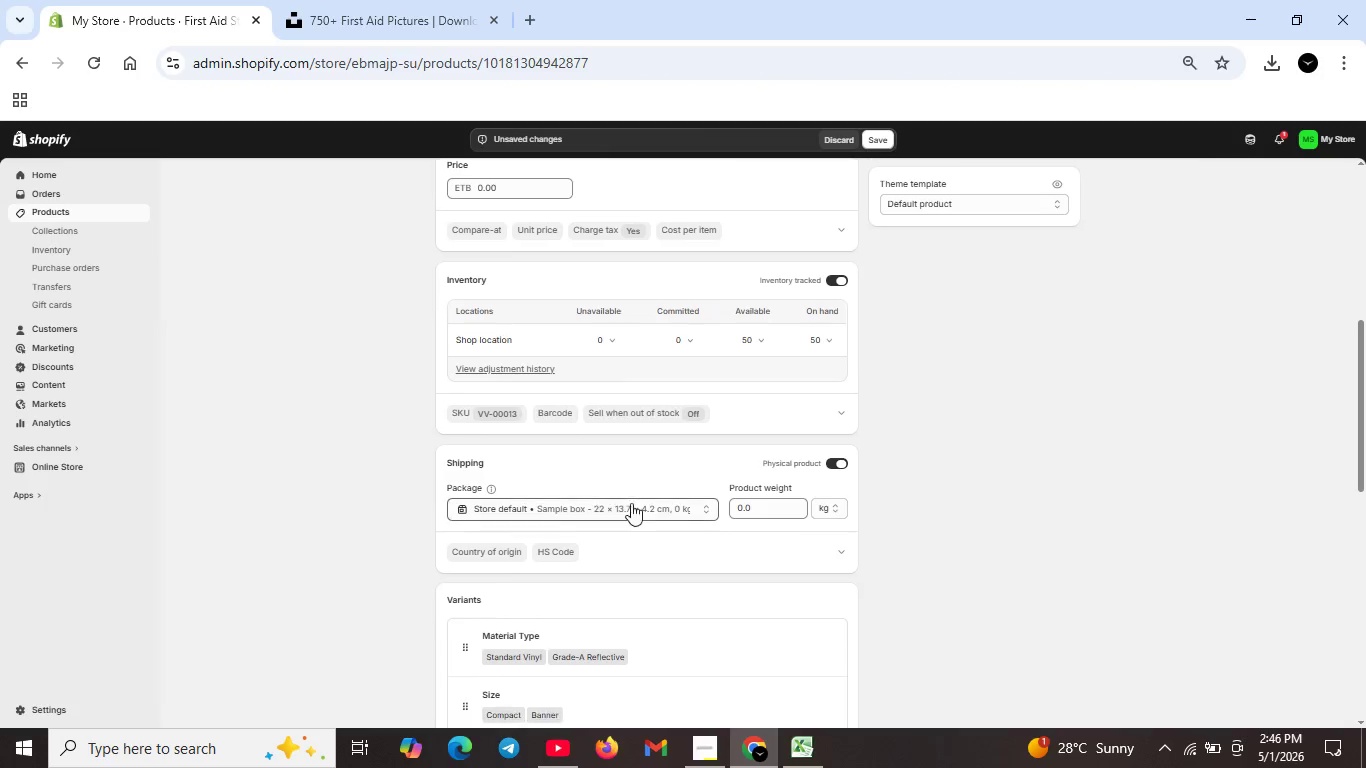 
scroll: coordinate [623, 583], scroll_direction: down, amount: 8.0
 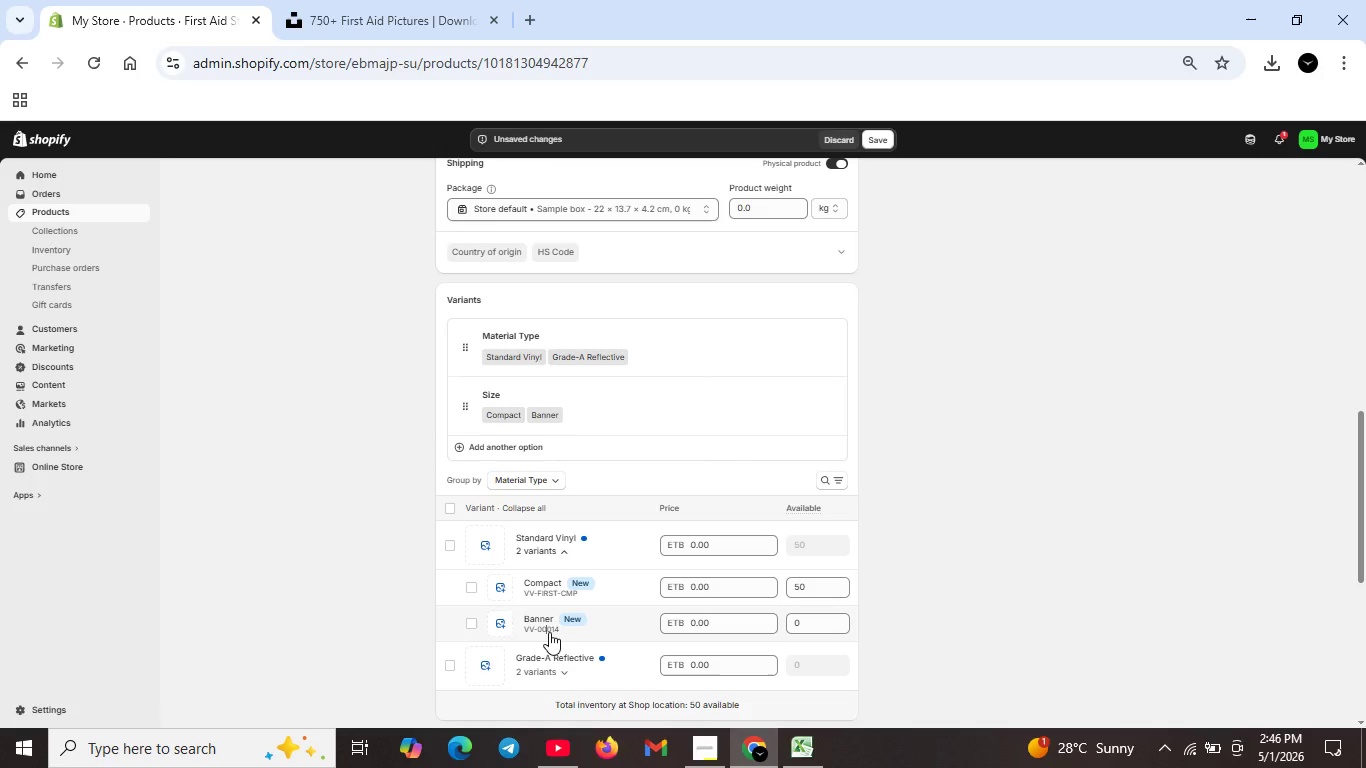 
left_click([549, 632])
 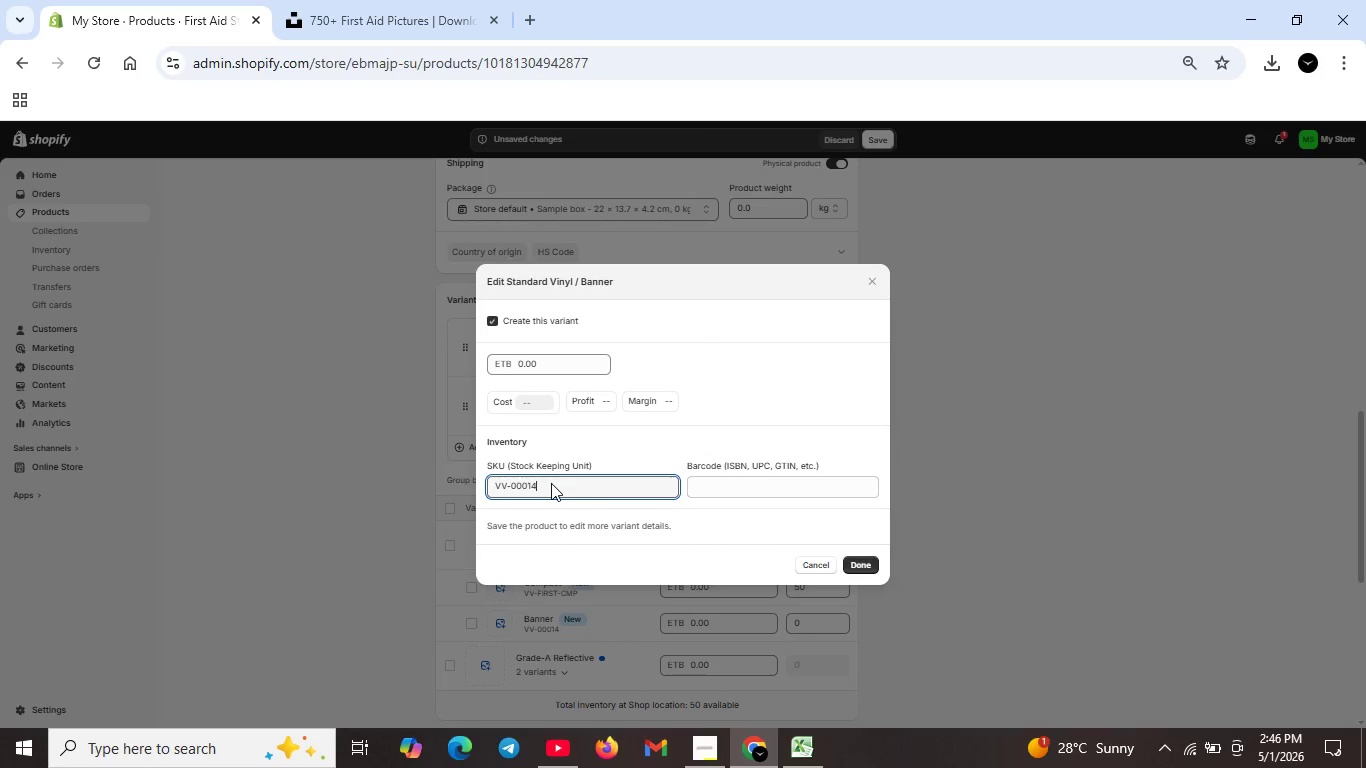 
double_click([551, 483])
 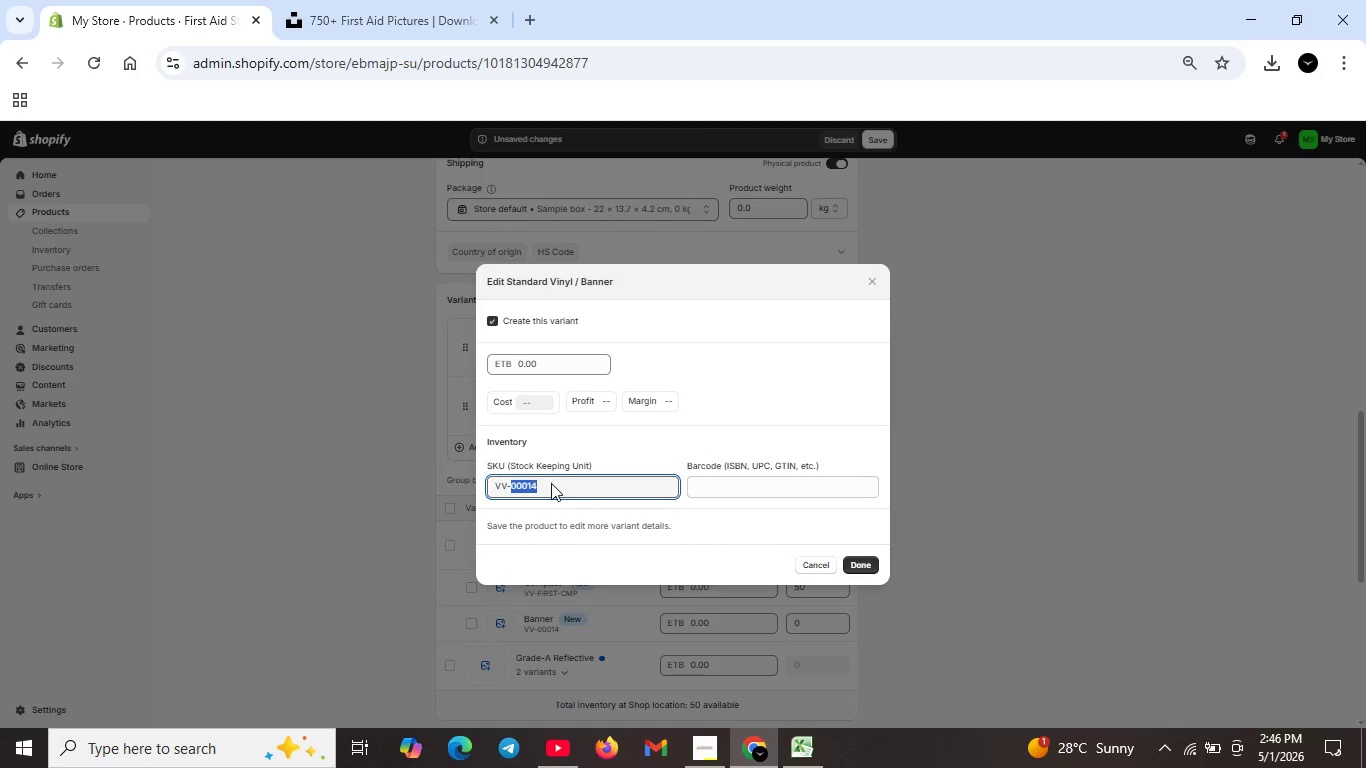 
double_click([551, 483])
 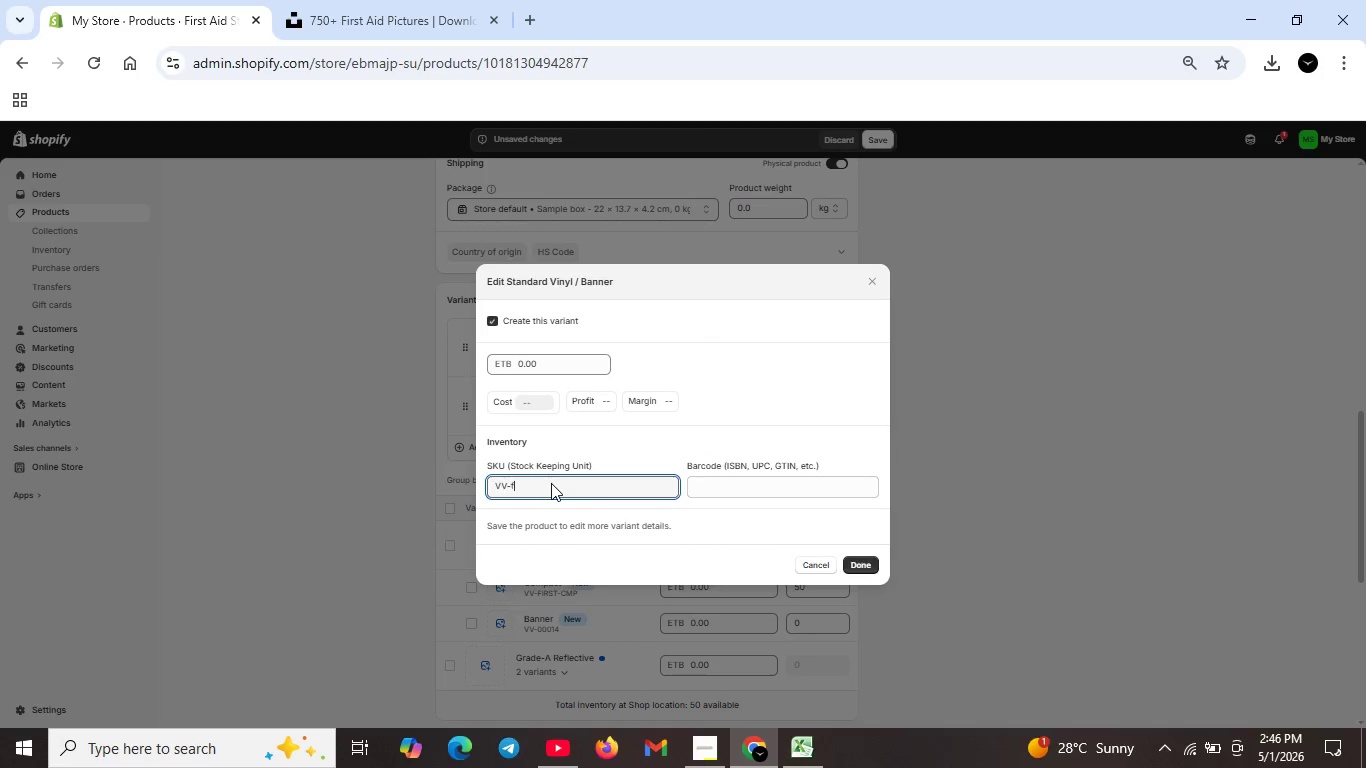 
key(Backspace)
type(FIRST-BAN-VNYL)
 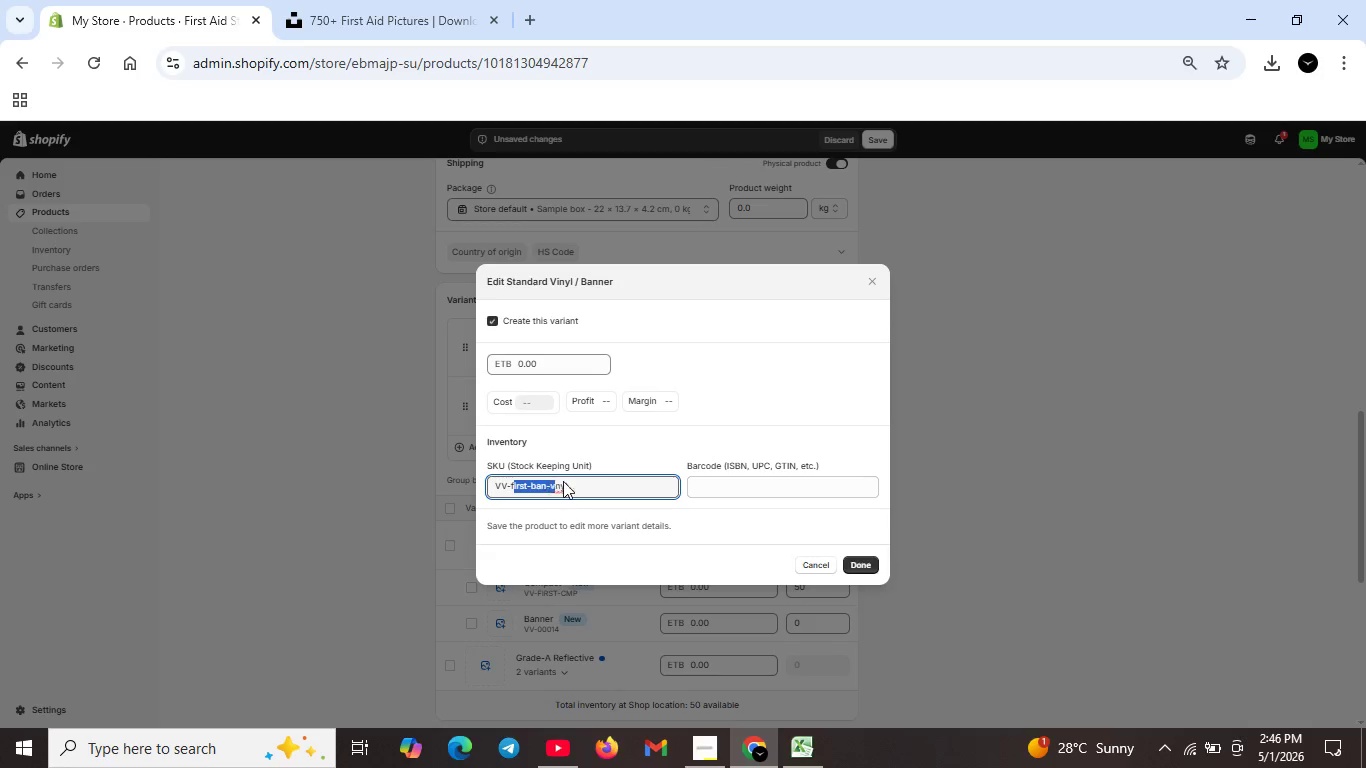 
left_click_drag(start_coordinate=[514, 487], to_coordinate=[570, 481])
 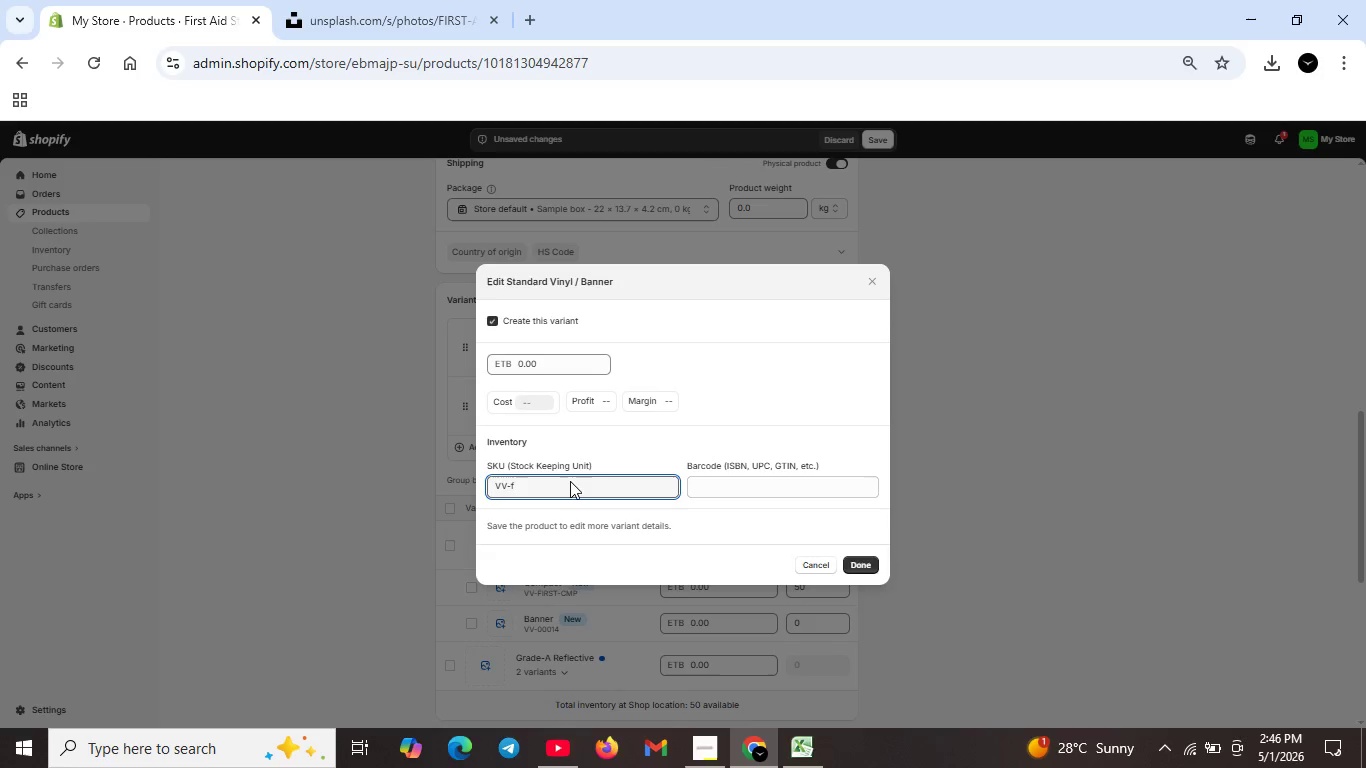 
key(Backspace)
key(Backspace)
type(first-ban-vnyl)
 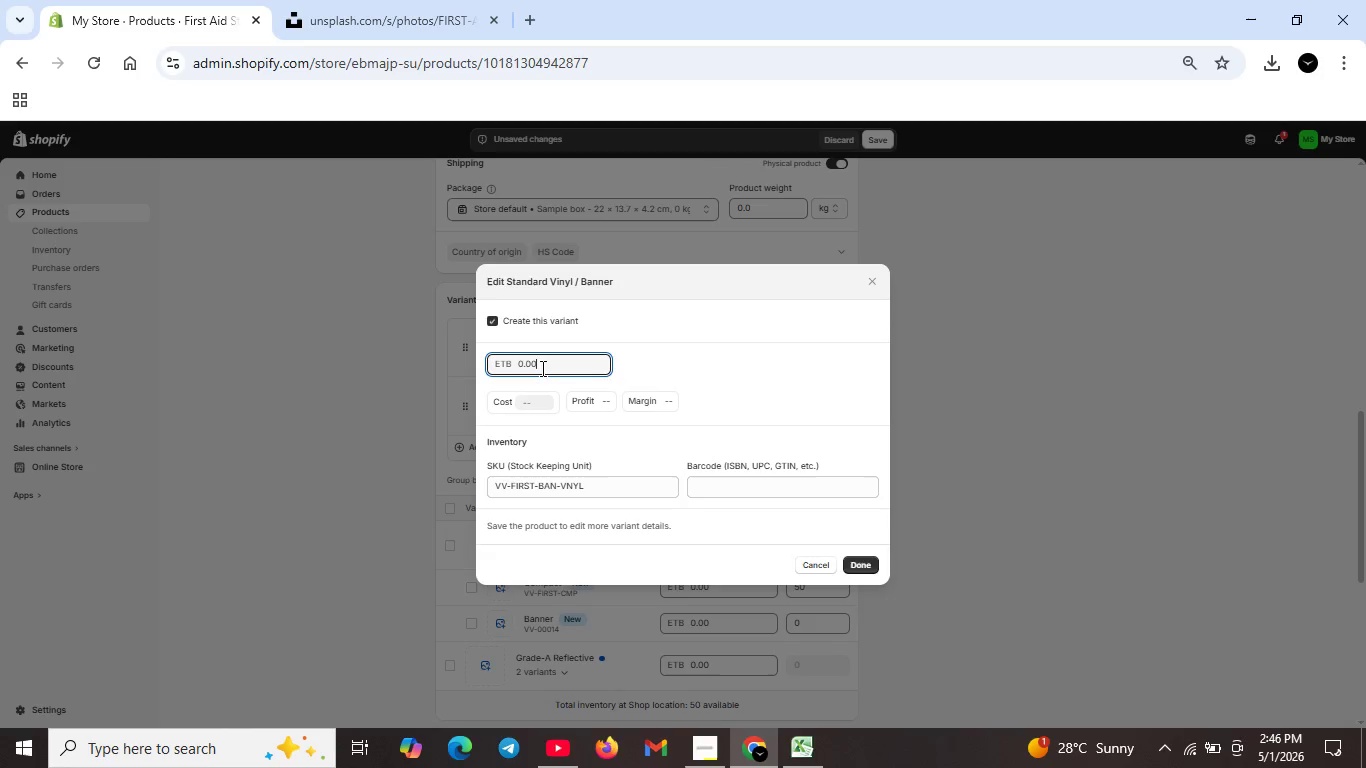 
double_click([541, 368])
 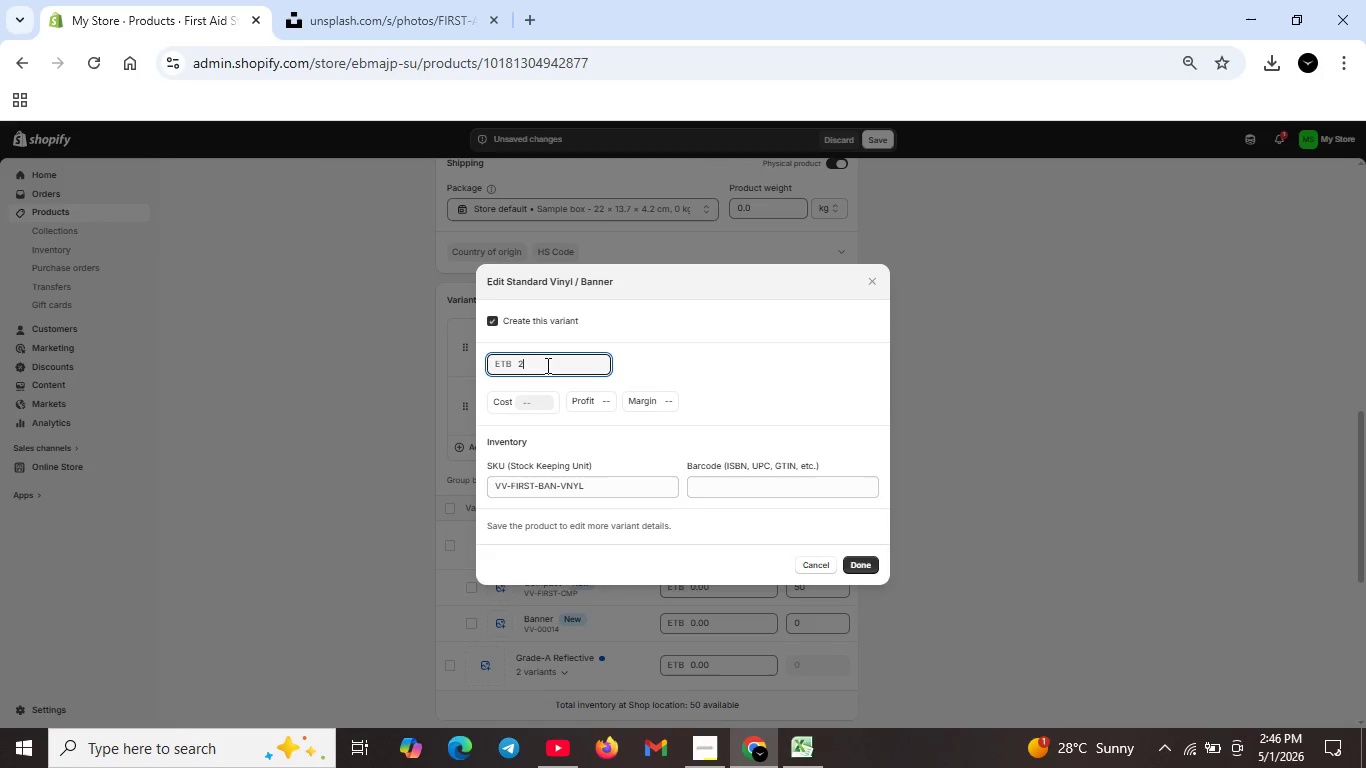 
key(Backspace)
type(26.12)
 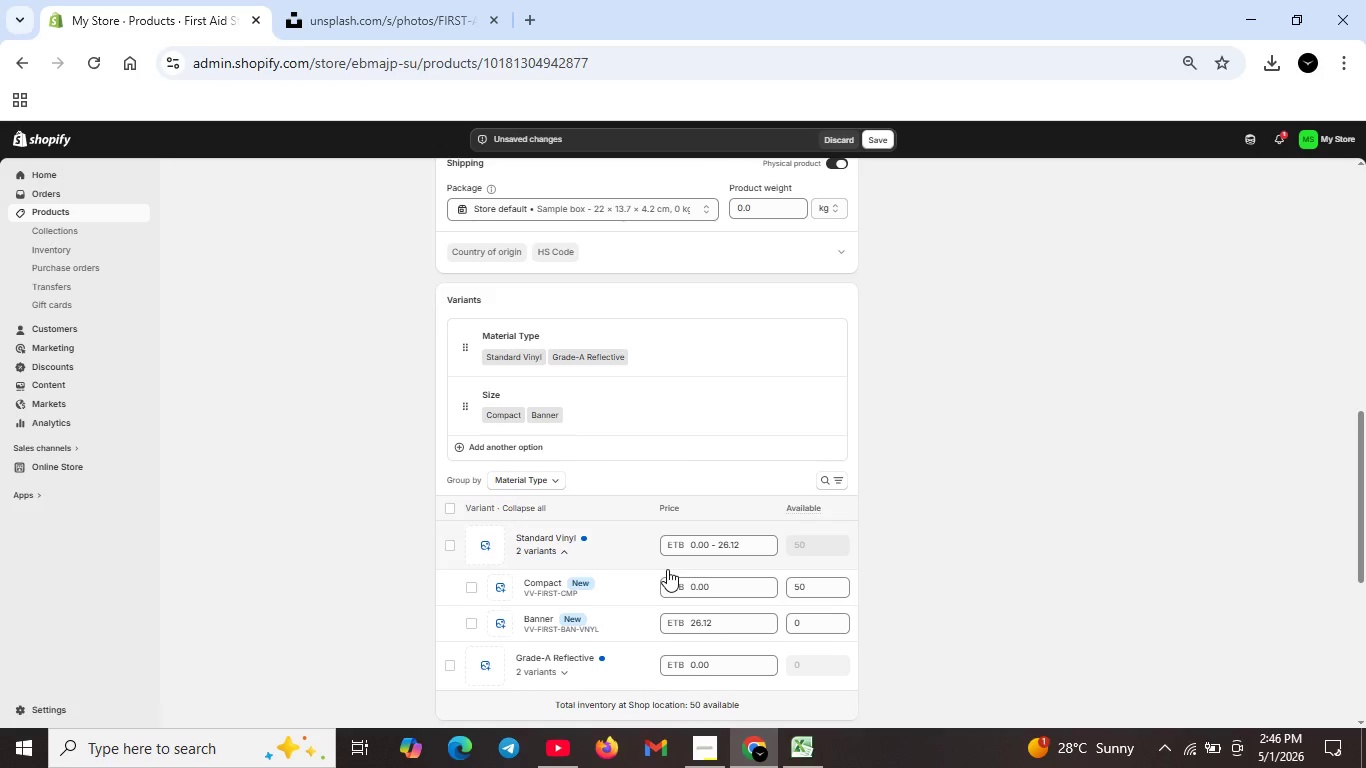 
scroll: coordinate [667, 569], scroll_direction: down, amount: 1.0
 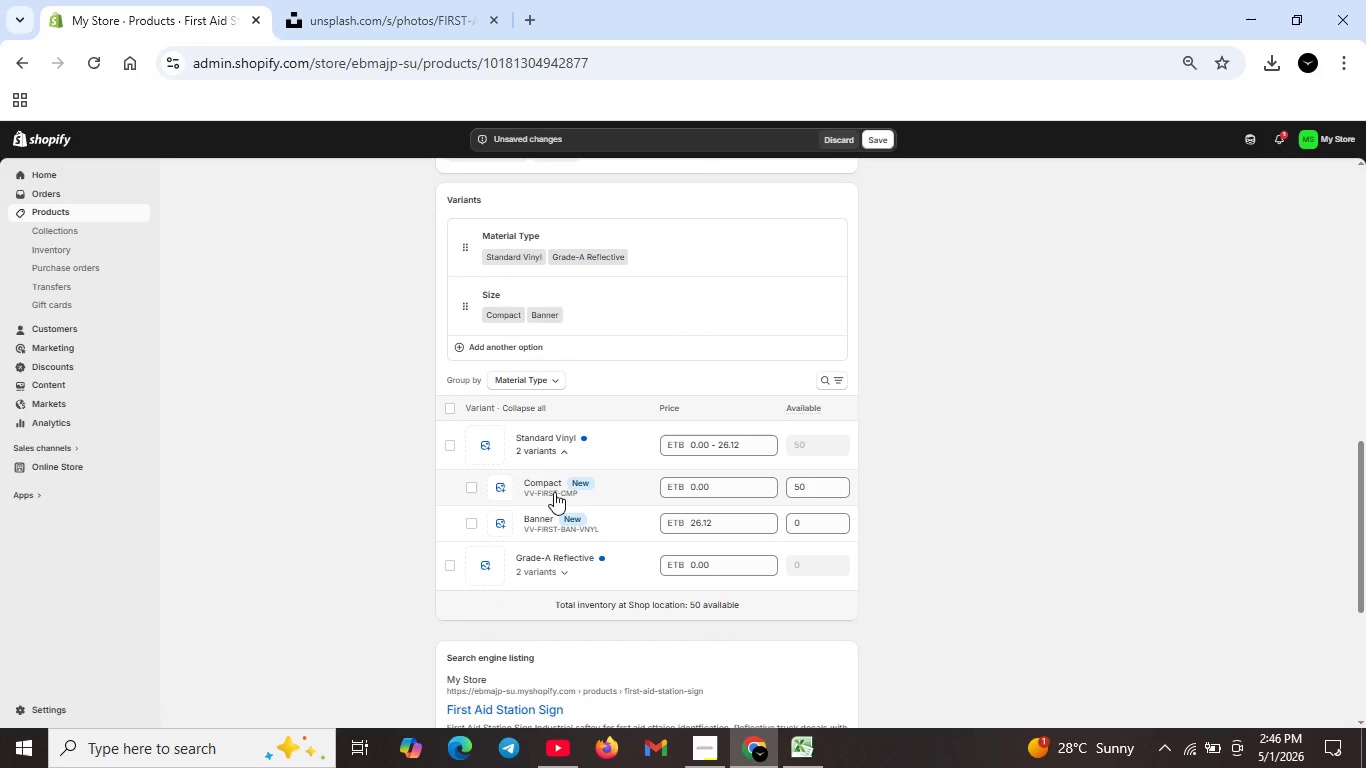 
left_click([554, 492])
 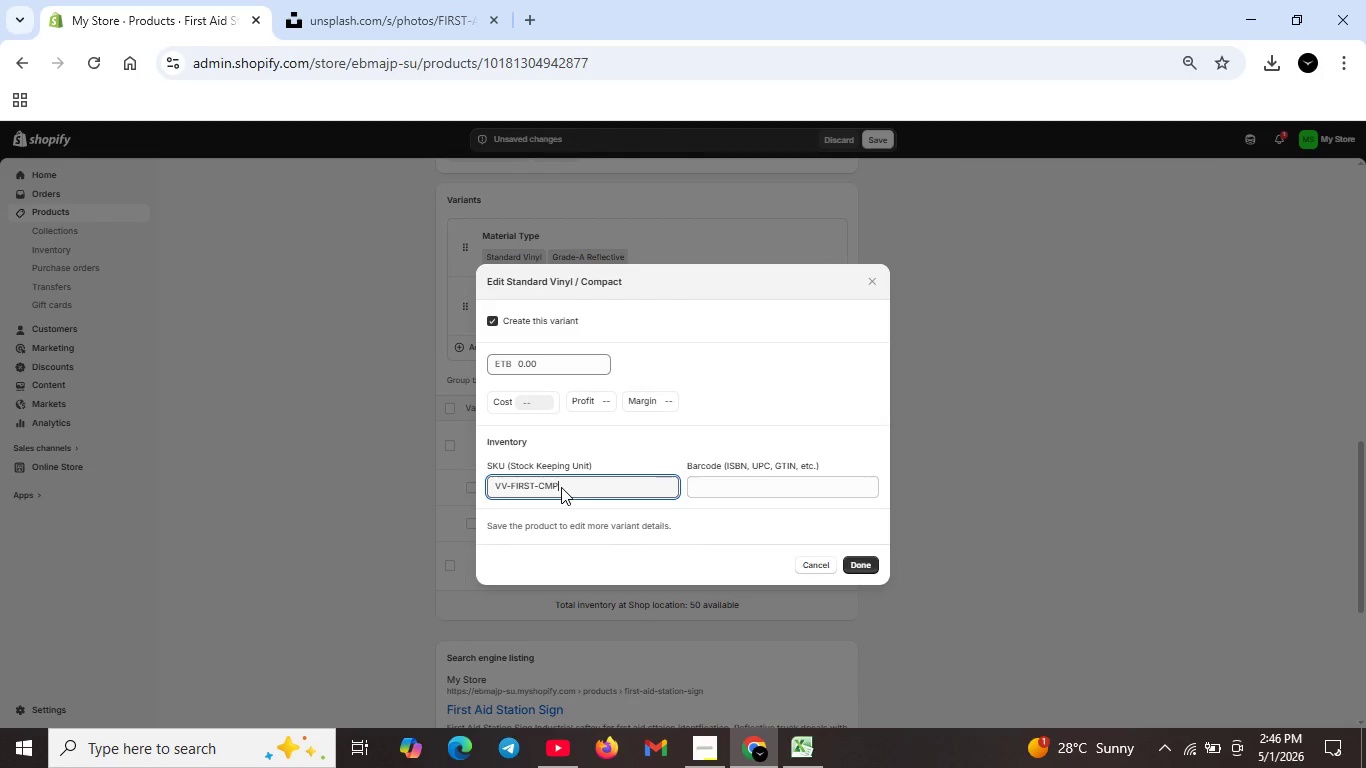 
left_click([561, 487])
 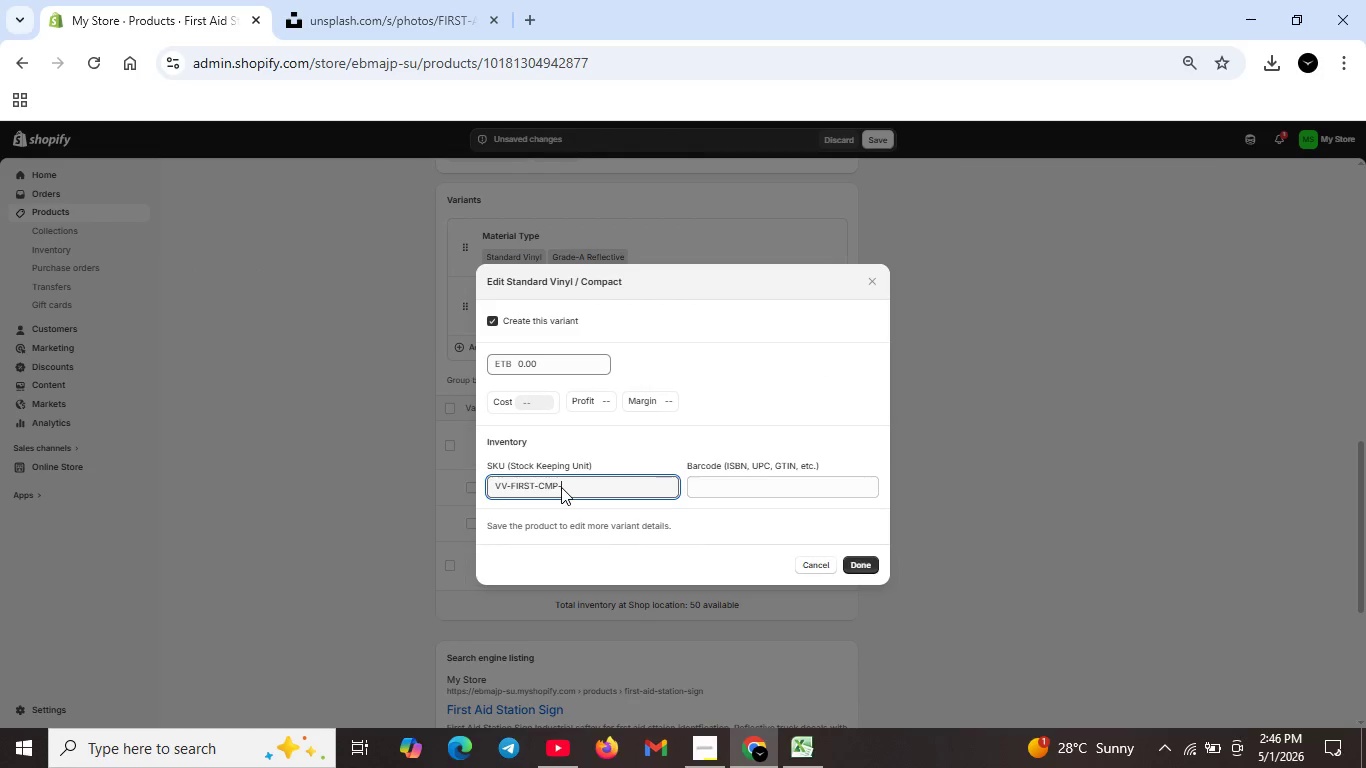 
type(-vnyl)
 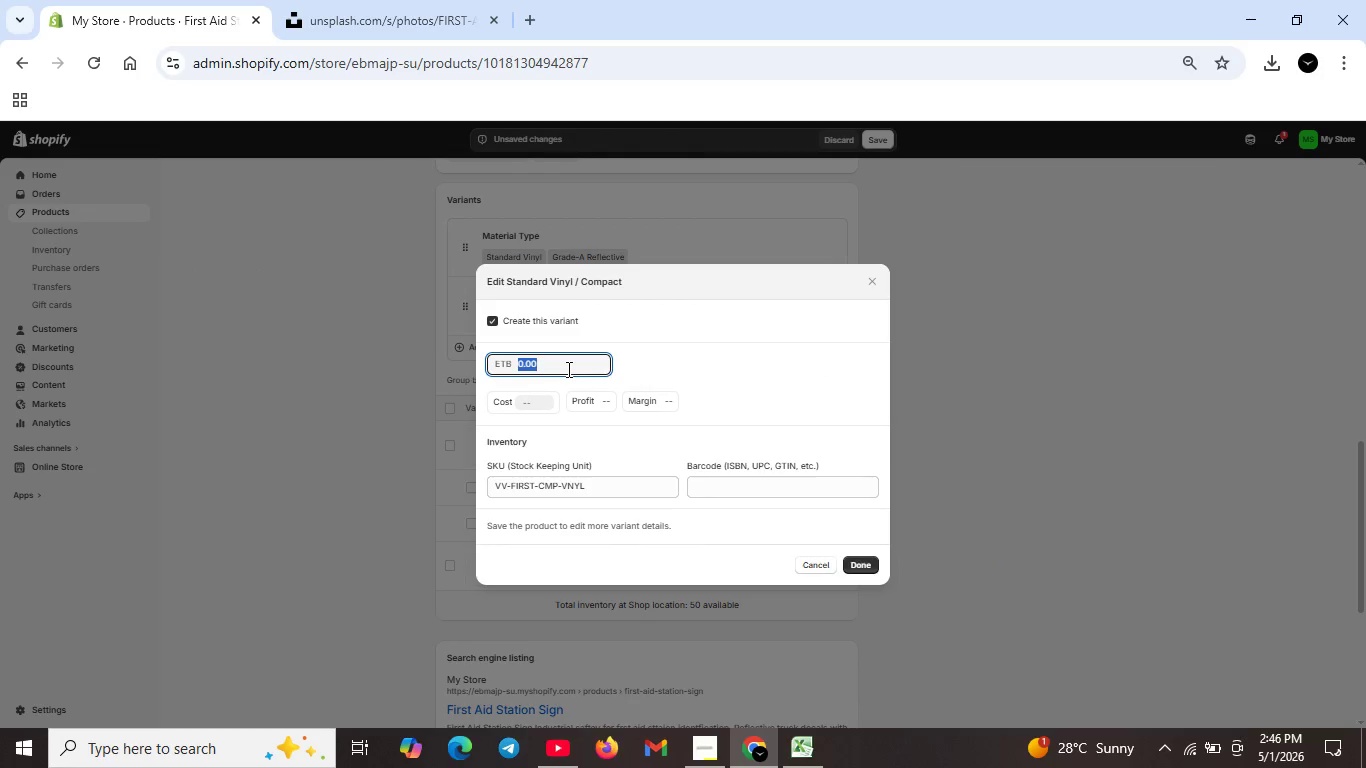 
double_click([567, 369])
 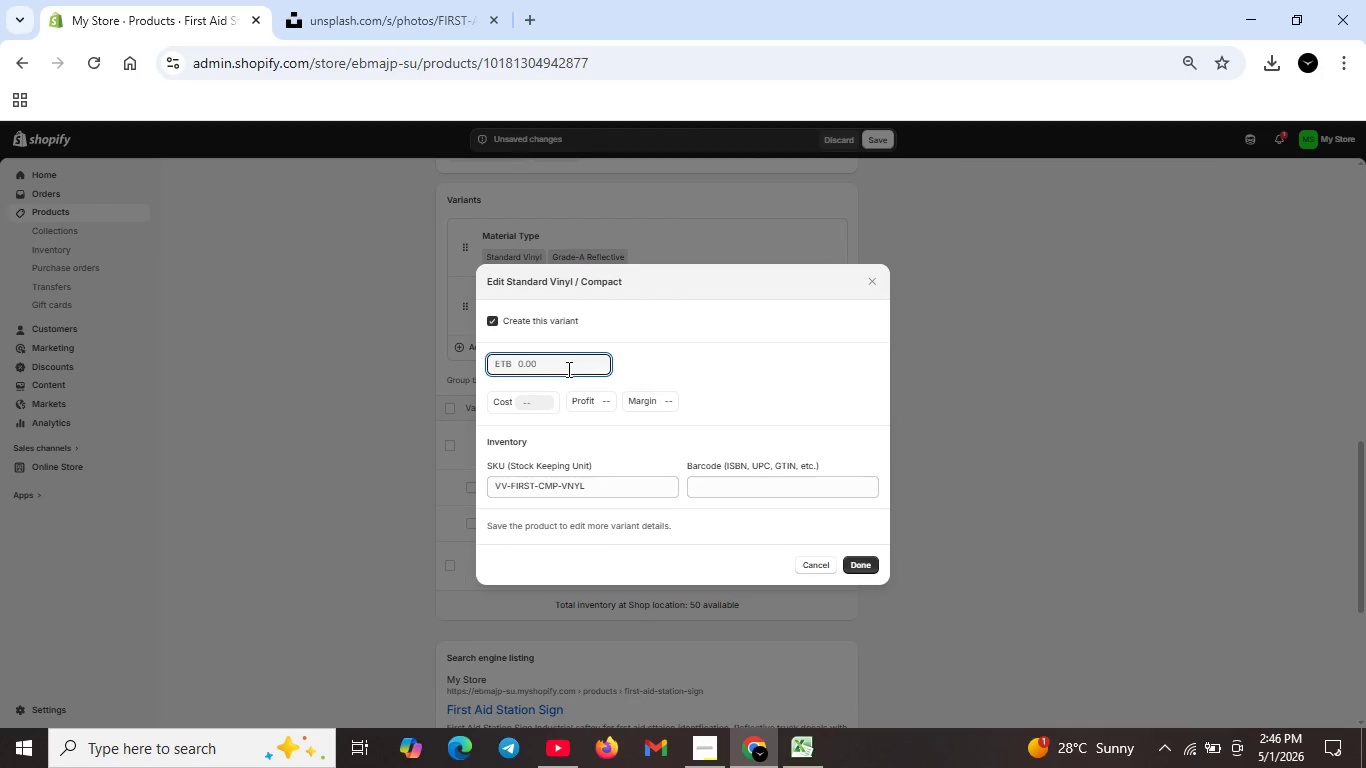 
key(Backspace)
type(12.50)
 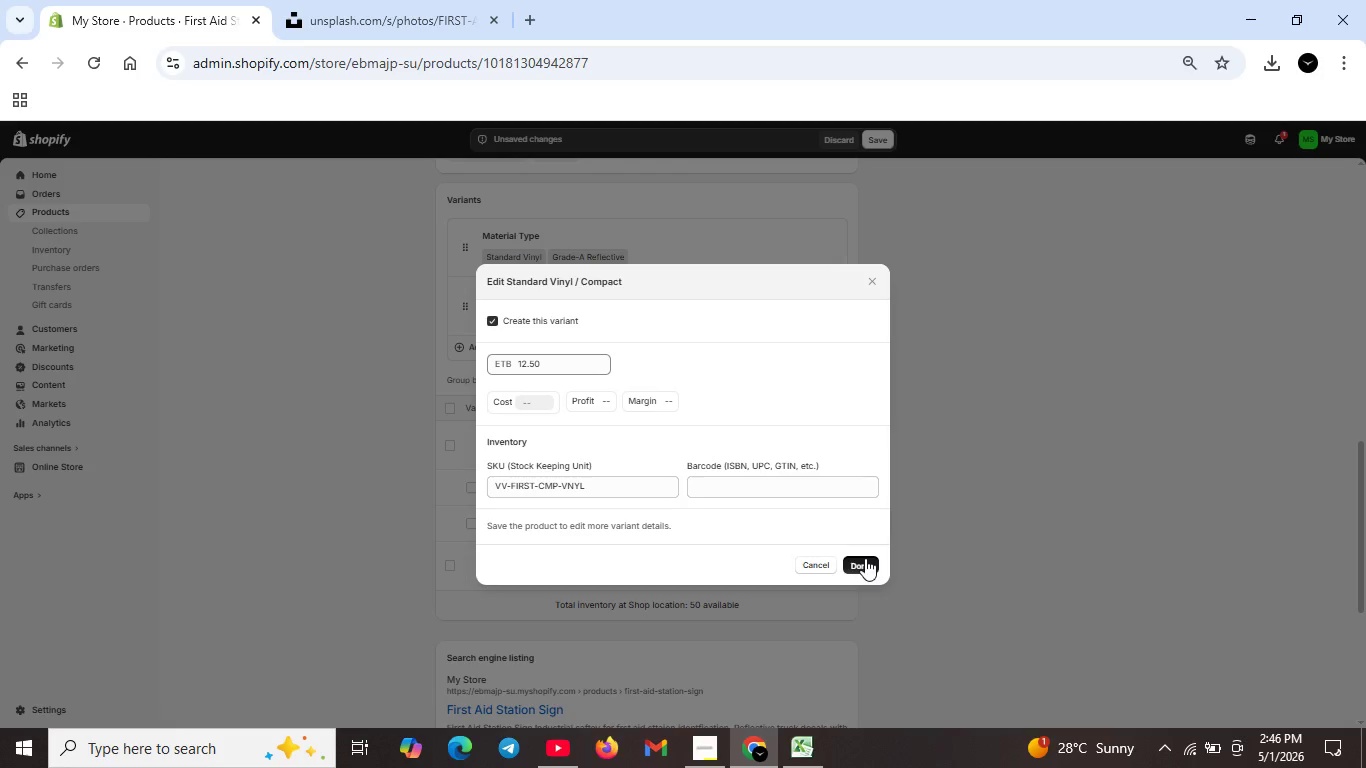 
left_click([865, 558])
 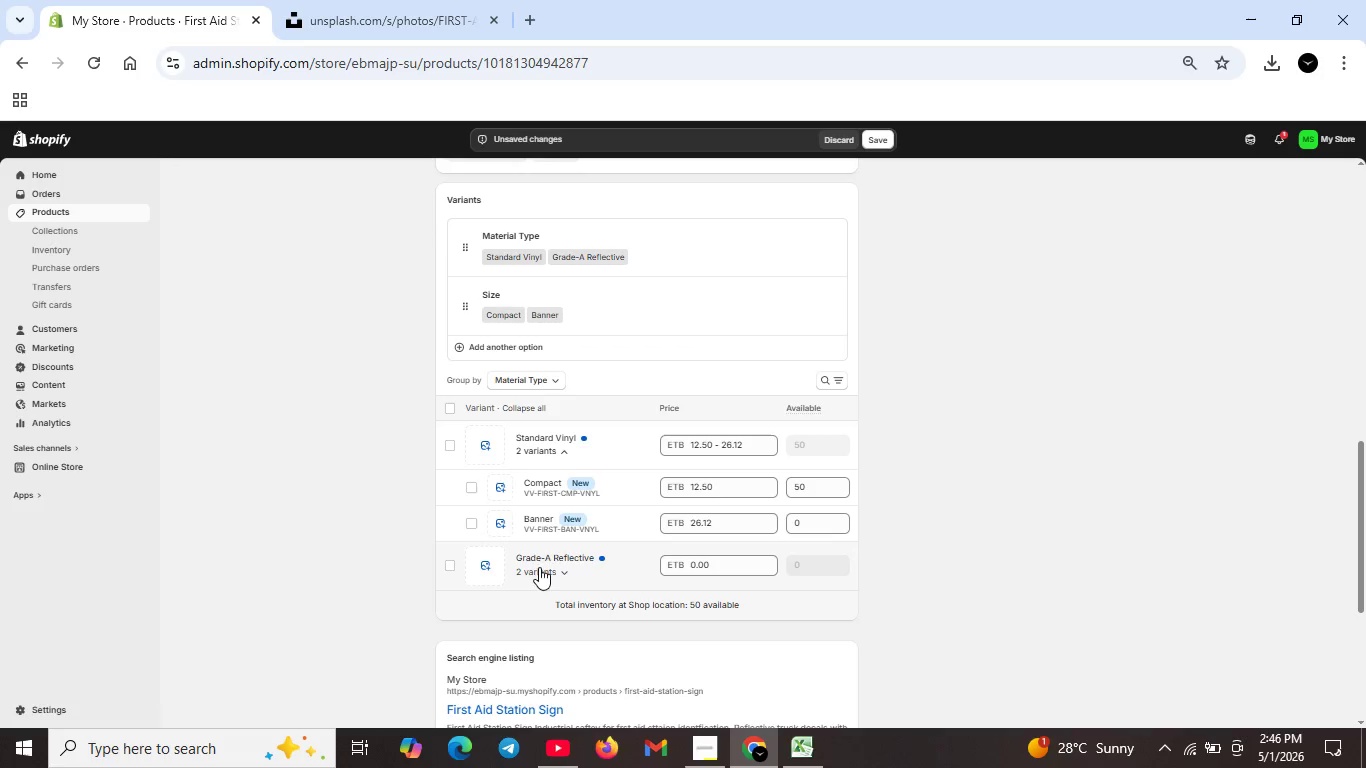 
left_click([539, 567])
 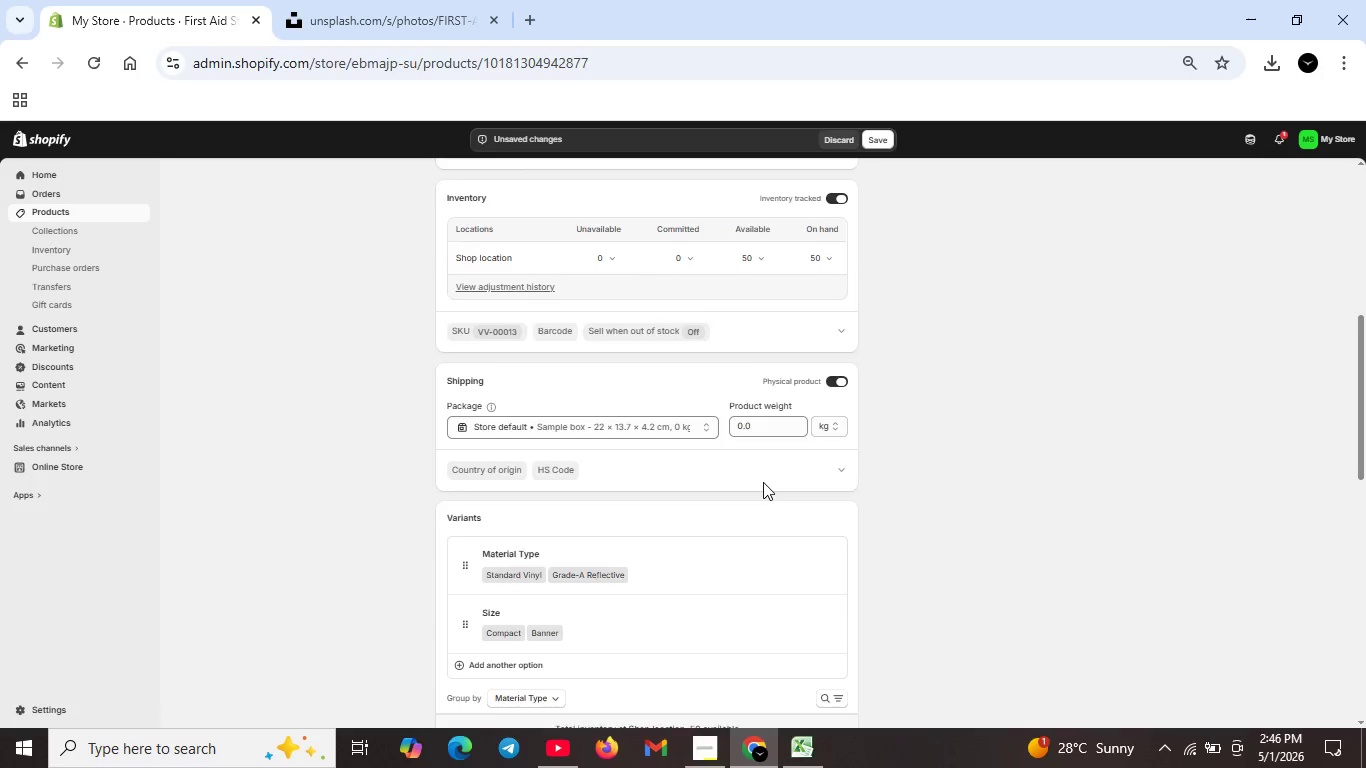 
scroll: coordinate [745, 490], scroll_direction: up, amount: 4.0
 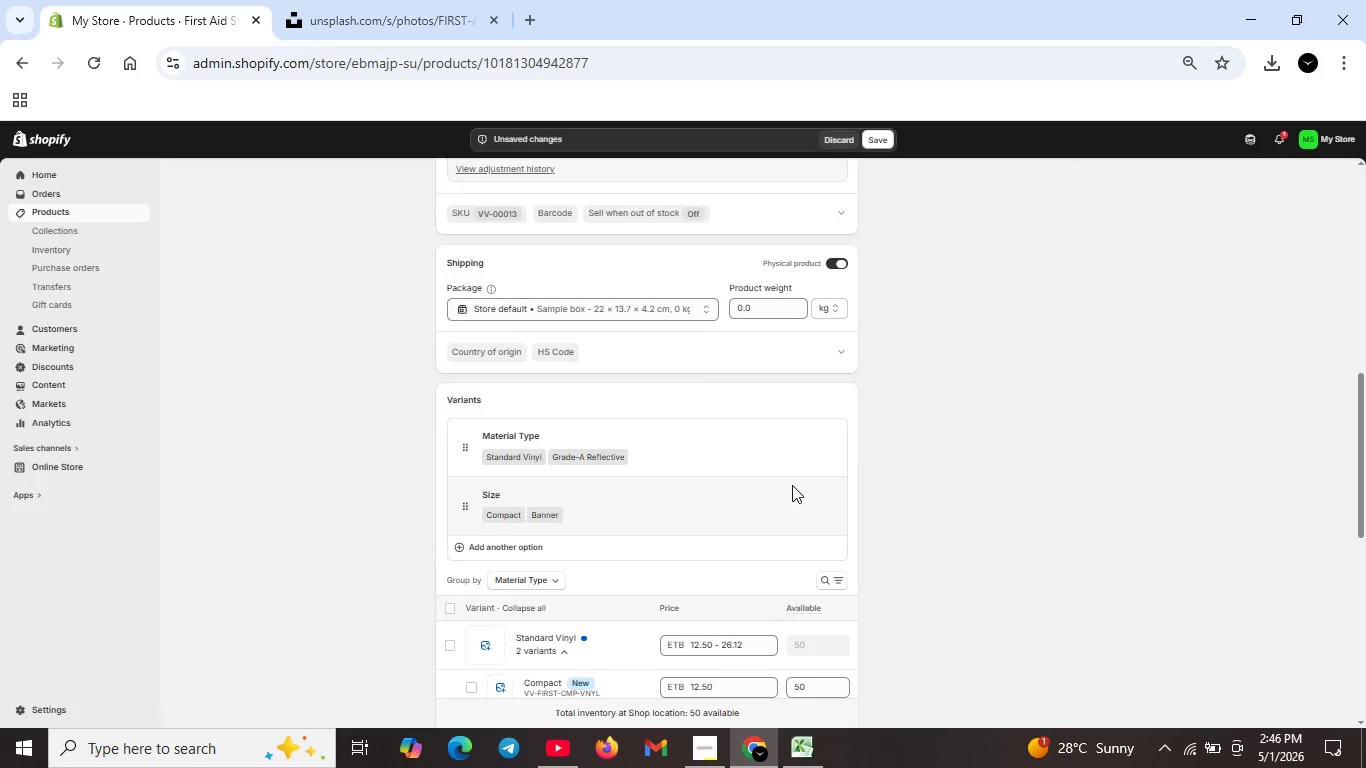 
scroll: coordinate [792, 485], scroll_direction: down, amount: 4.0
 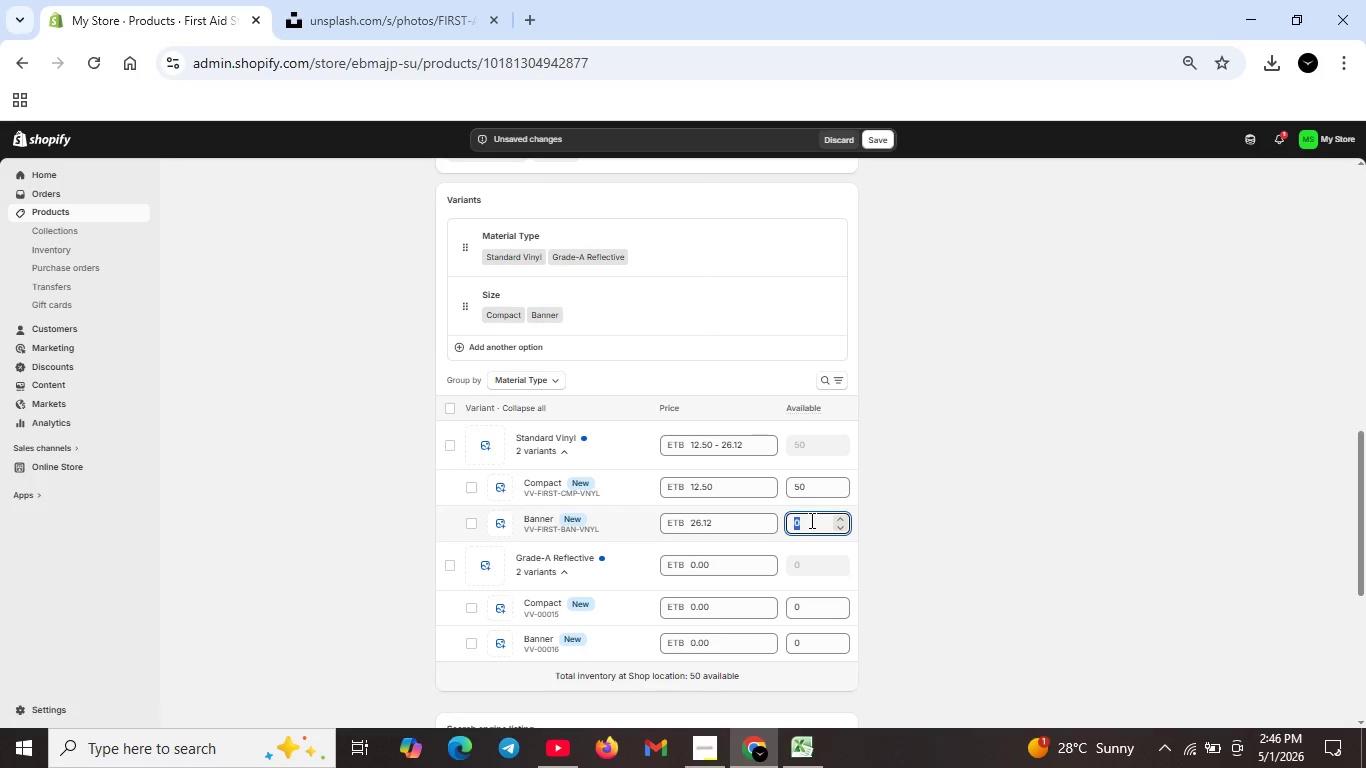 
left_click([810, 520])
 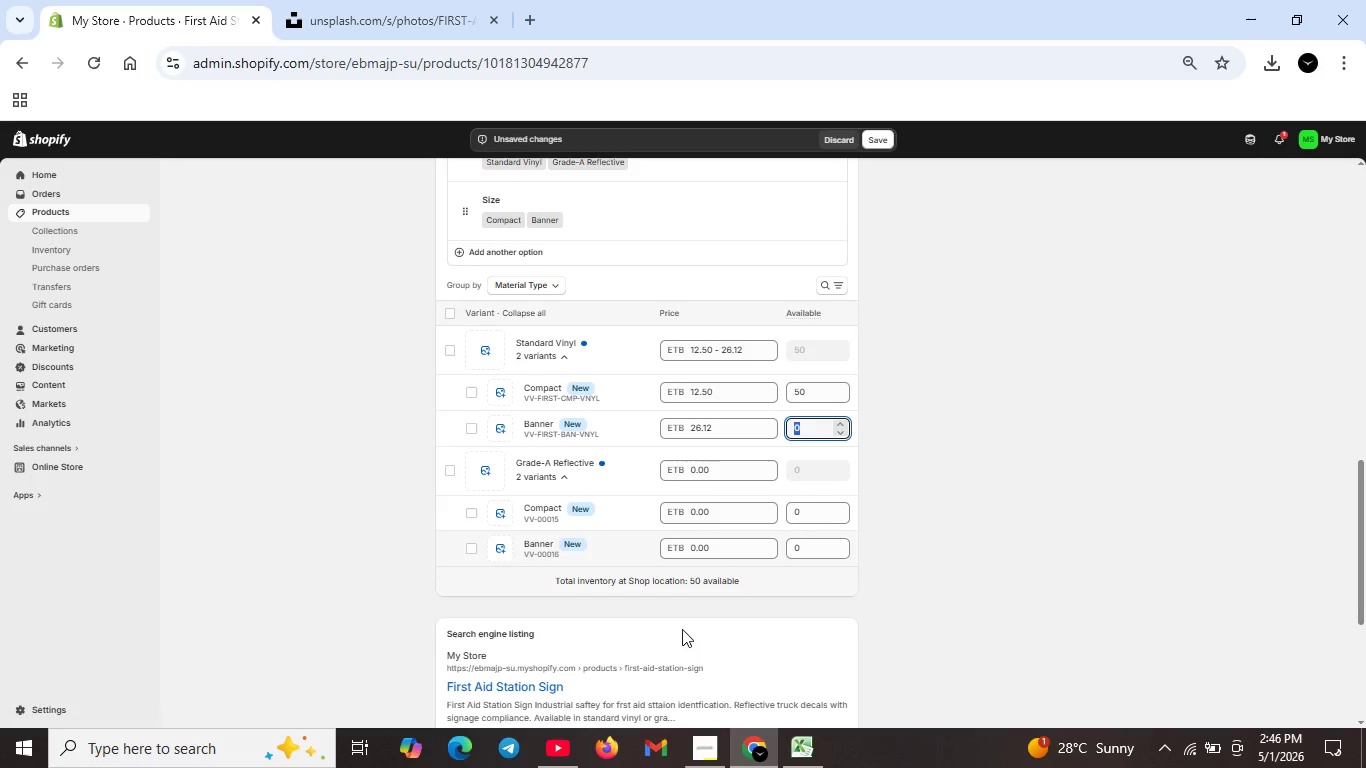 
scroll: coordinate [720, 635], scroll_direction: down, amount: 1.0
 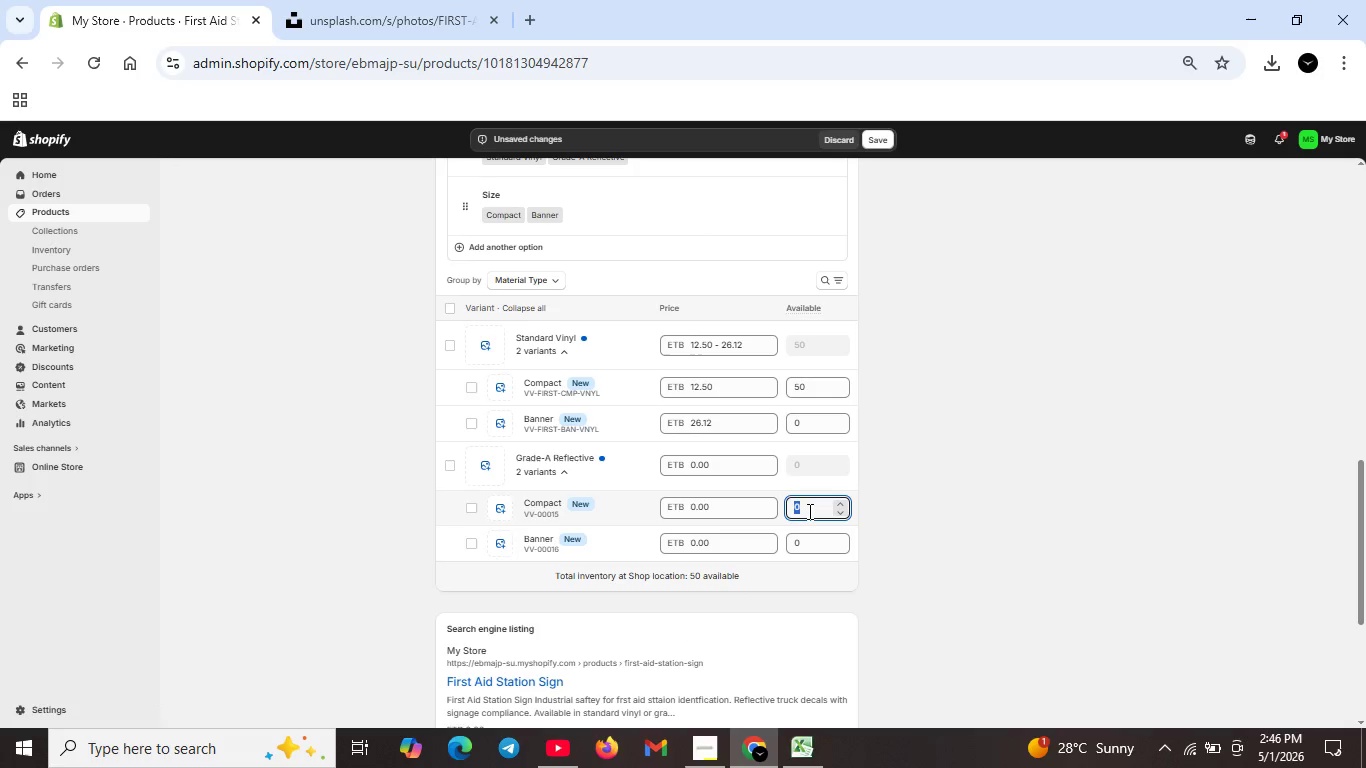 
double_click([808, 511])
 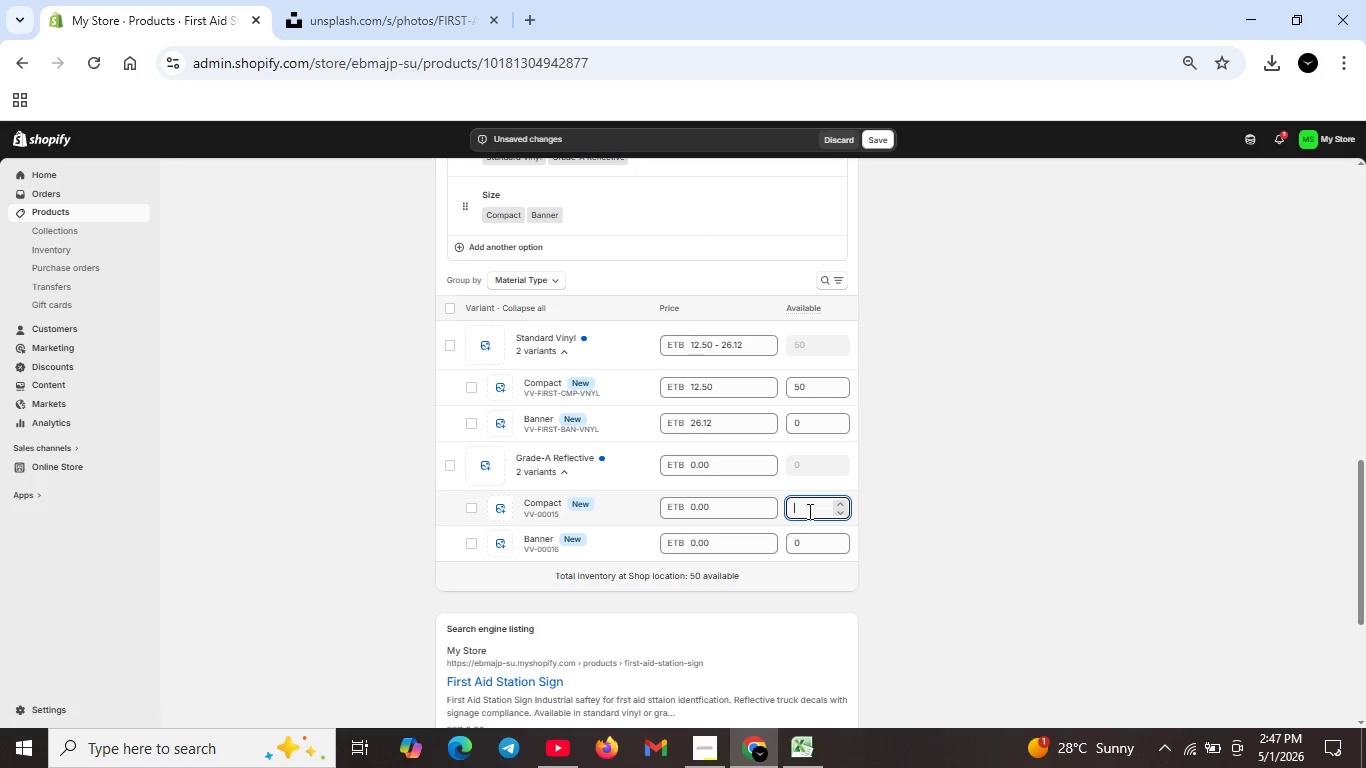 
key(Backspace)
type(35)
 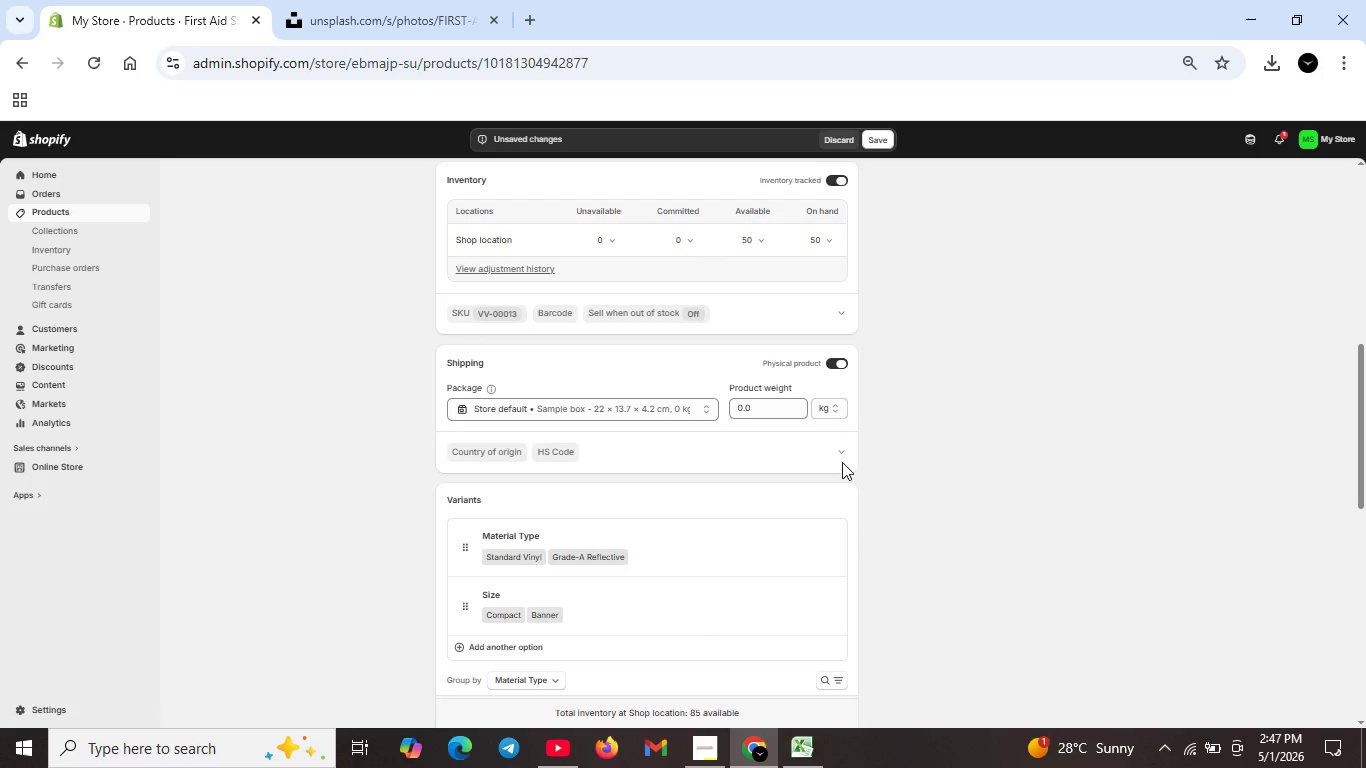 
scroll: coordinate [849, 442], scroll_direction: up, amount: 4.0
 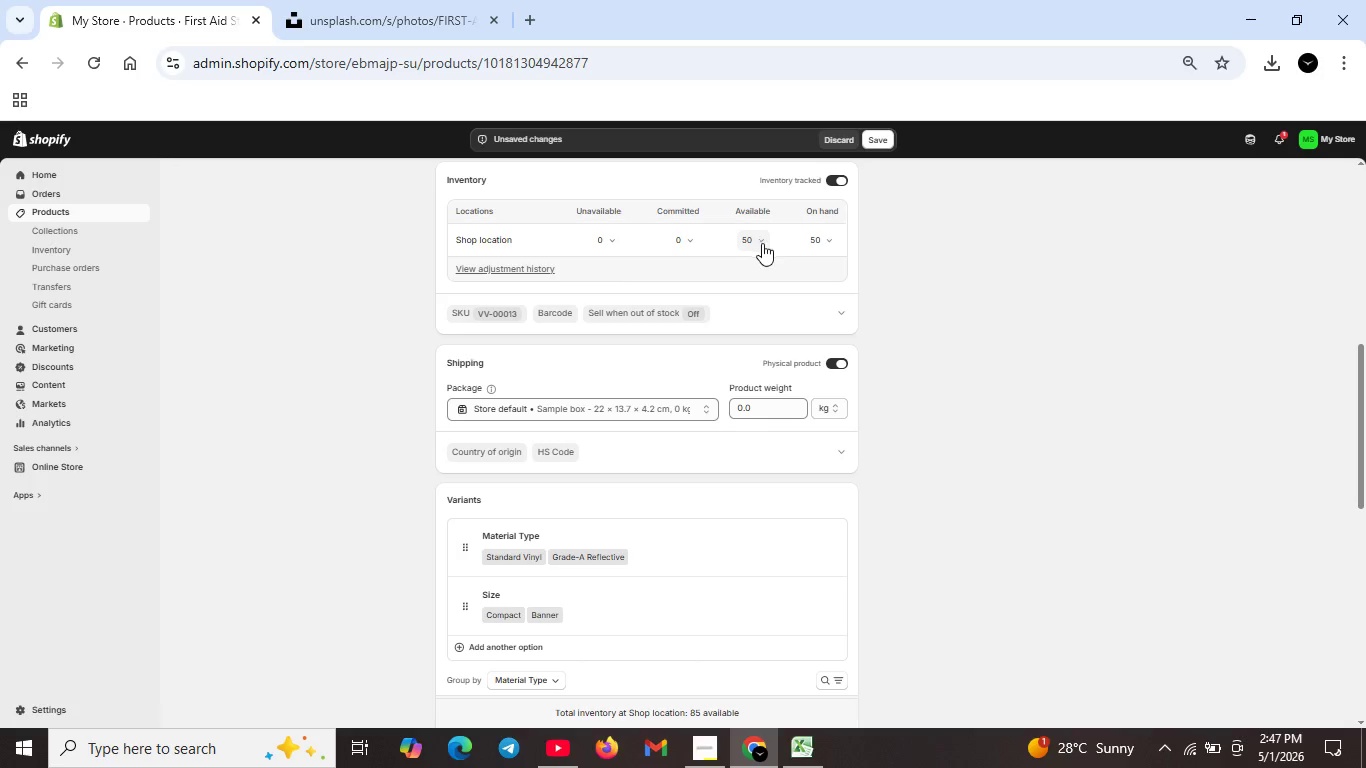 
left_click([757, 242])
 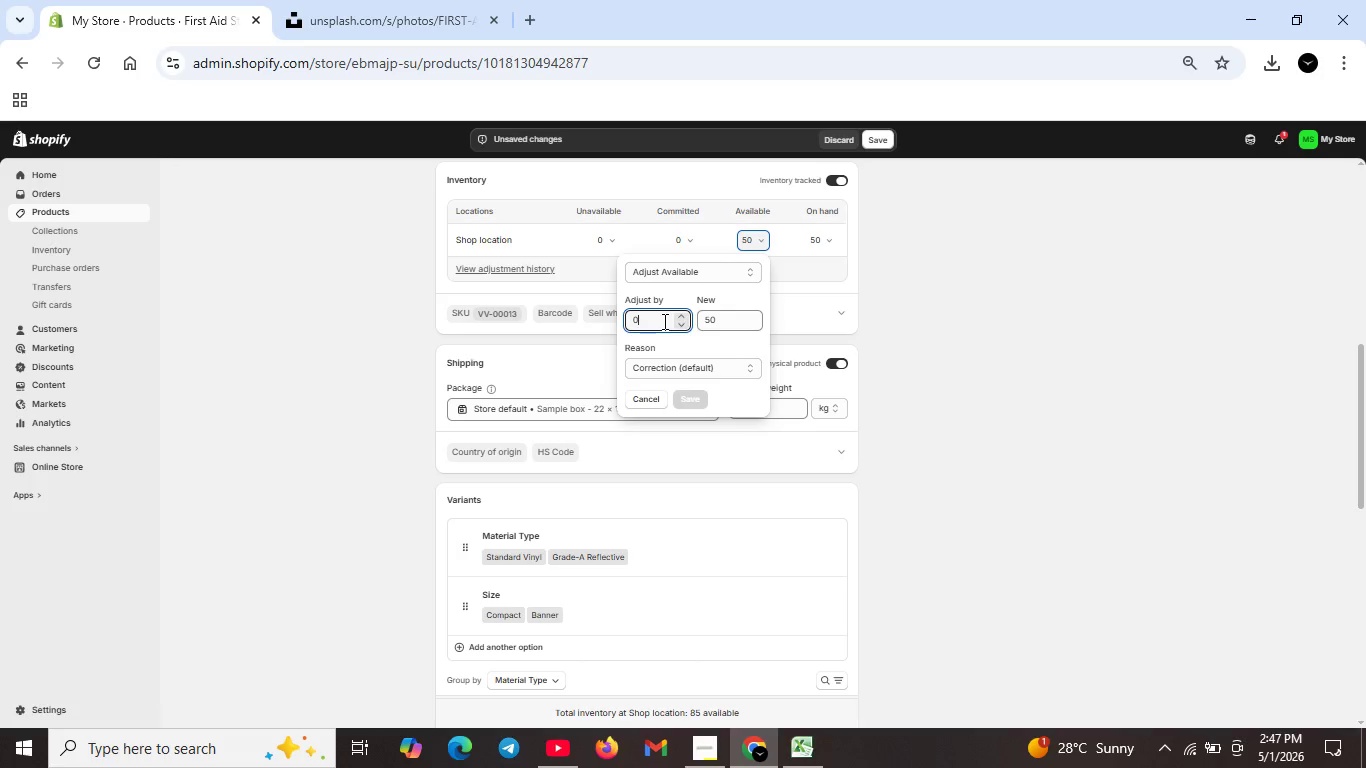 
left_click([663, 321])
 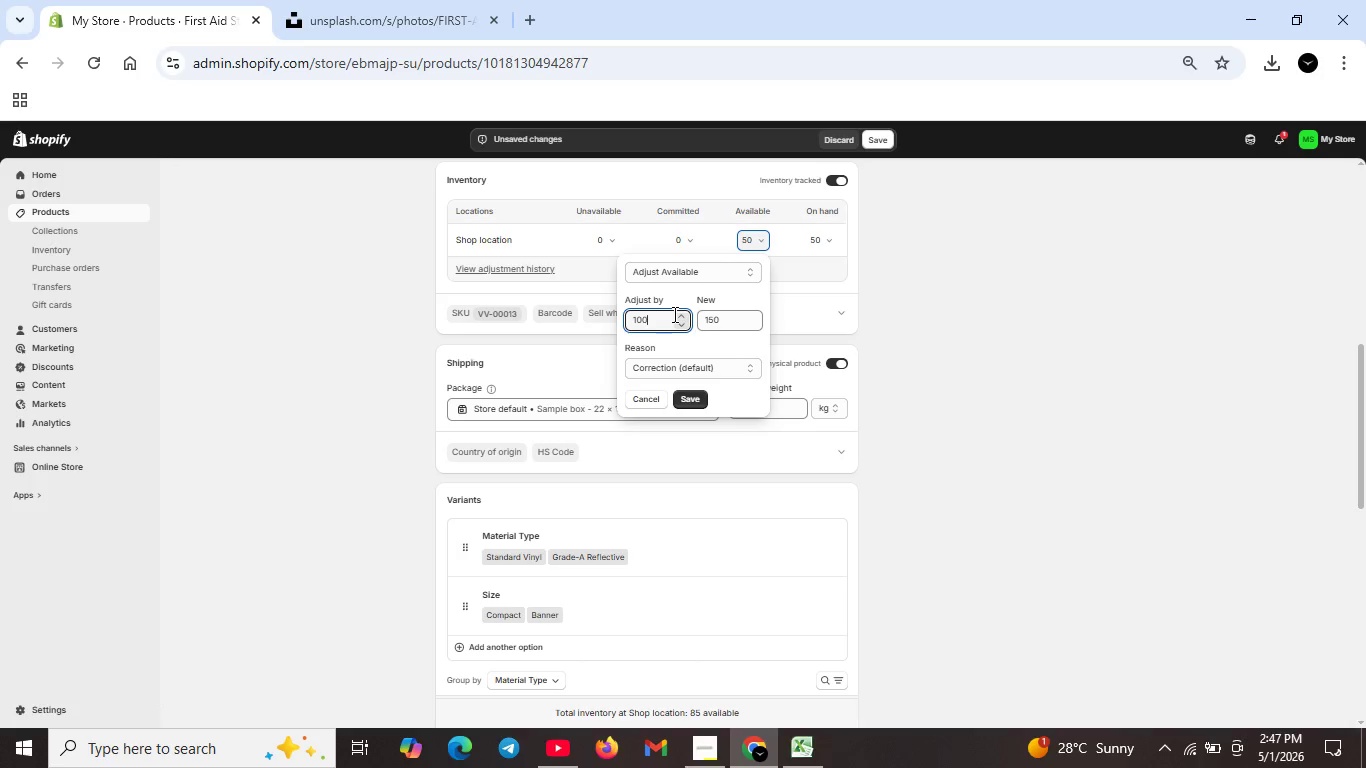 
type(100)
 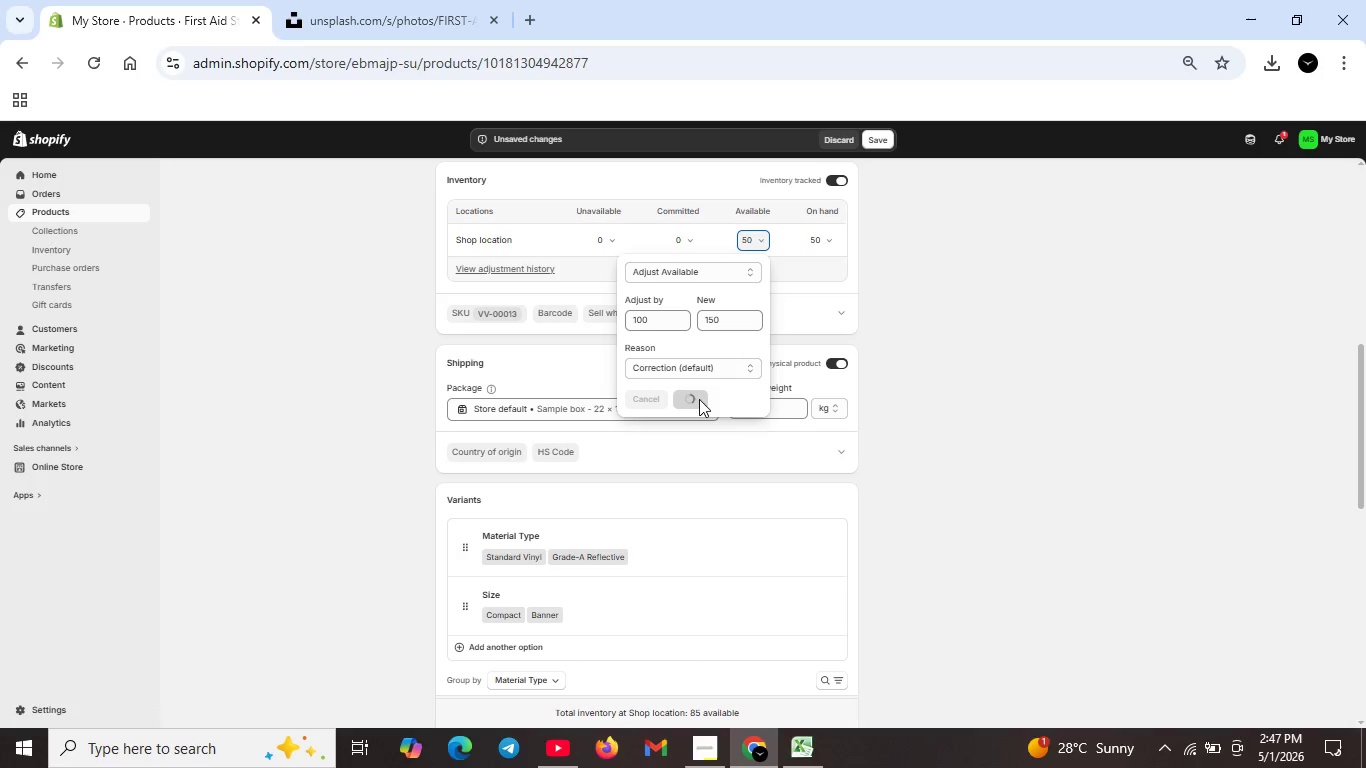 
left_click([699, 394])
 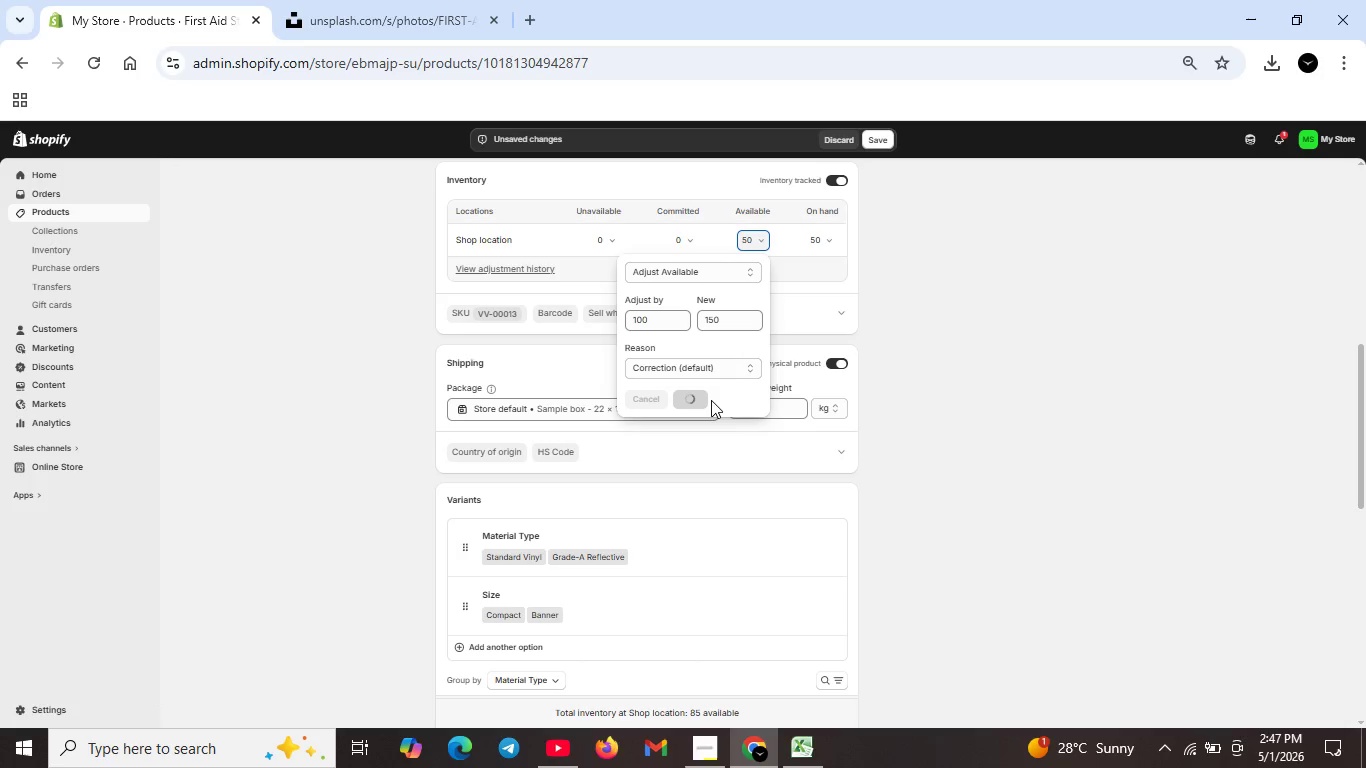 
scroll: coordinate [711, 400], scroll_direction: down, amount: 2.0
 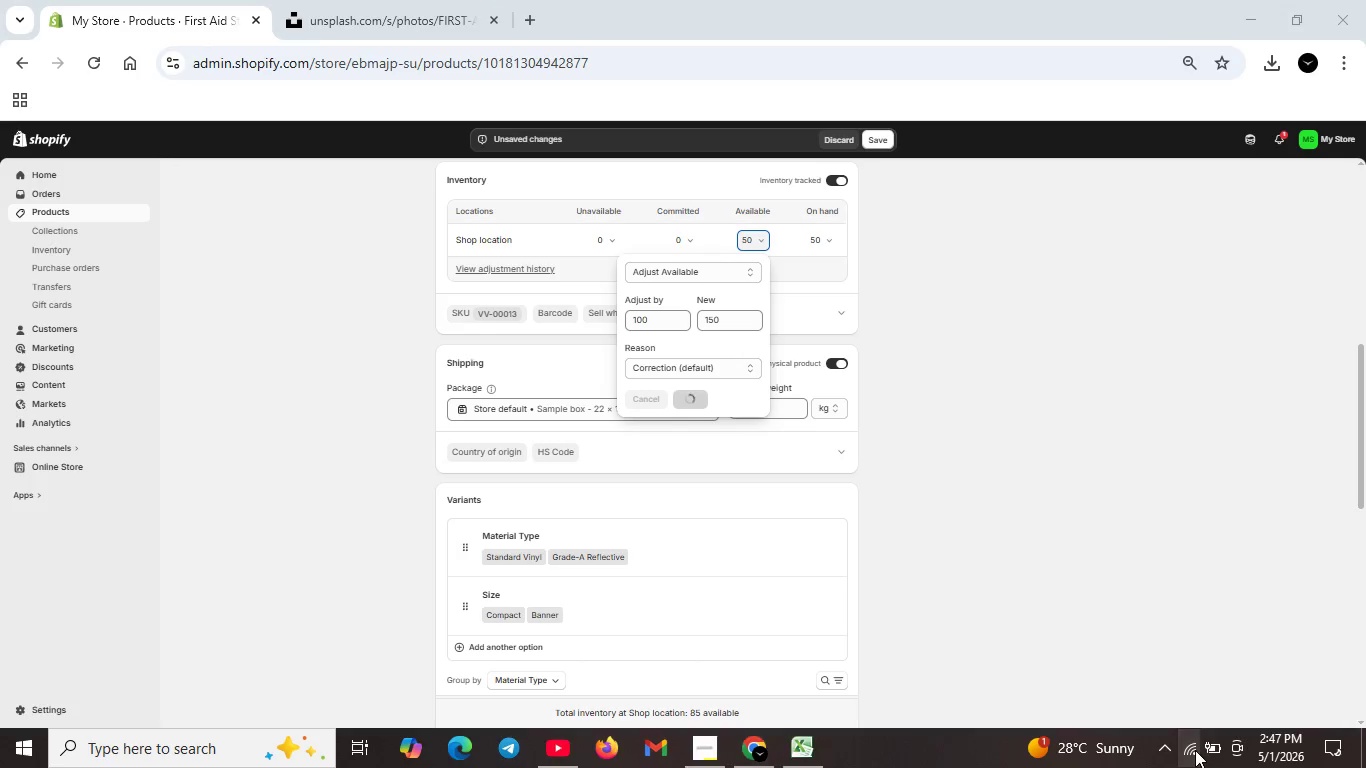 
left_click([1195, 750])
 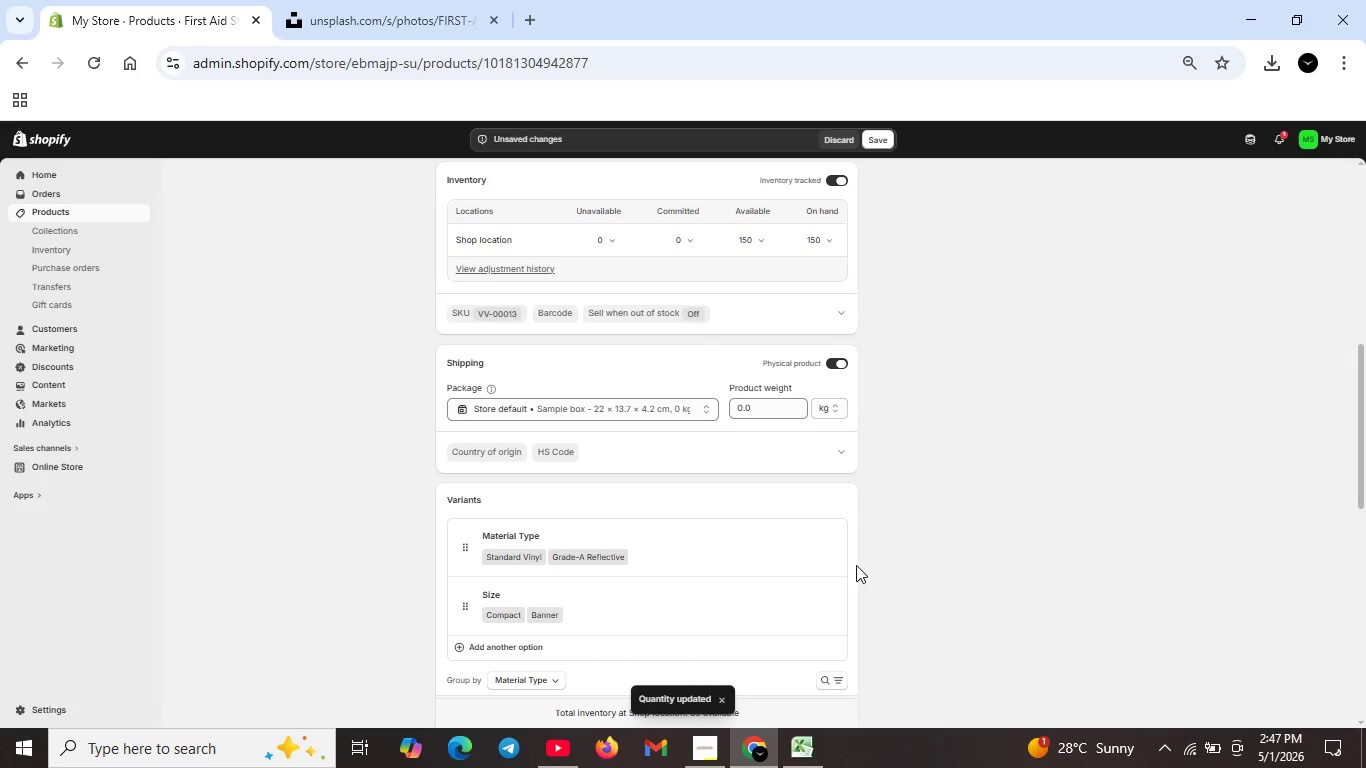 
scroll: coordinate [808, 603], scroll_direction: down, amount: 4.0
 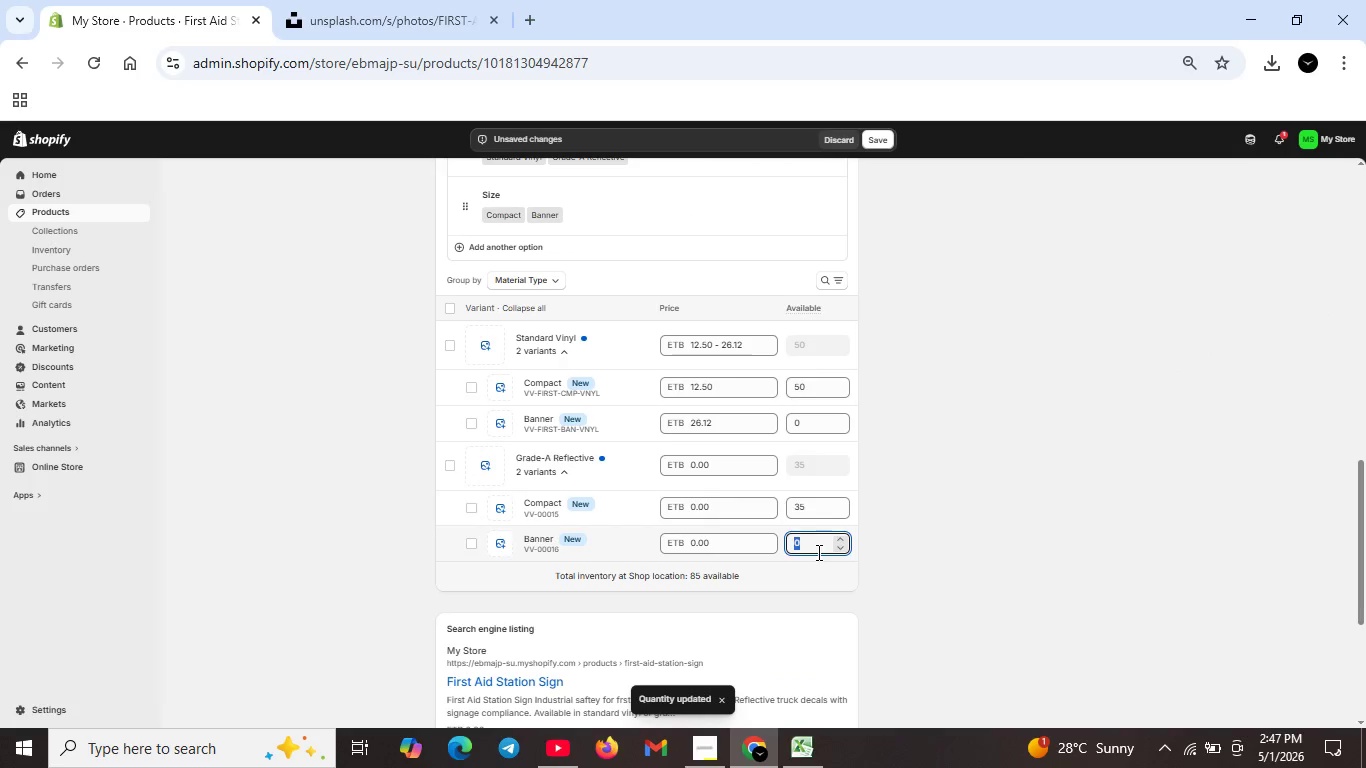 
left_click([817, 552])
 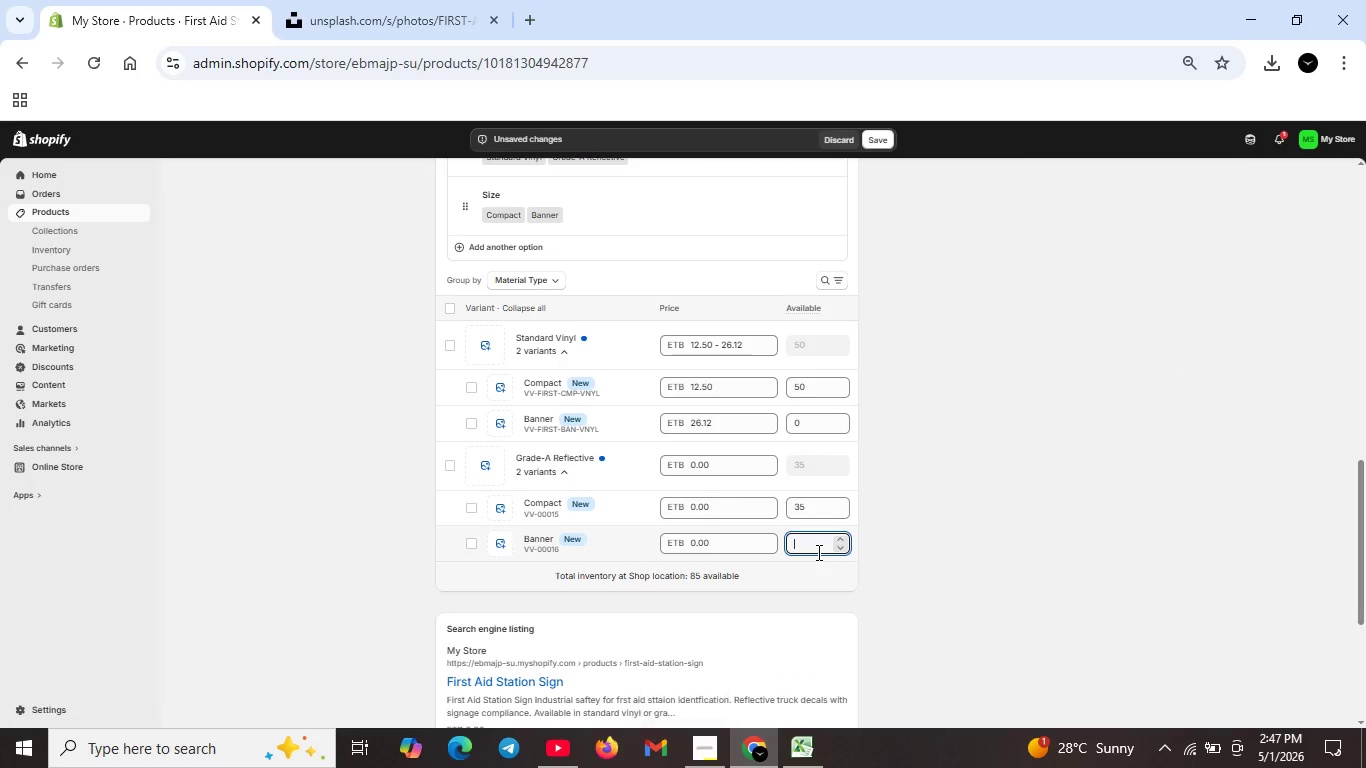 
key(Backspace)
type(45)
 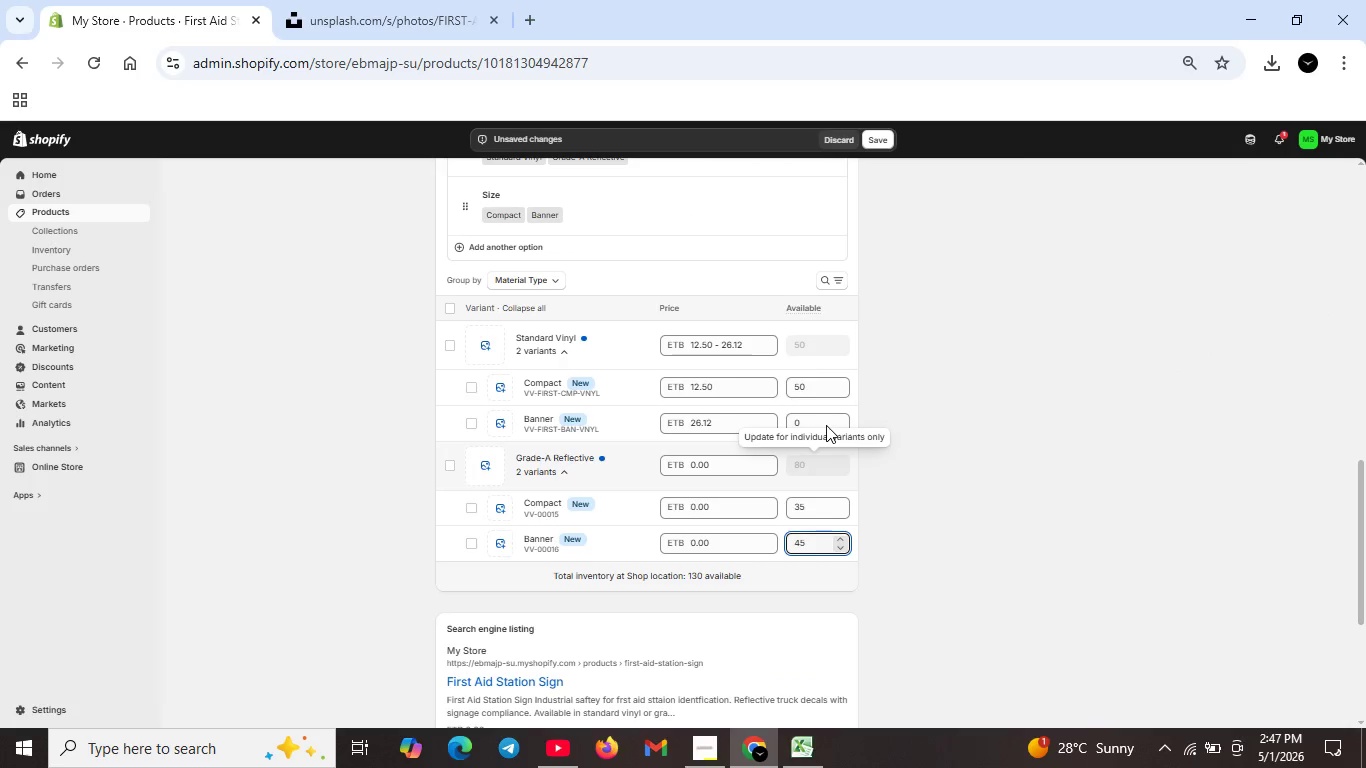 
double_click([826, 425])
 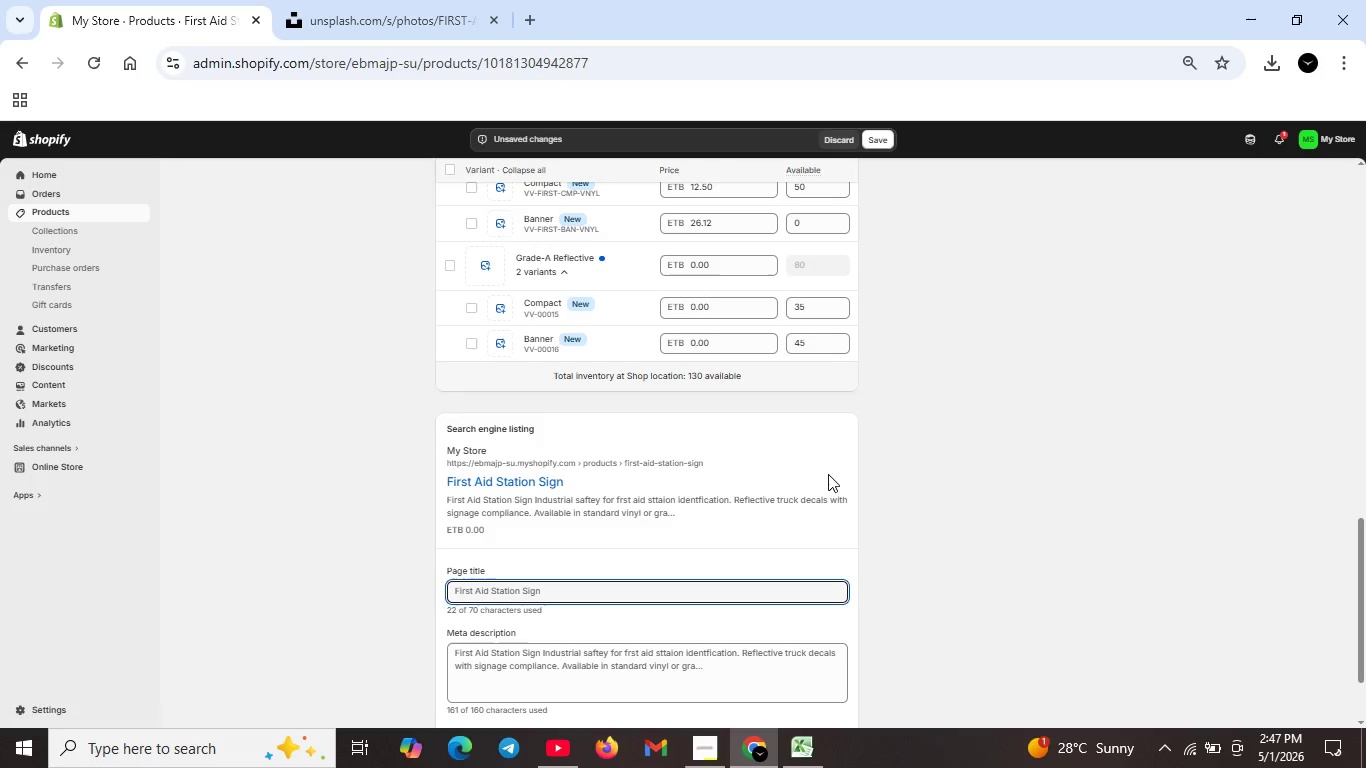 
scroll: coordinate [823, 484], scroll_direction: down, amount: 3.0
 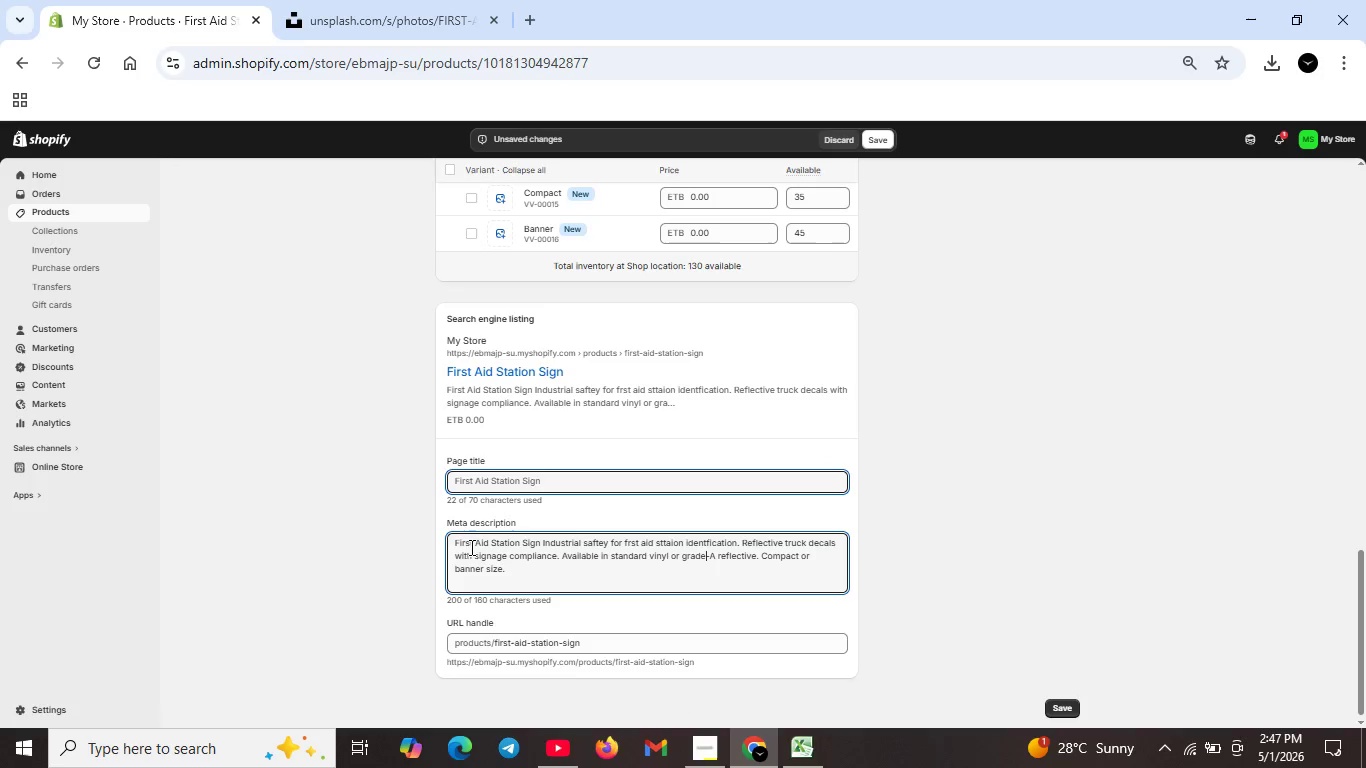 
left_click([707, 563])
 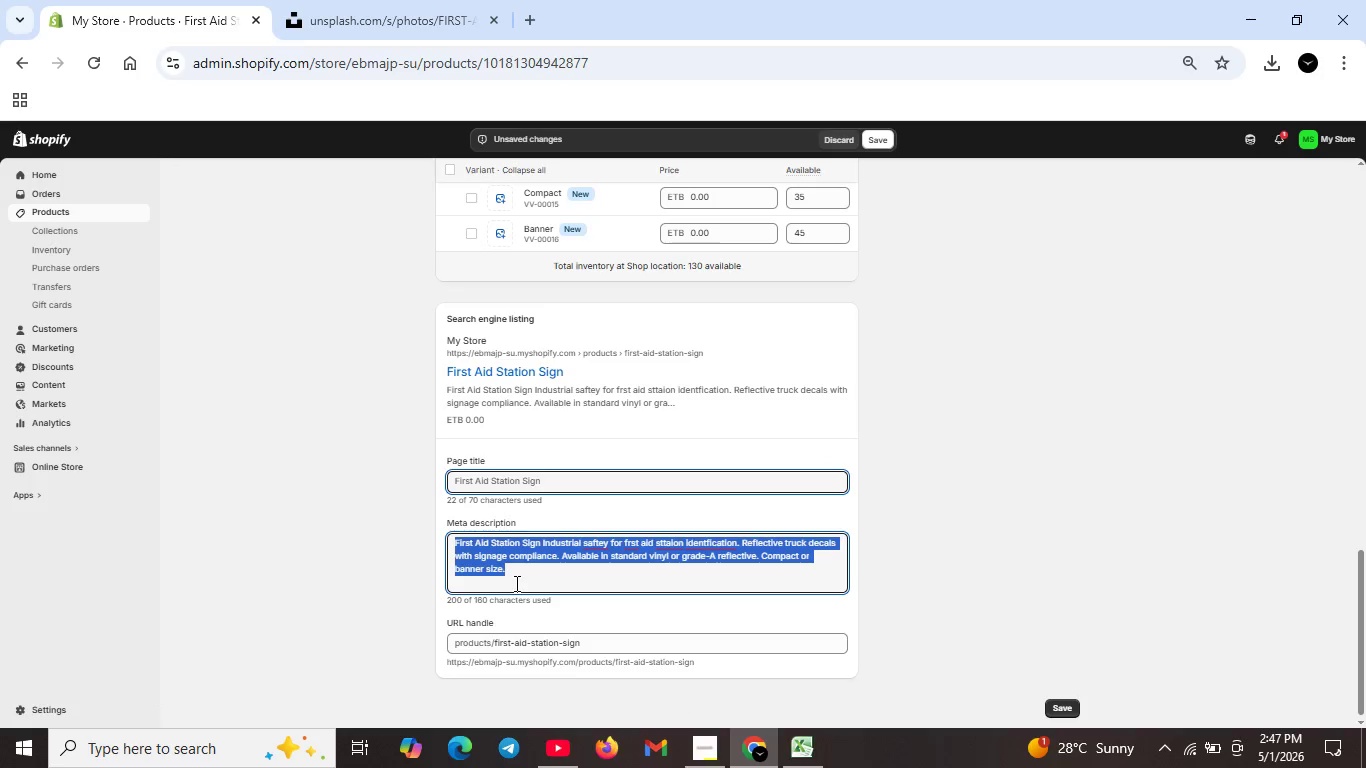 
left_click_drag(start_coordinate=[454, 543], to_coordinate=[515, 583])
 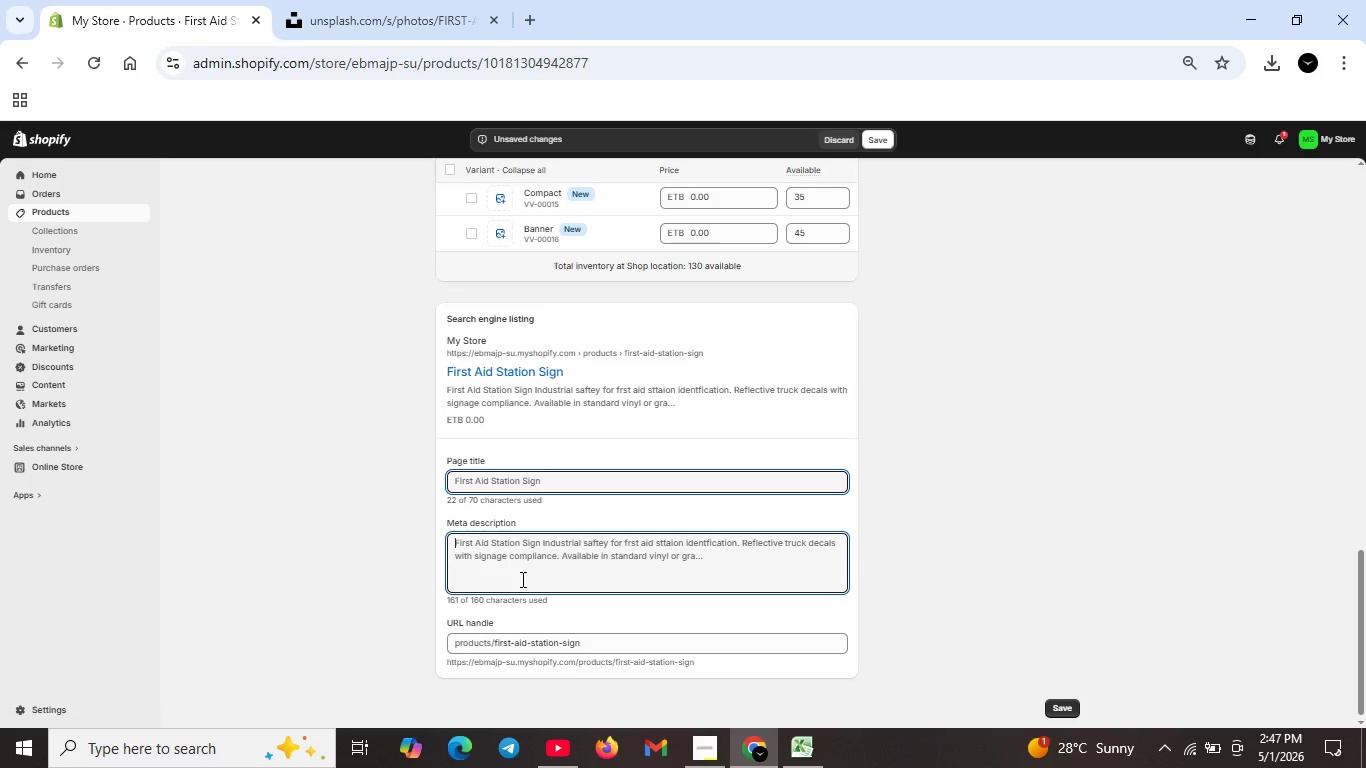 
key(Backspace)
type(Indusr)
key(Backspace)
key(Backspace)
key(Backspace)
key(Backspace)
key(Backspace)
type(NDUSTRIAL sAFTEY )
 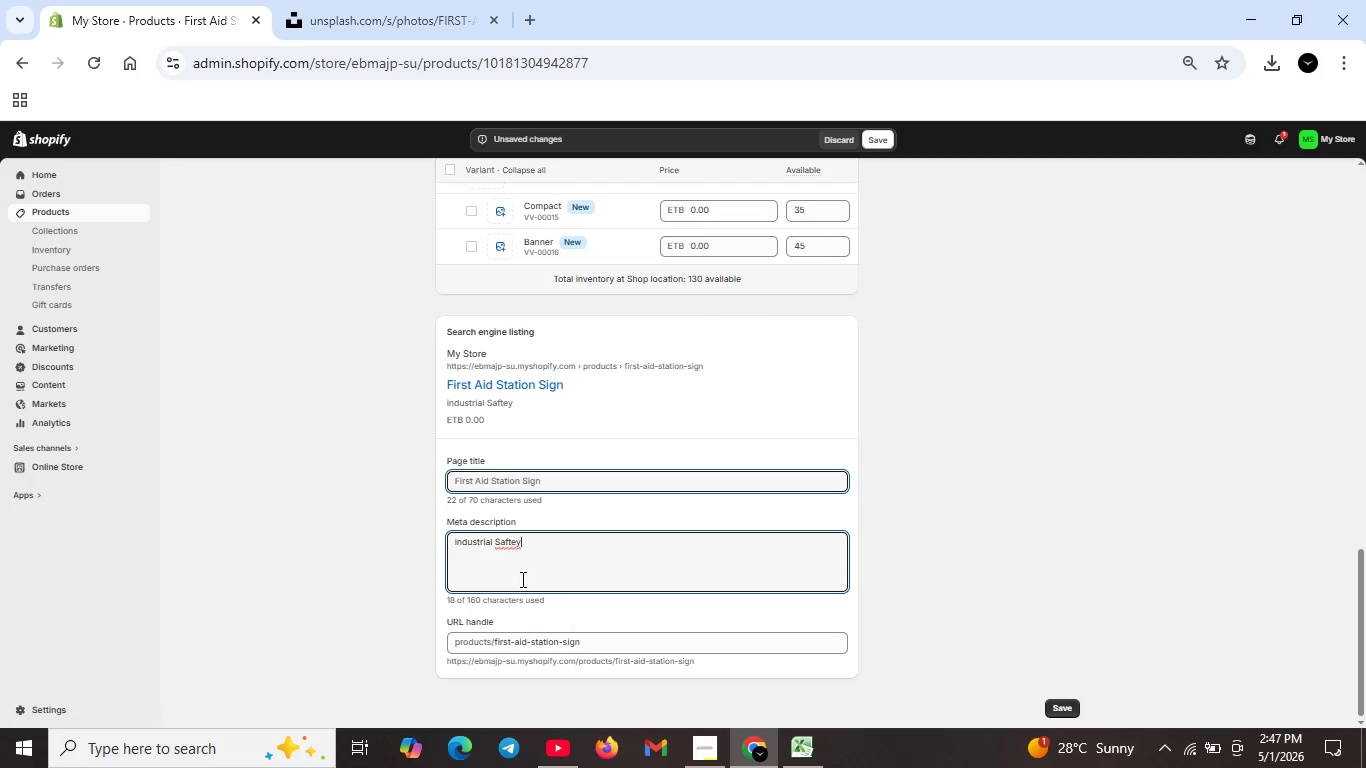 
key(ArrowLeft)
 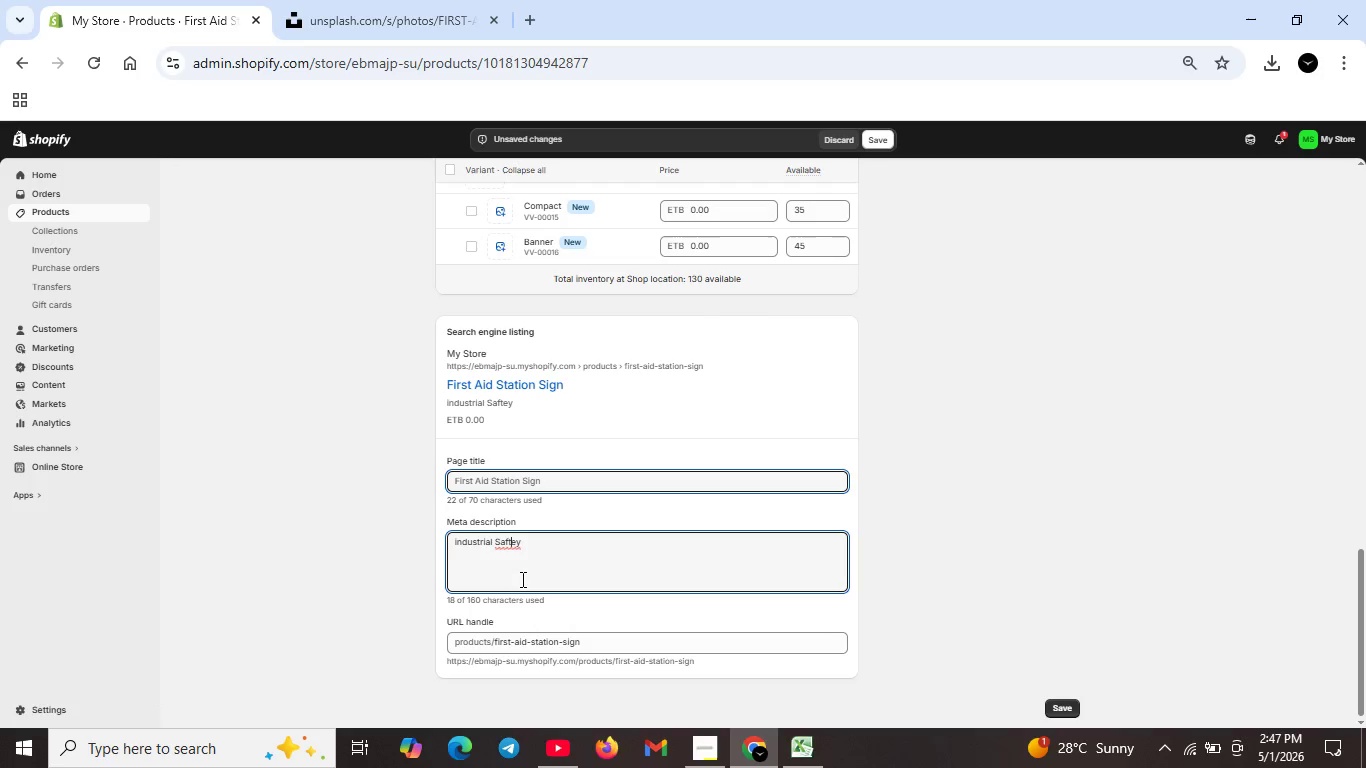 
key(ArrowLeft)
 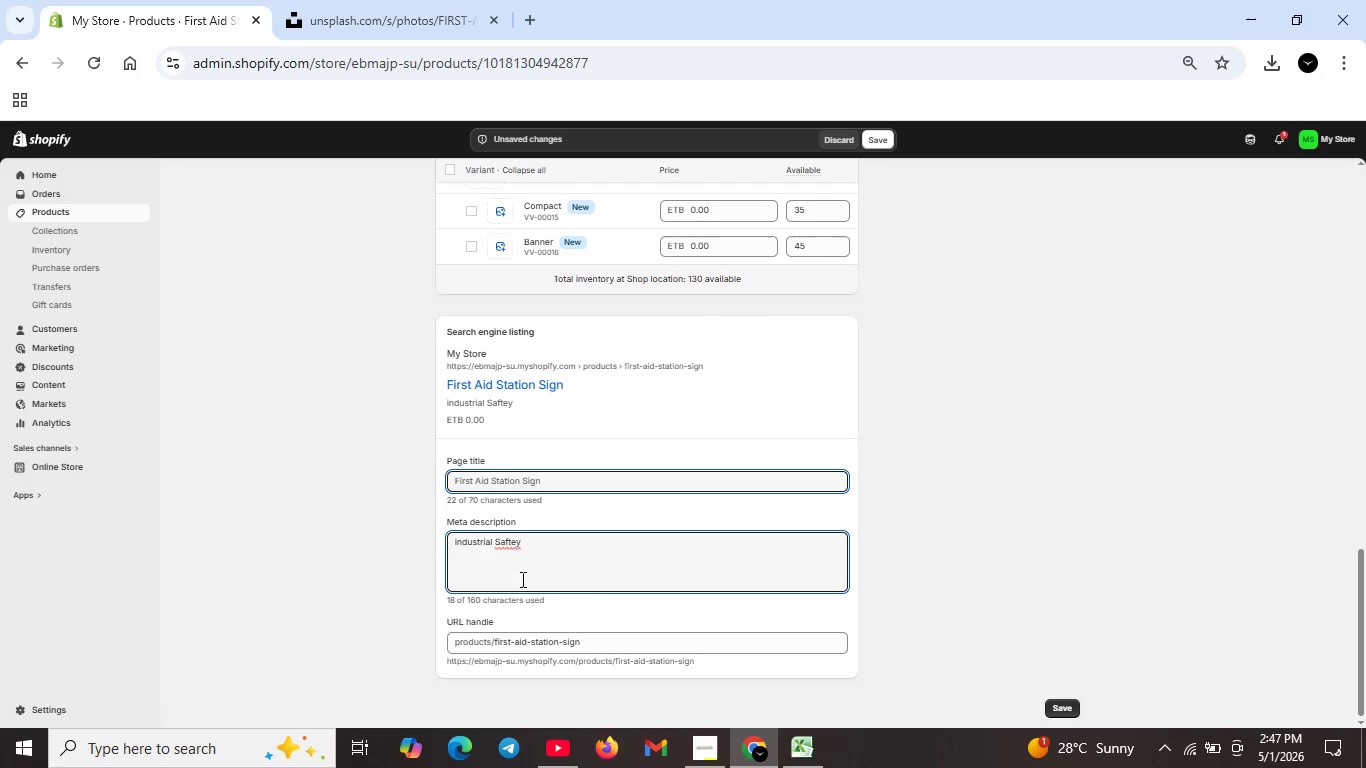 
key(ArrowLeft)
 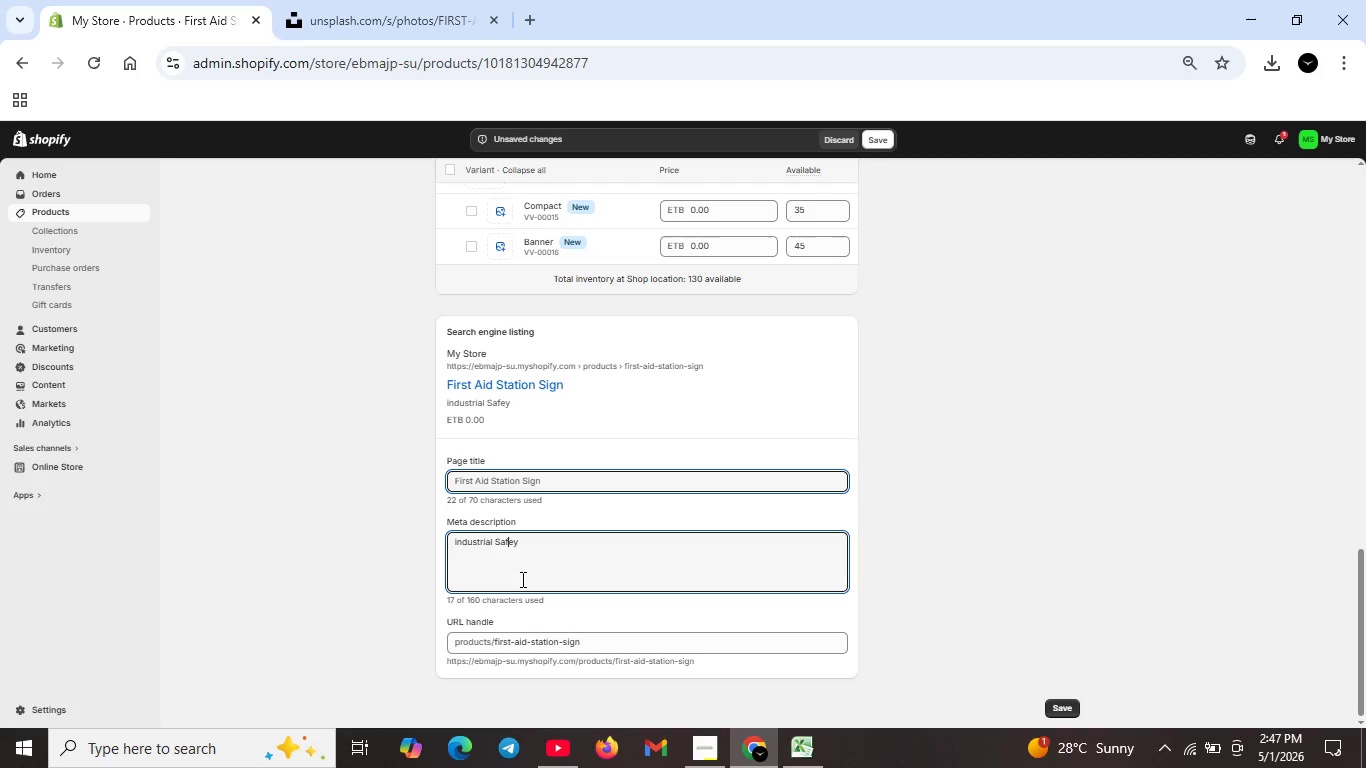 
key(Backspace)
 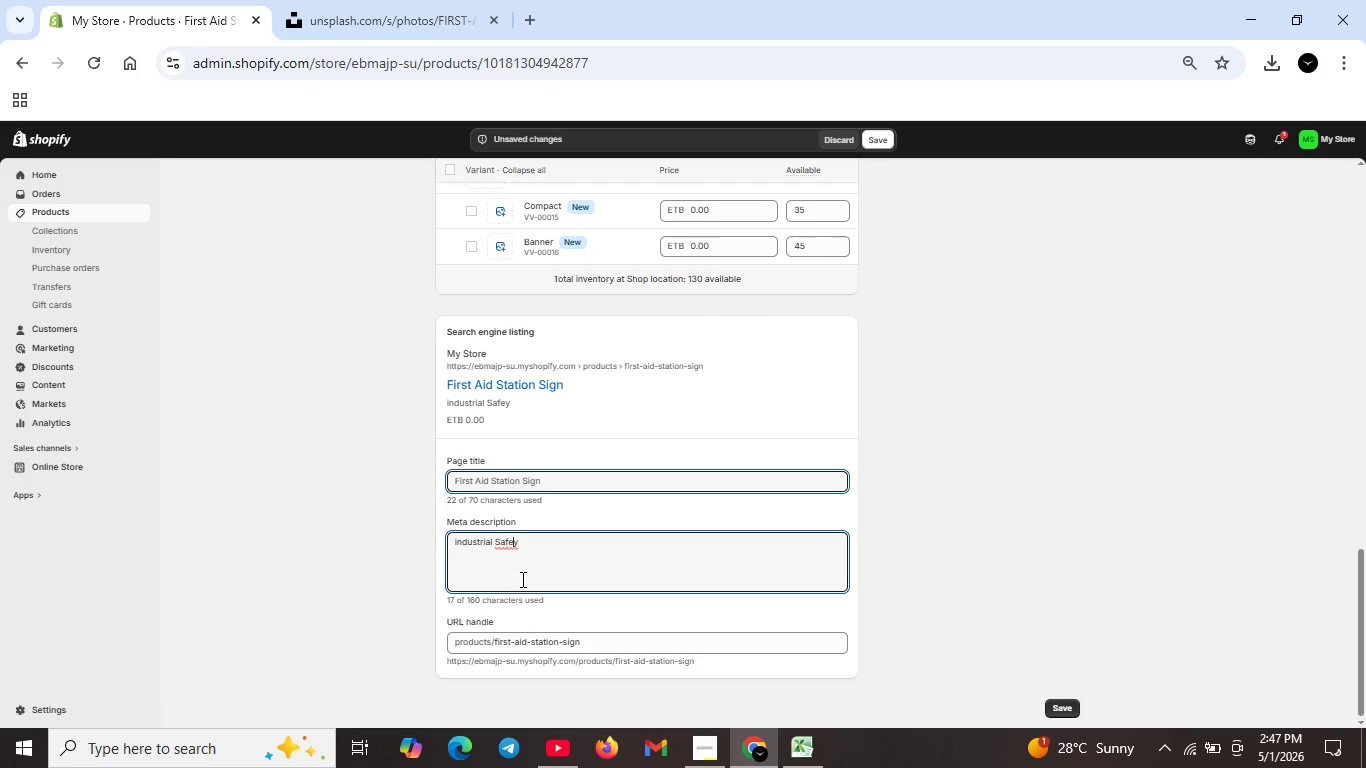 
key(ArrowRight)
 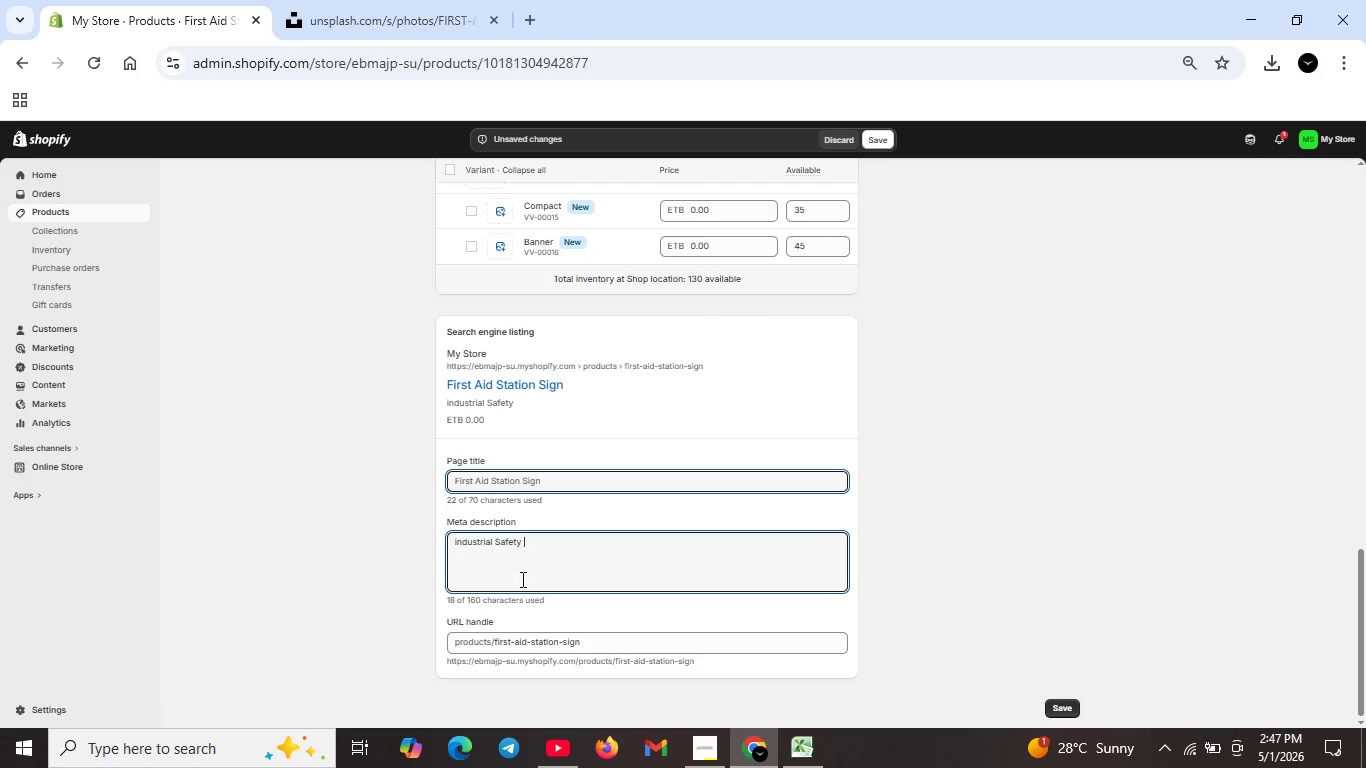 
key(T)
 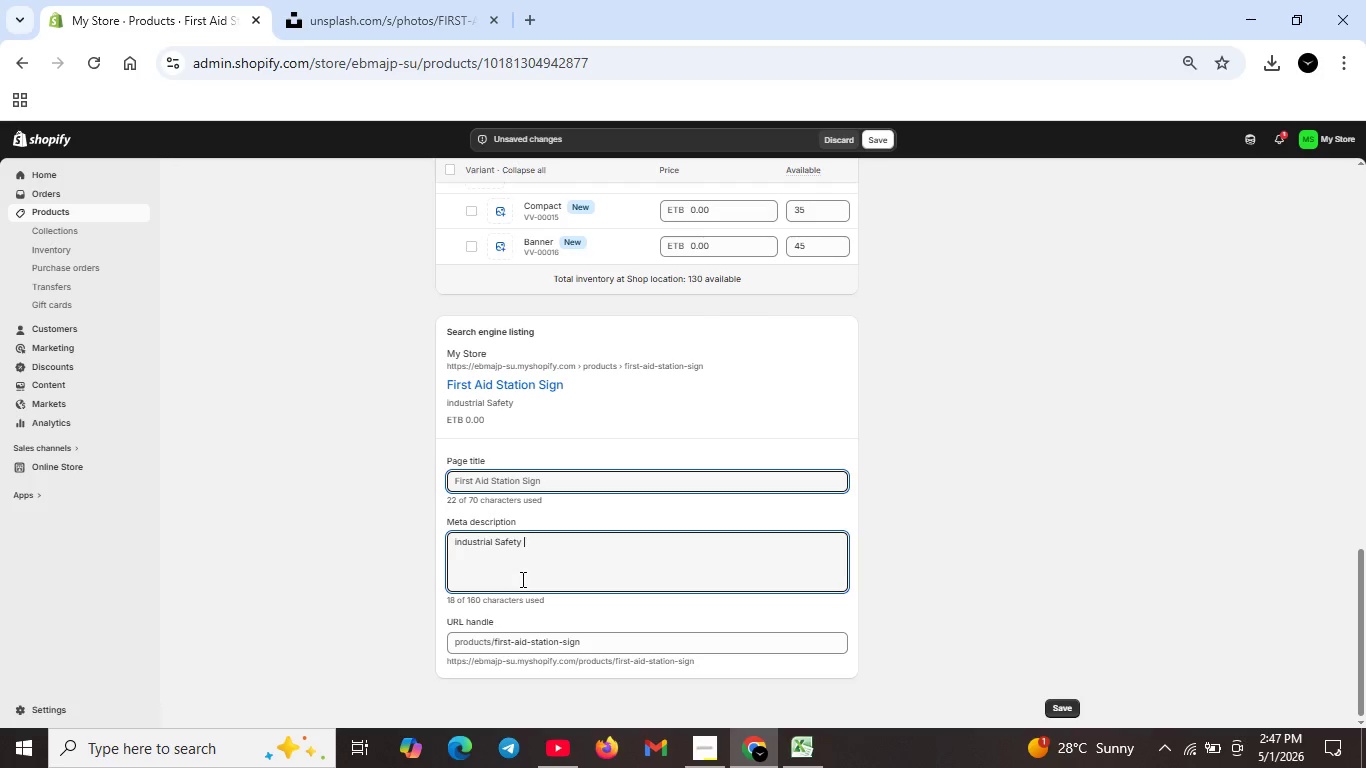 
key(ArrowRight)
 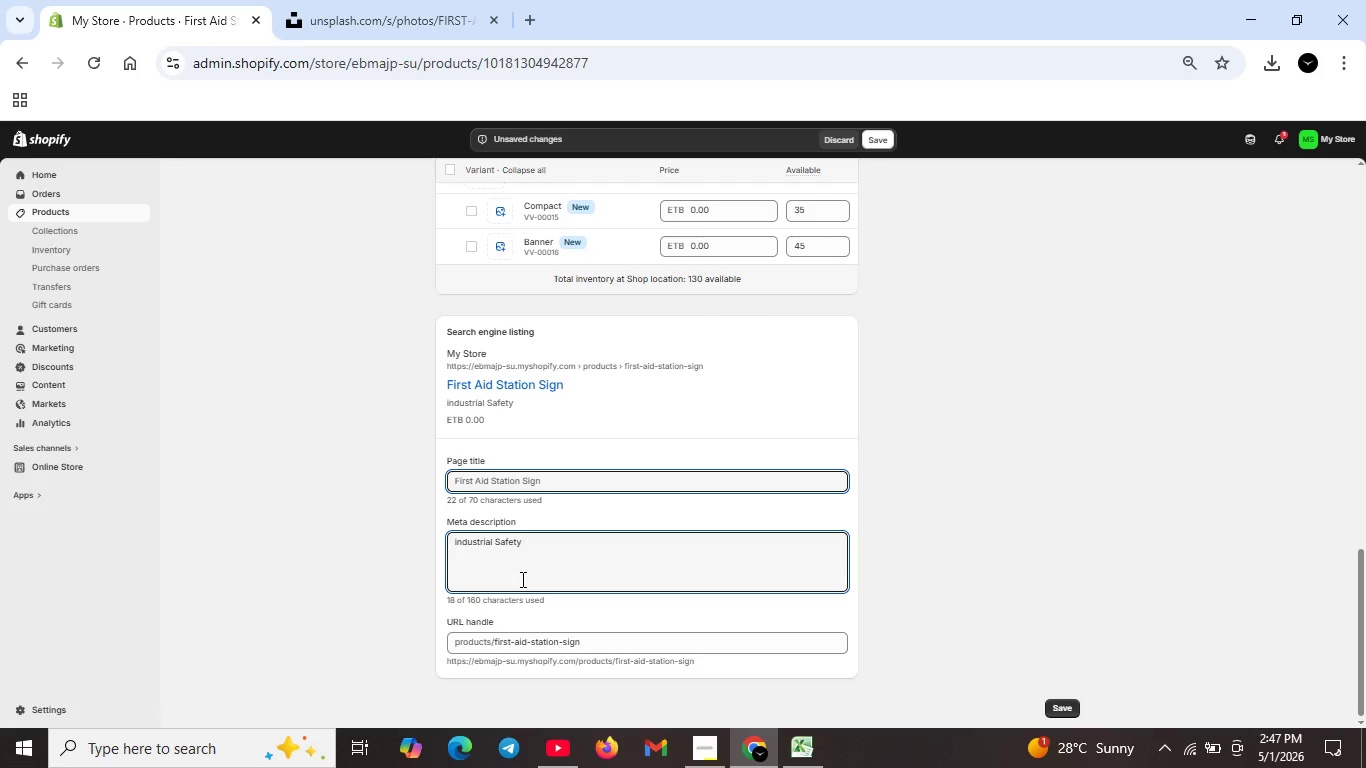 
key(ArrowRight)
 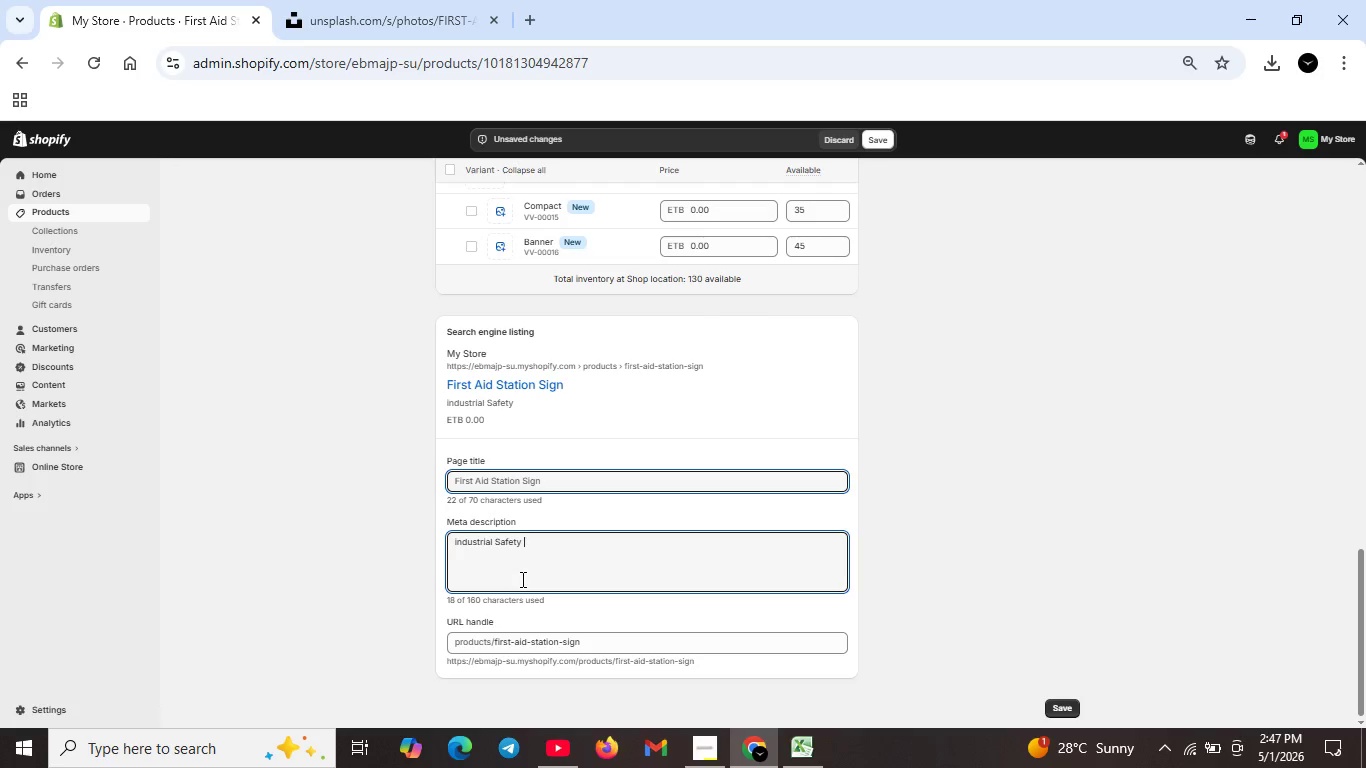 
type(stickers;first aid station sign. Reflectve truck deals )
key(Backspace)
key(Backspace)
key(Backspace)
key(Backspace)
key(Backspace)
type(c)
key(Backspace)
type(ecals for emergency medical equo)
key(Backspace)
 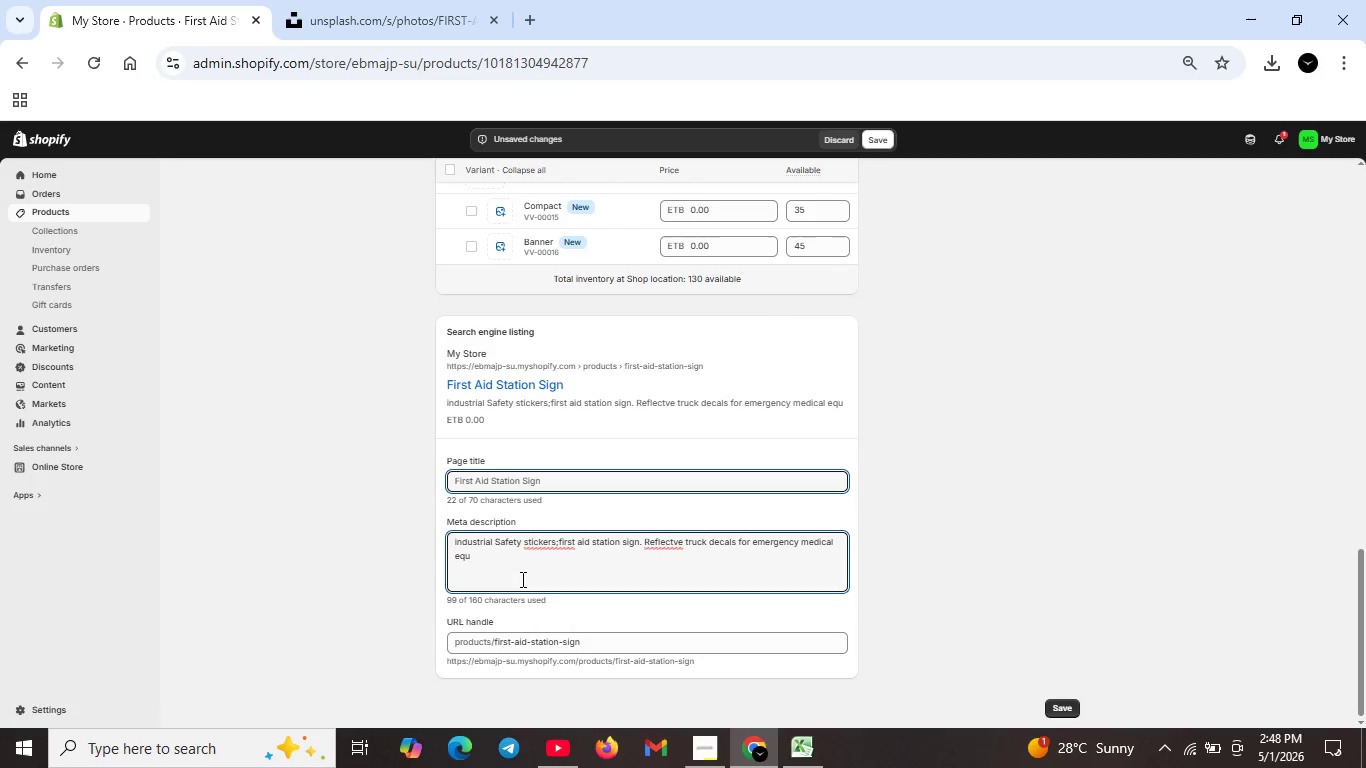 
hold_key(key=End, duration=0.38)
 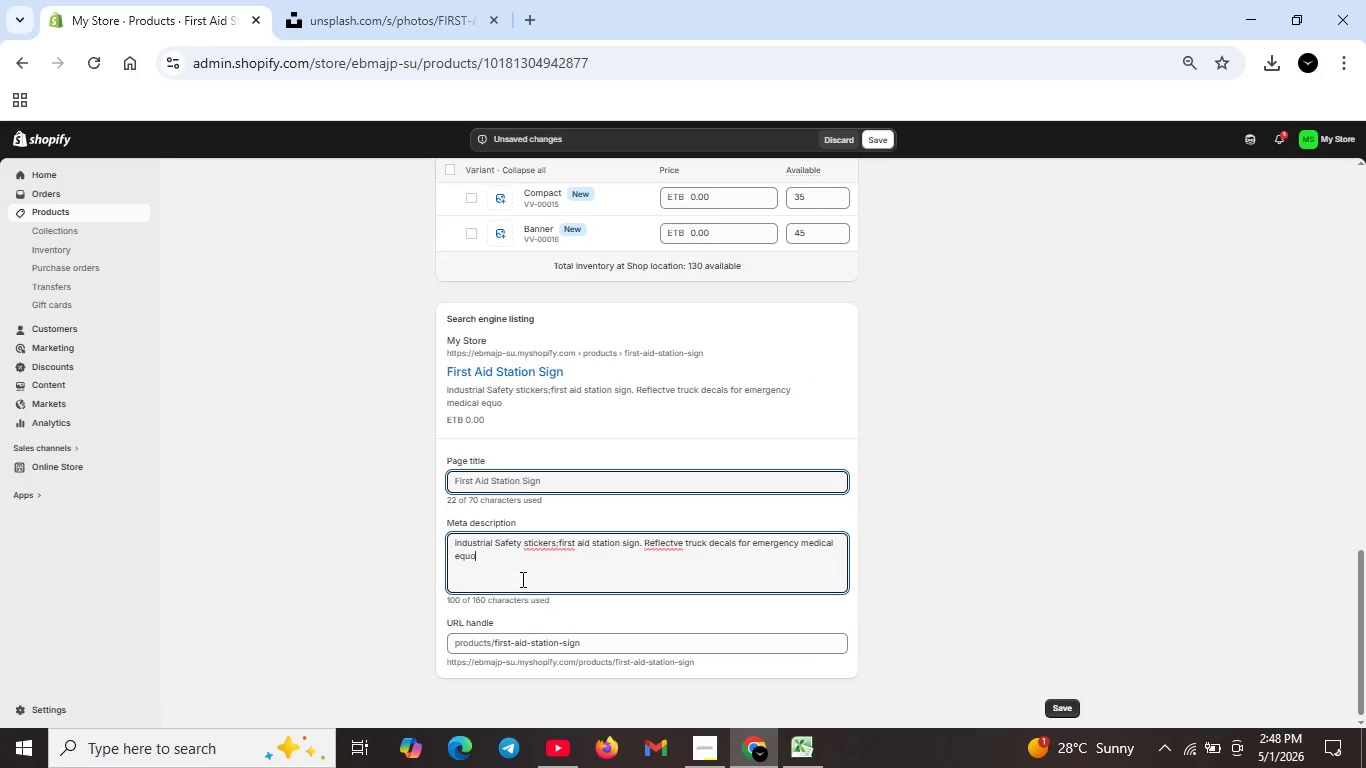 
type(ipment .OSHA signage compilant )
key(Backspace)
type(. Standard vinyl or grade -A reflective.)
 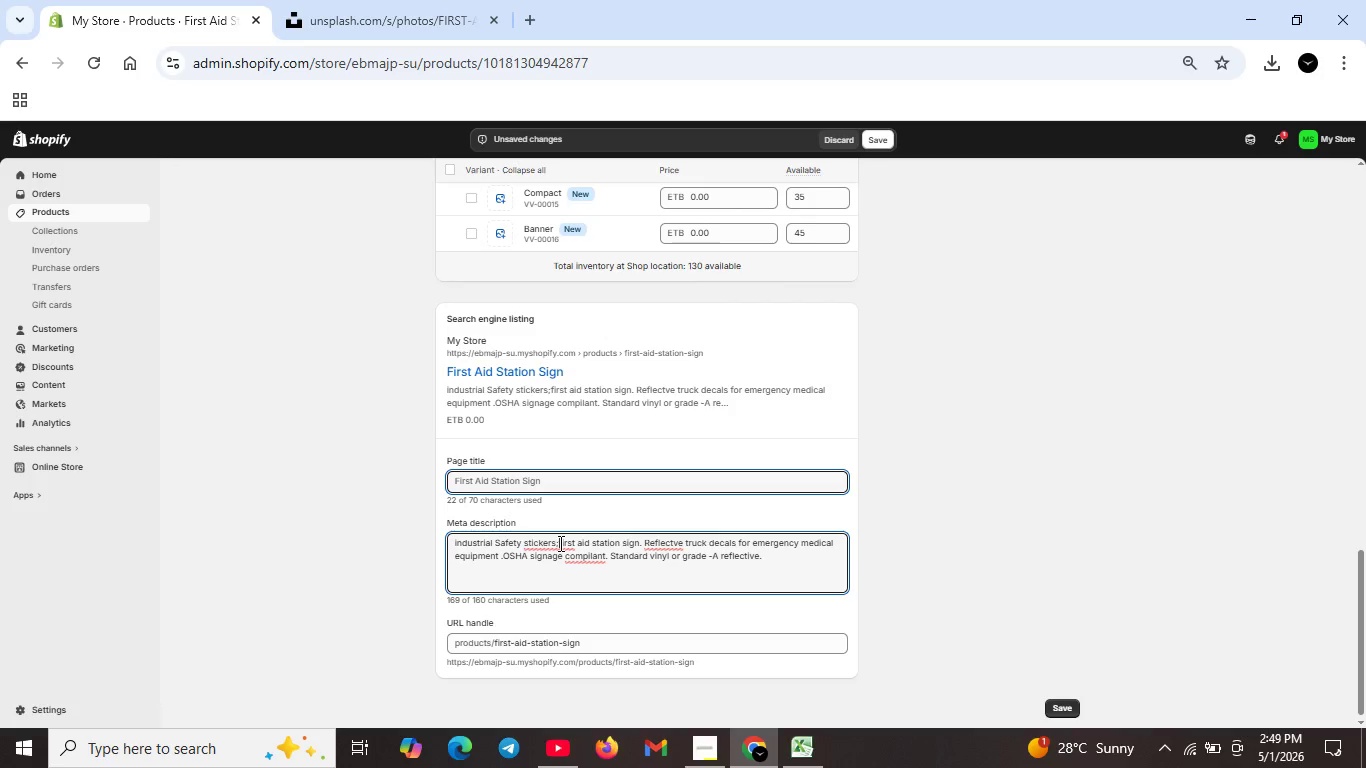 
left_click([559, 543])
 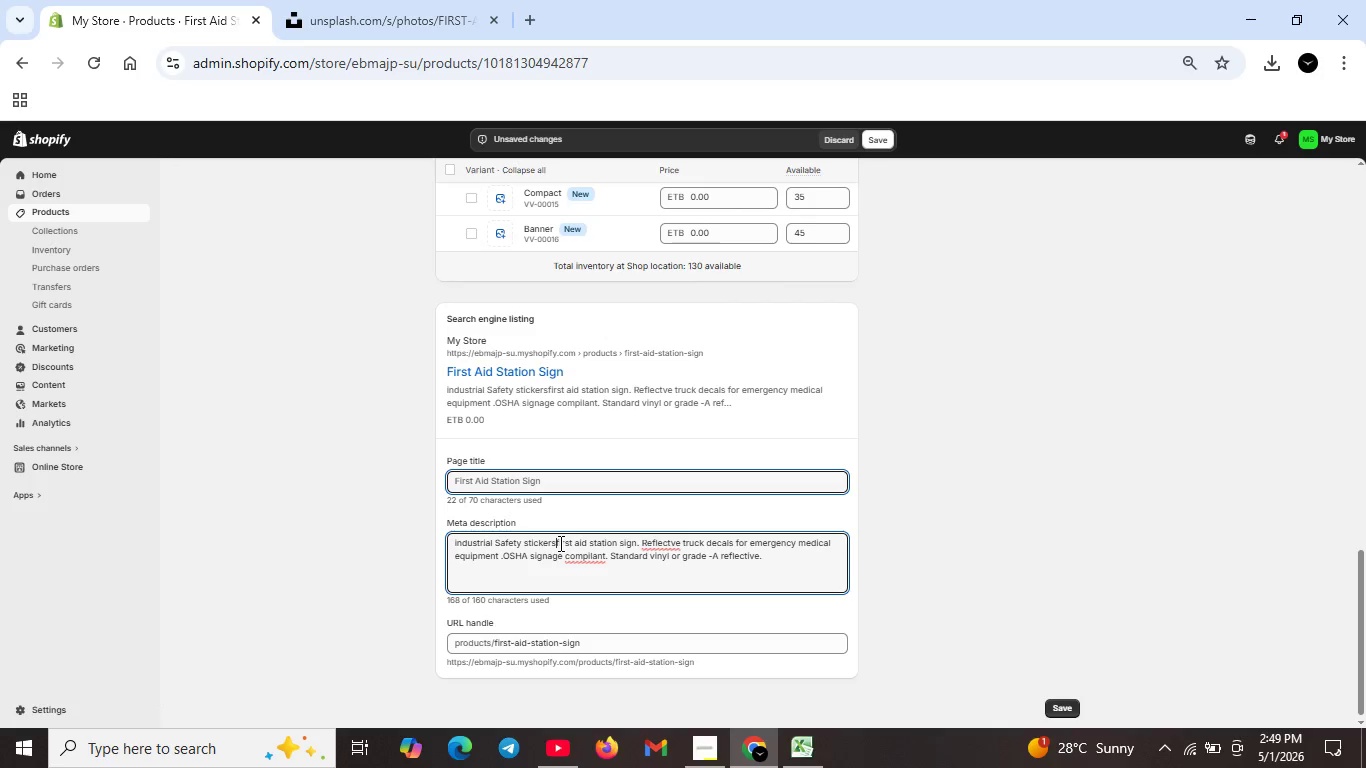 
key(Backspace)
 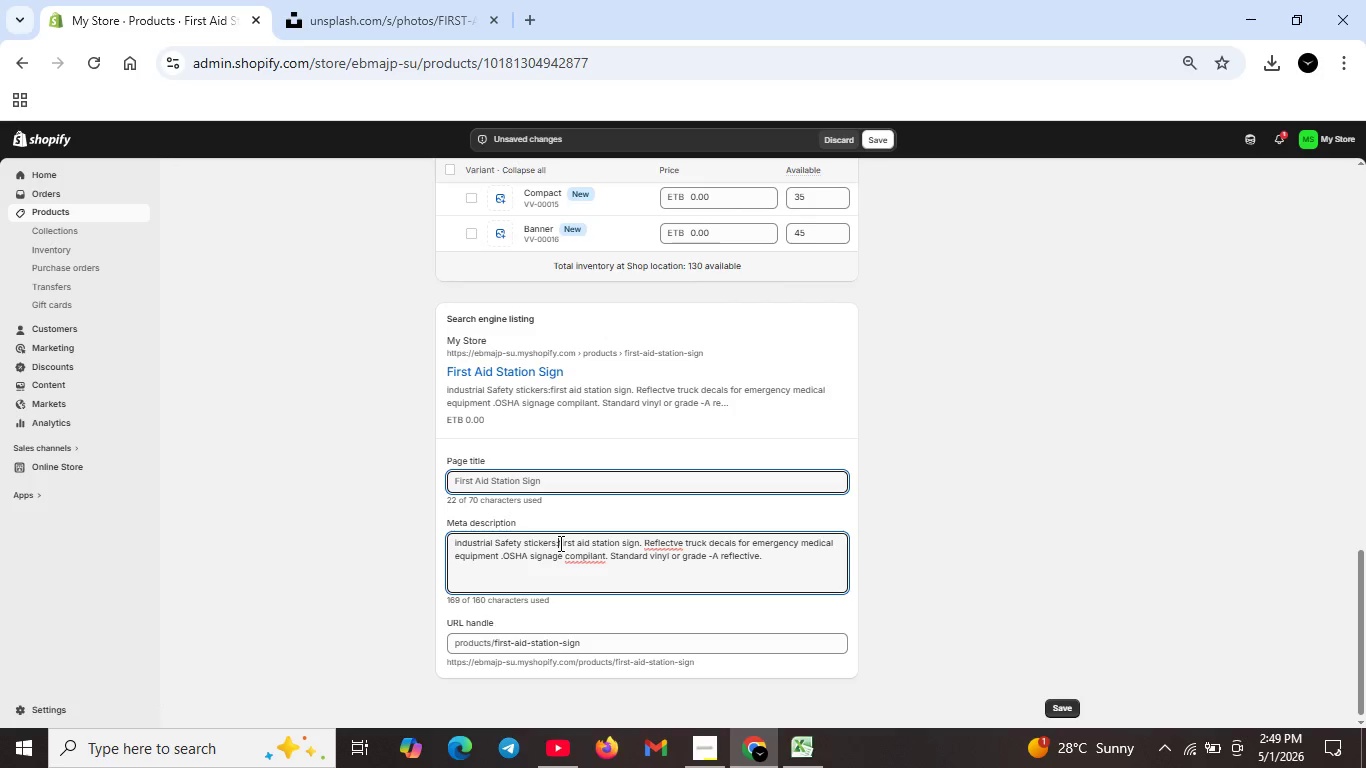 
key(Shift+ShiftRight)
 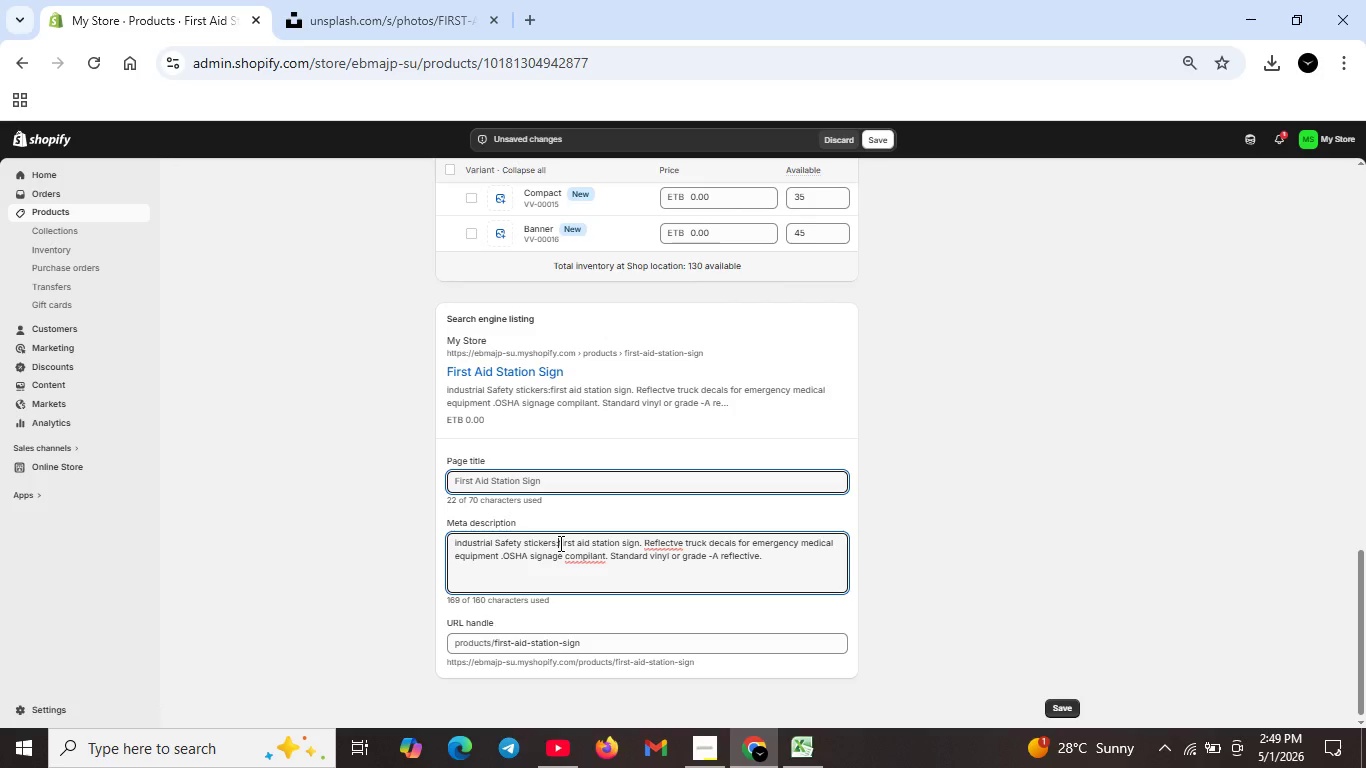 
key(Shift+Semicolon)
 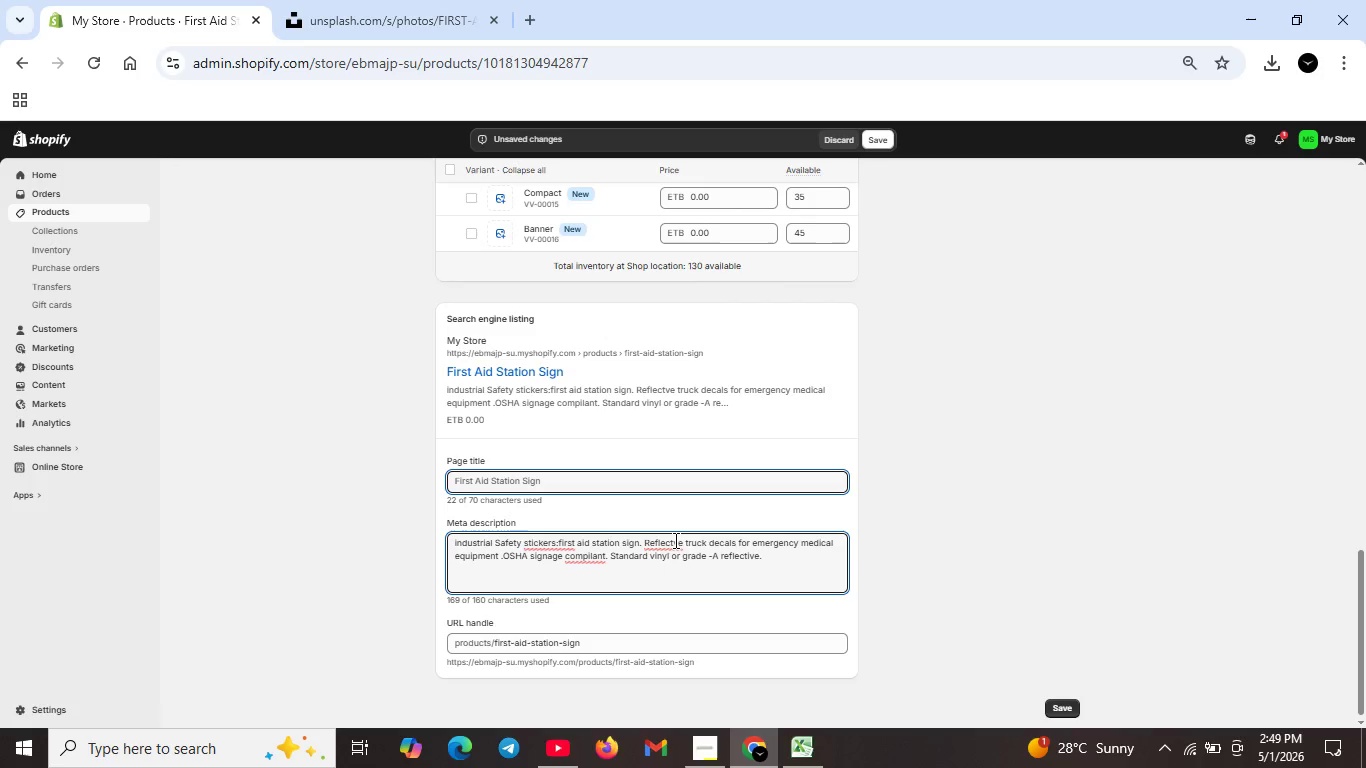 
left_click([674, 540])
 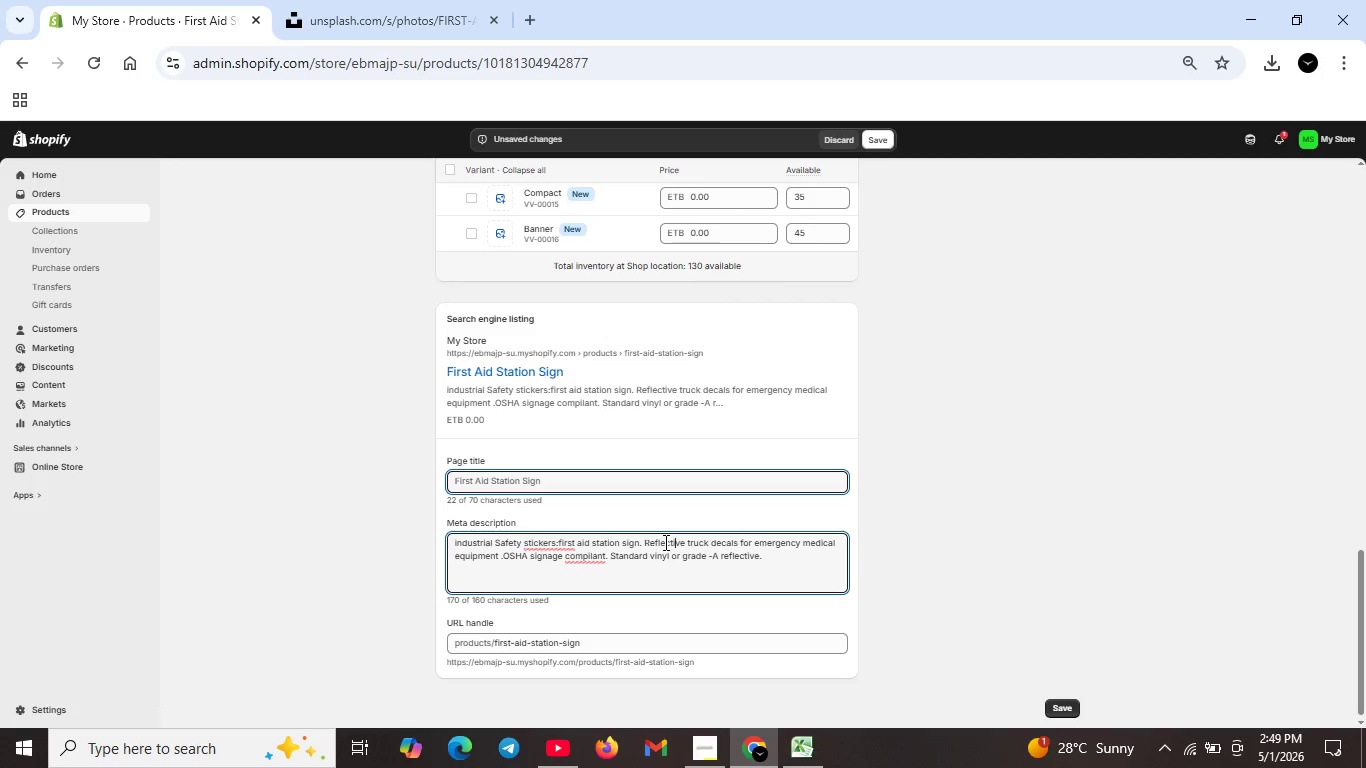 
key(I)
 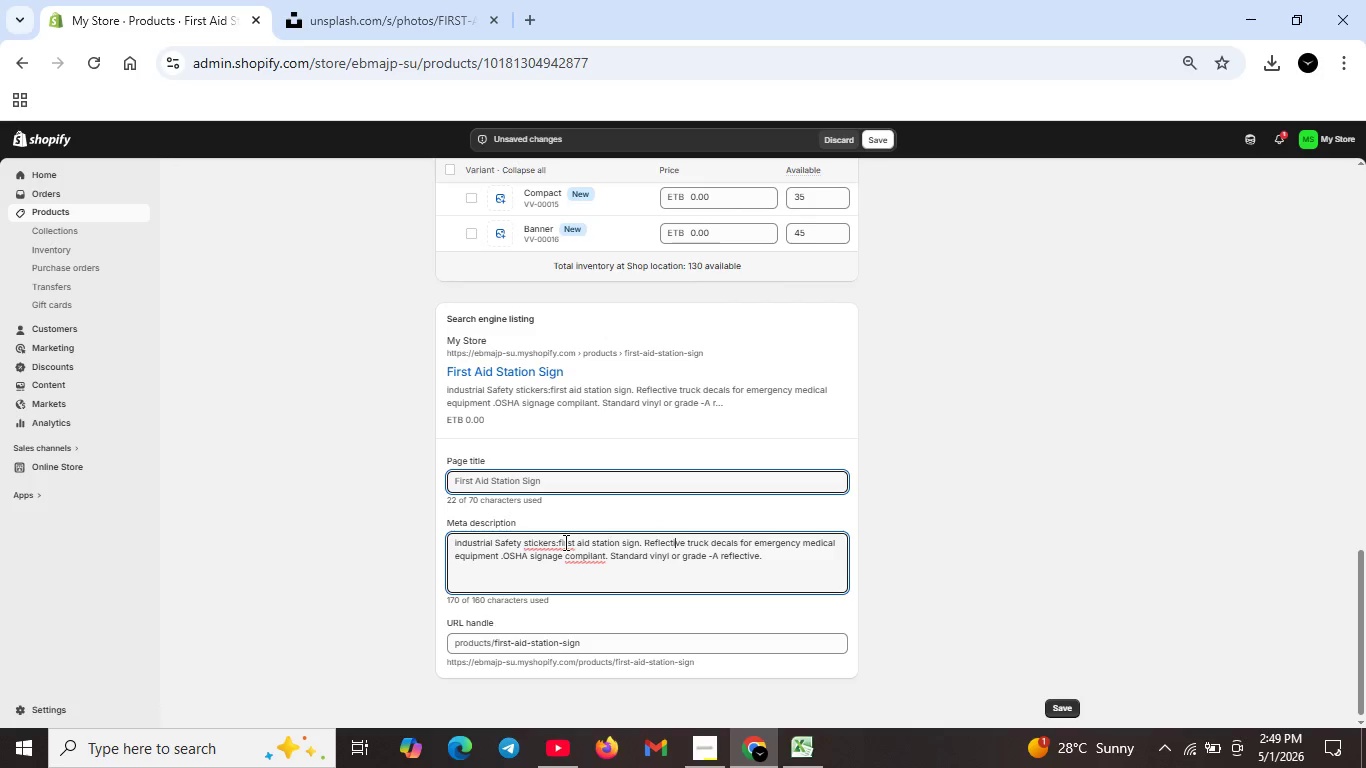 
left_click([564, 542])
 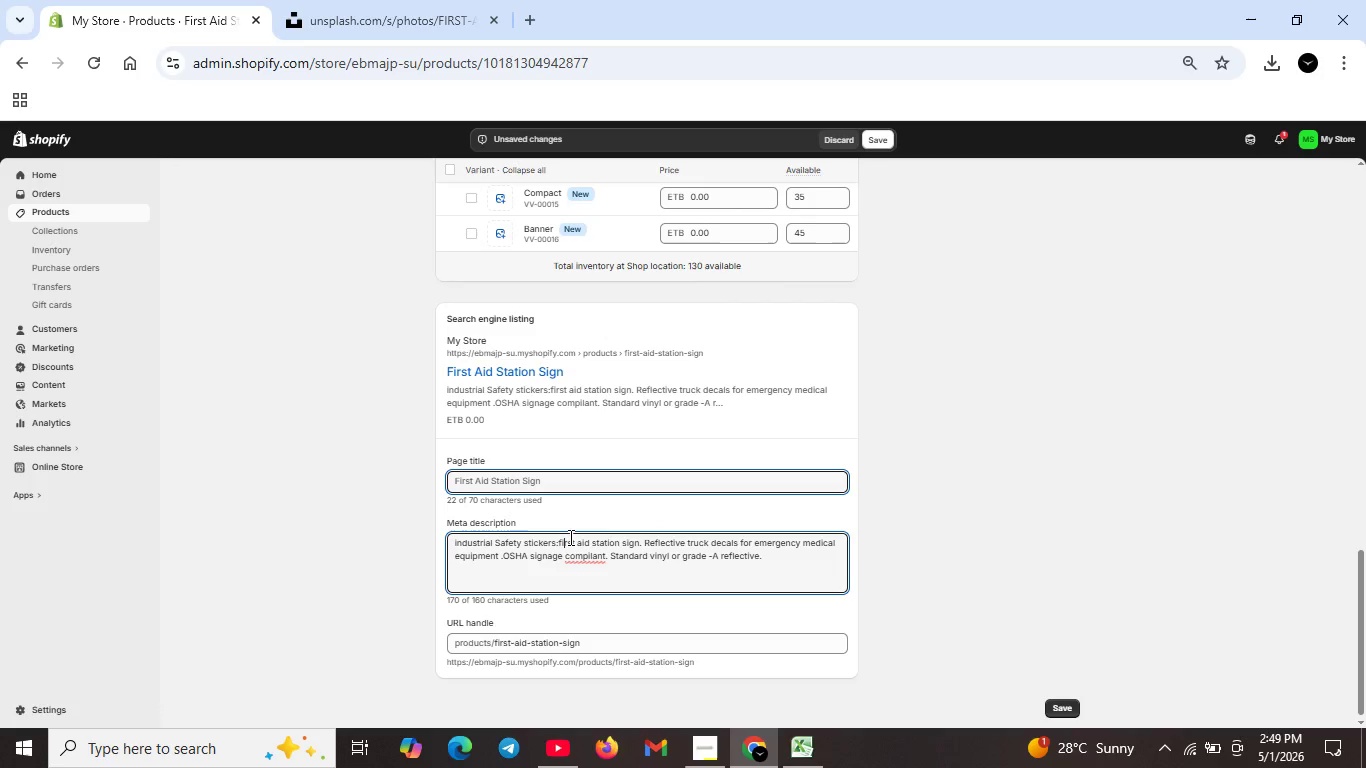 
key(Backspace)
 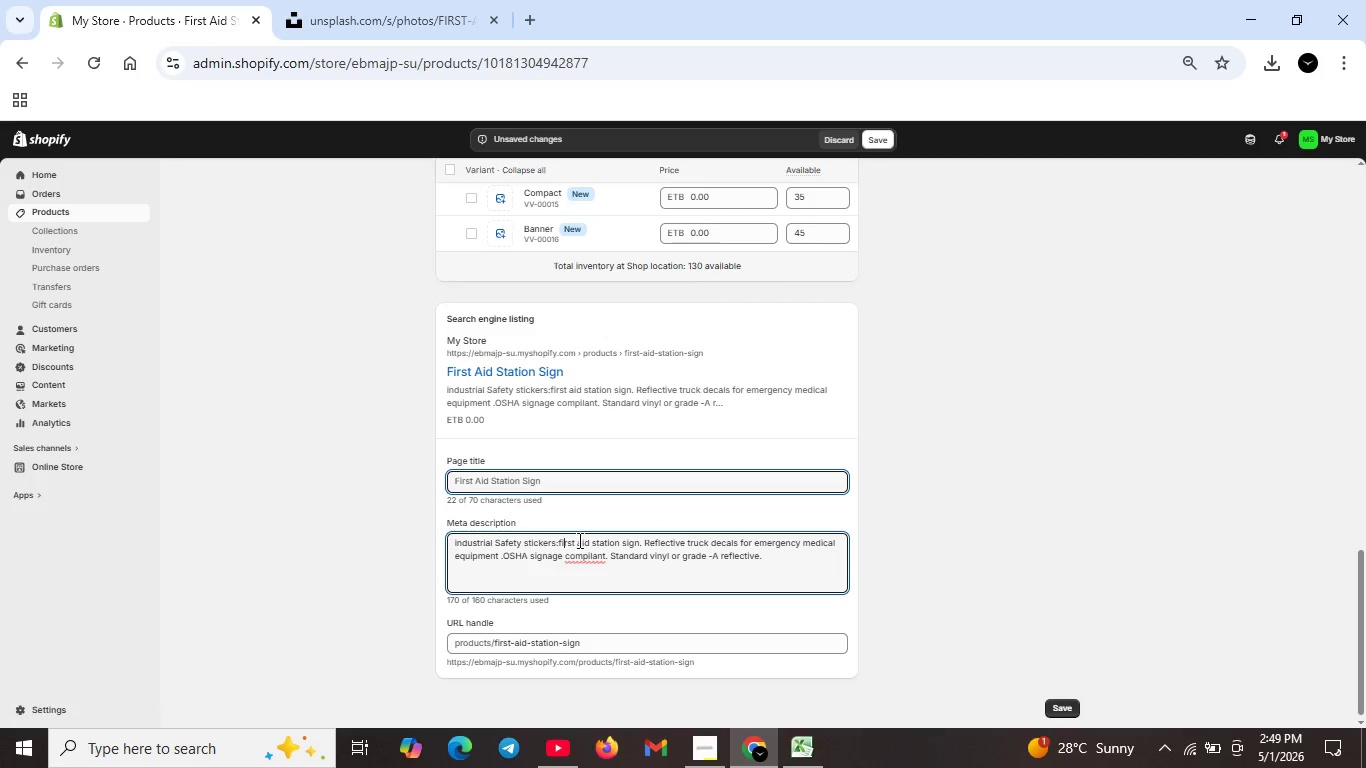 
key(I)
 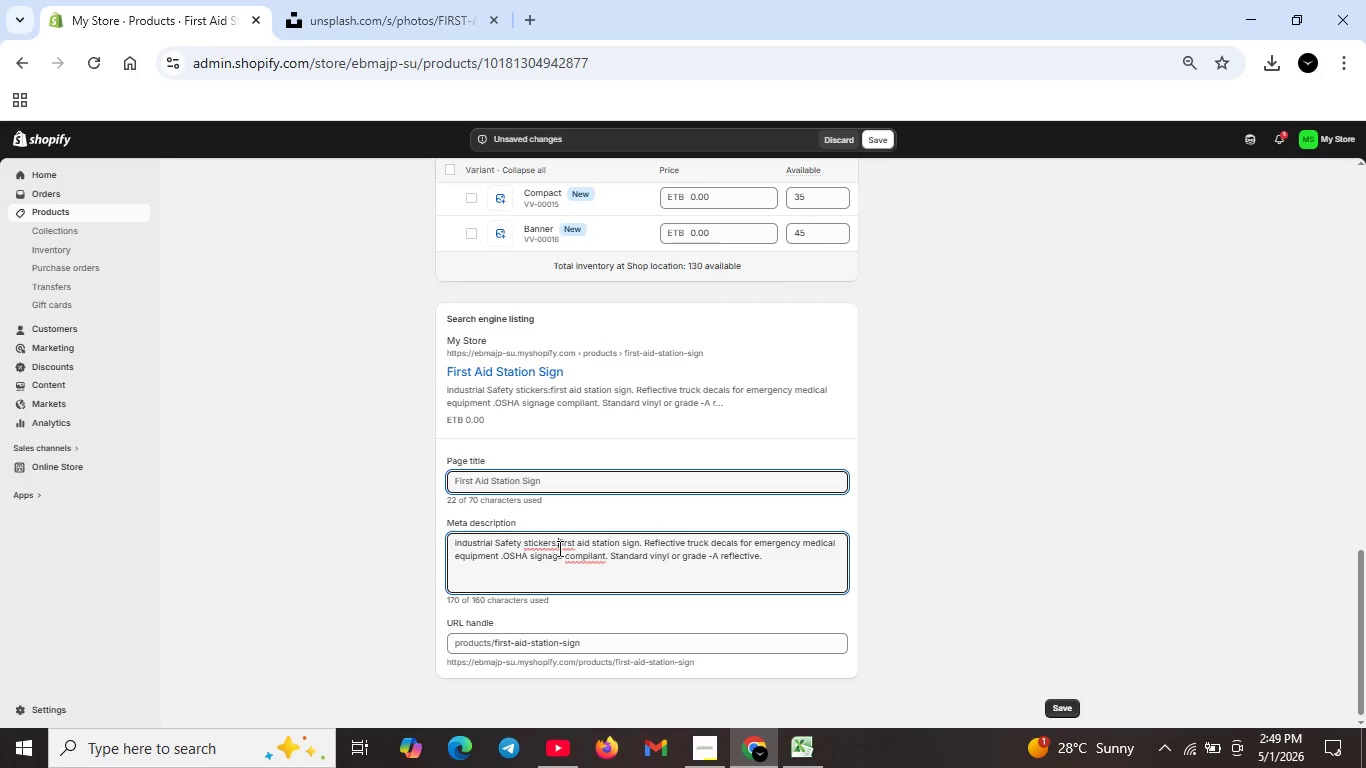 
left_click([558, 545])
 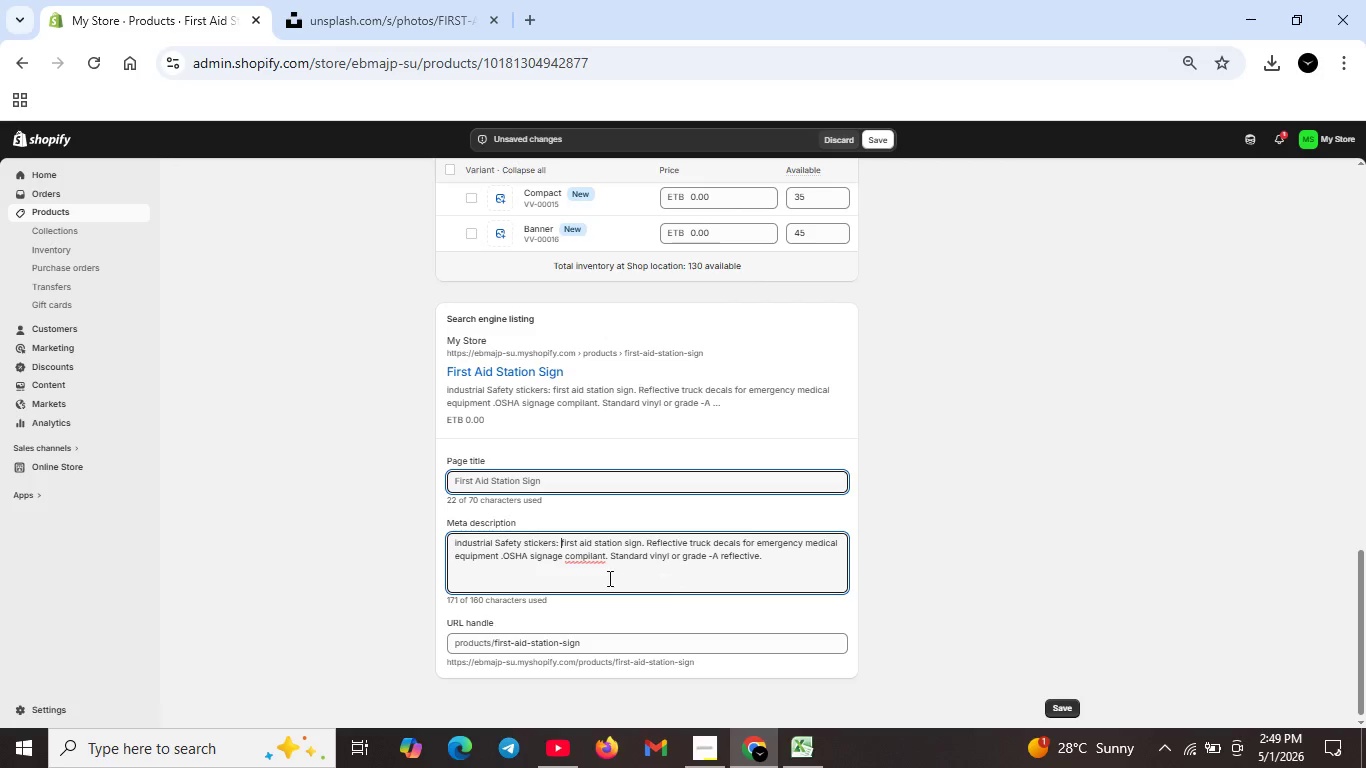 
key(Space)
 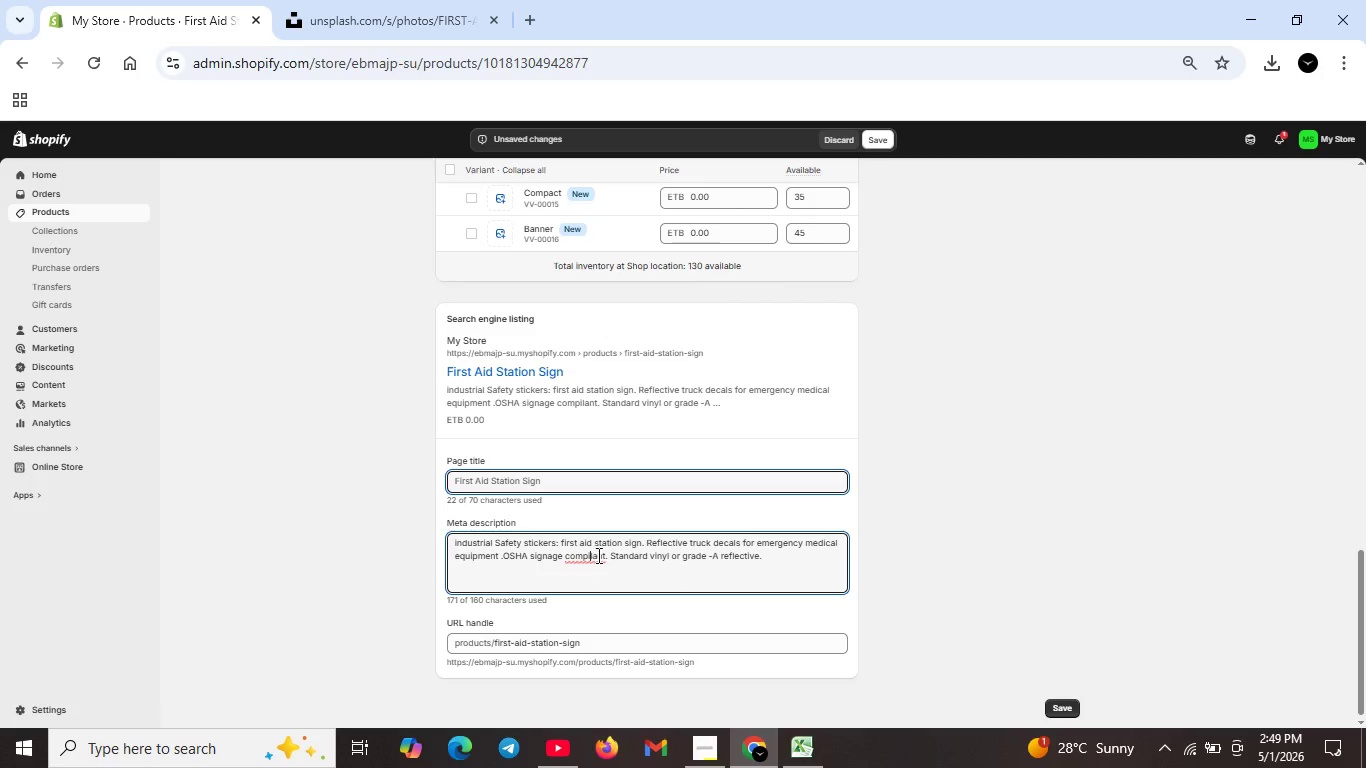 
left_click([590, 555])
 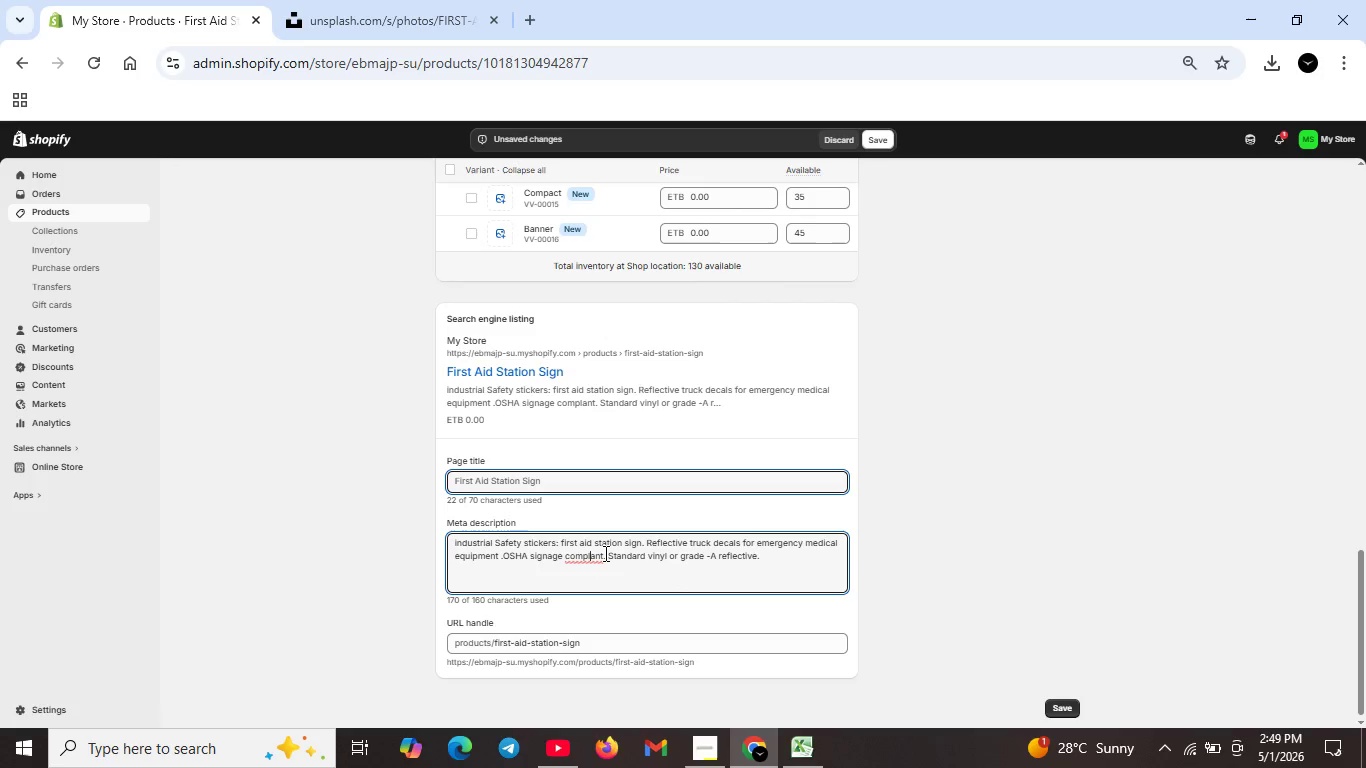 
key(Backspace)
 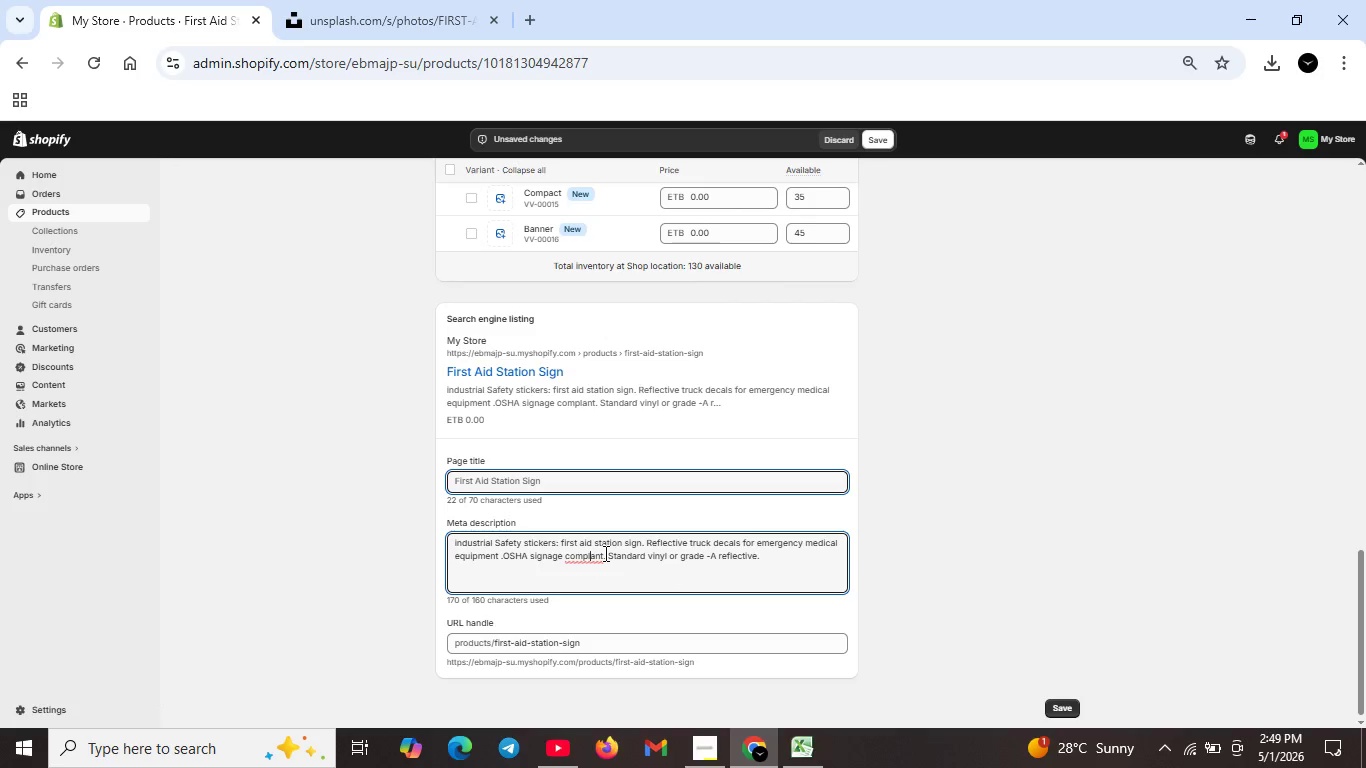 
key(ArrowRight)
 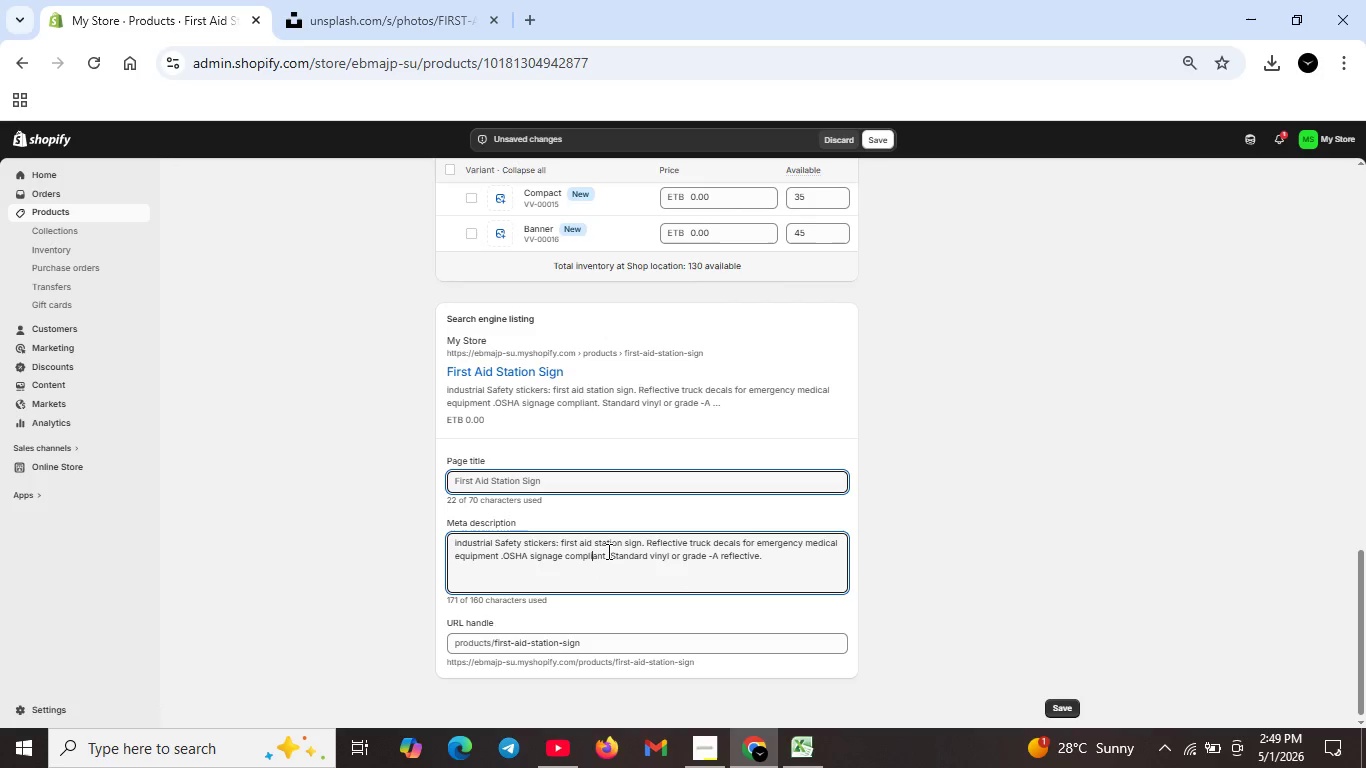 
key(I)
 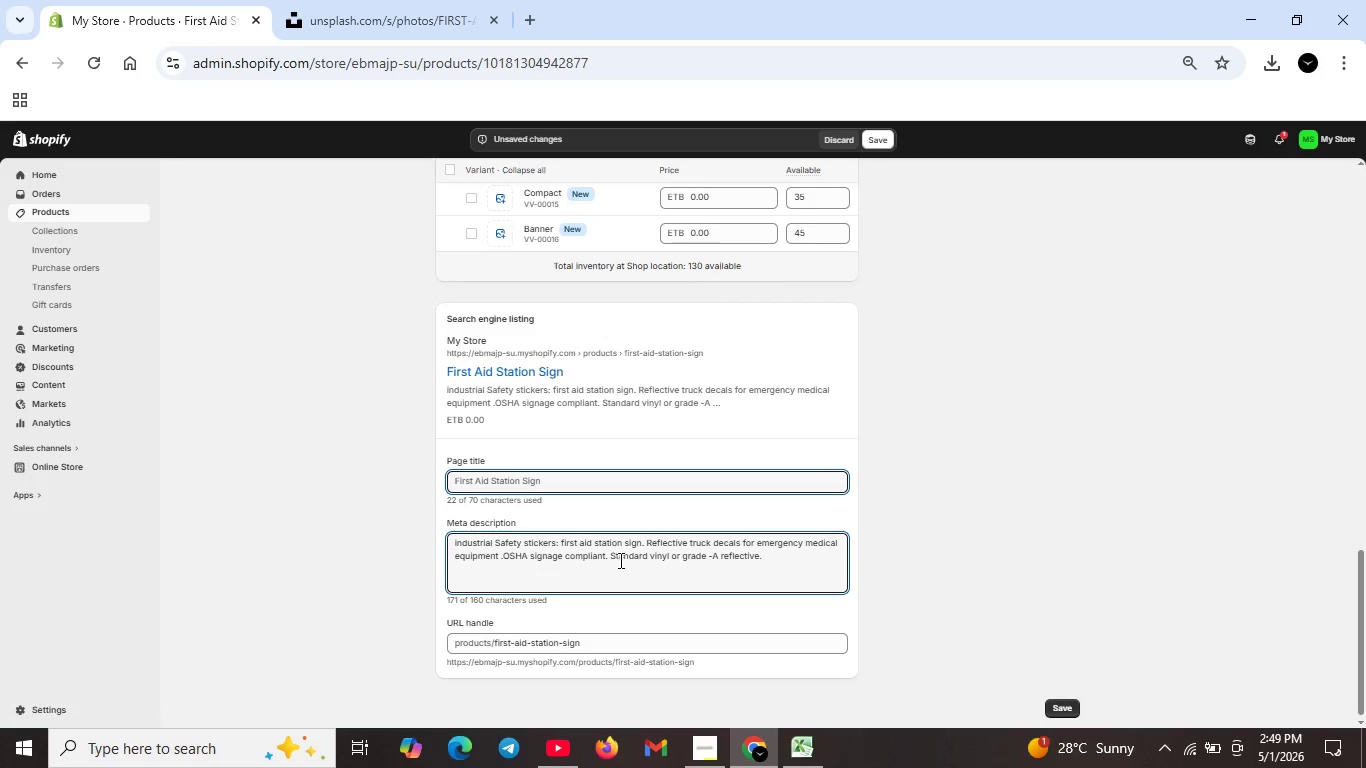 
left_click_drag(start_coordinate=[604, 555], to_coordinate=[798, 570])
 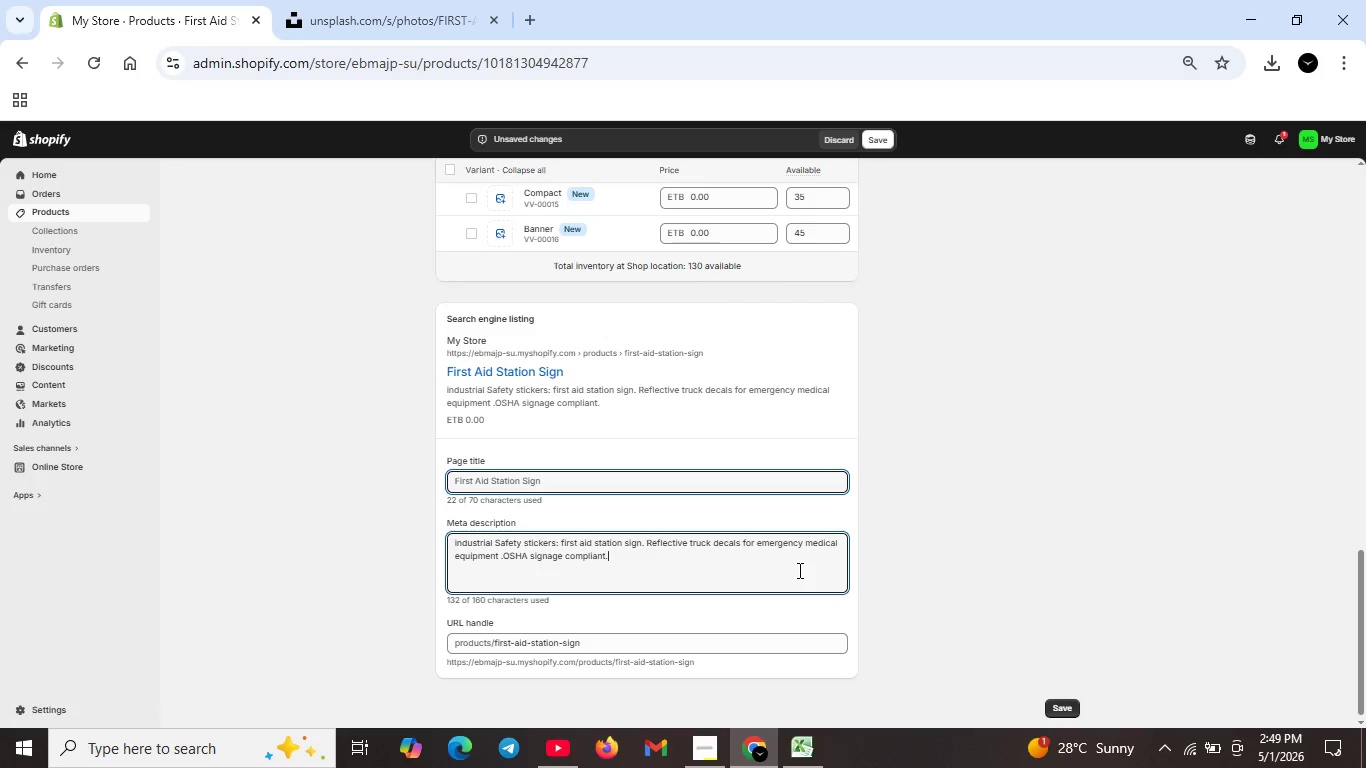 
key(Backspace)
 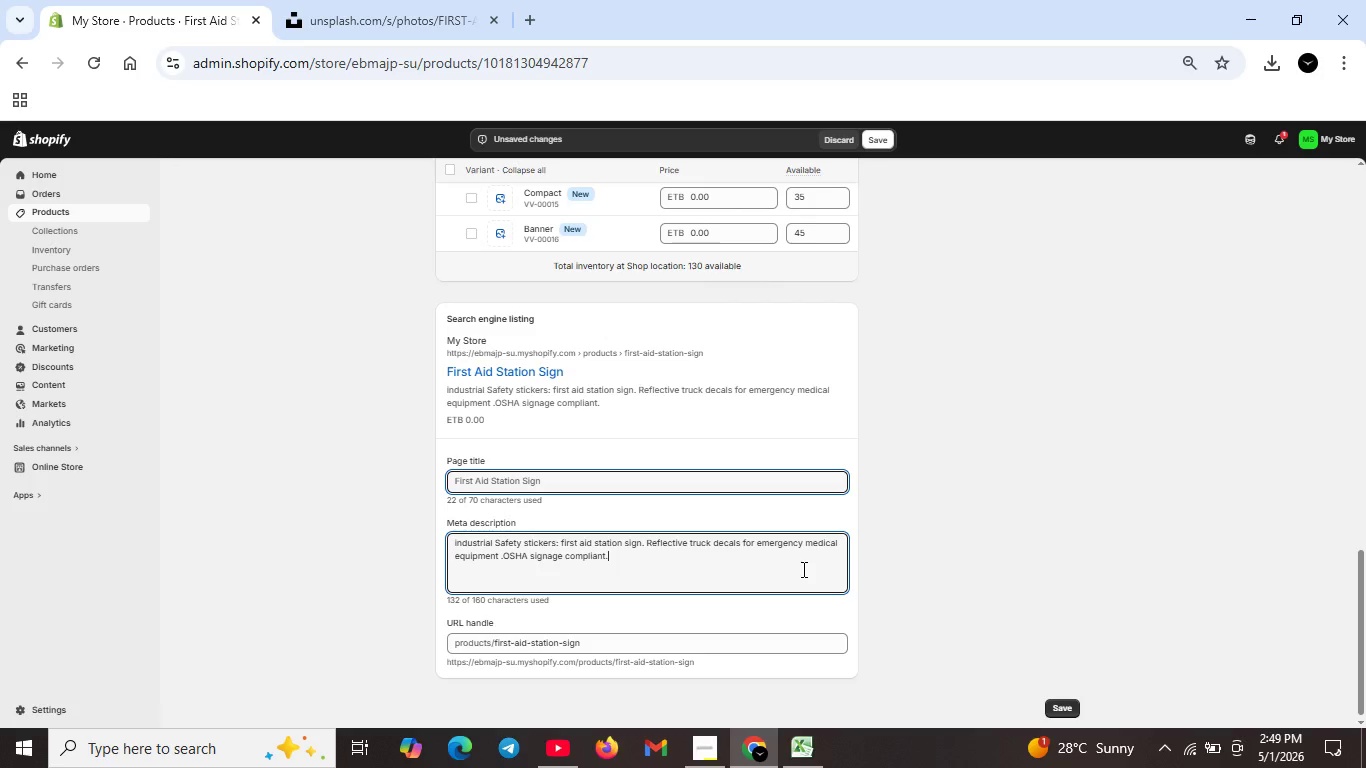 
key(Period)
 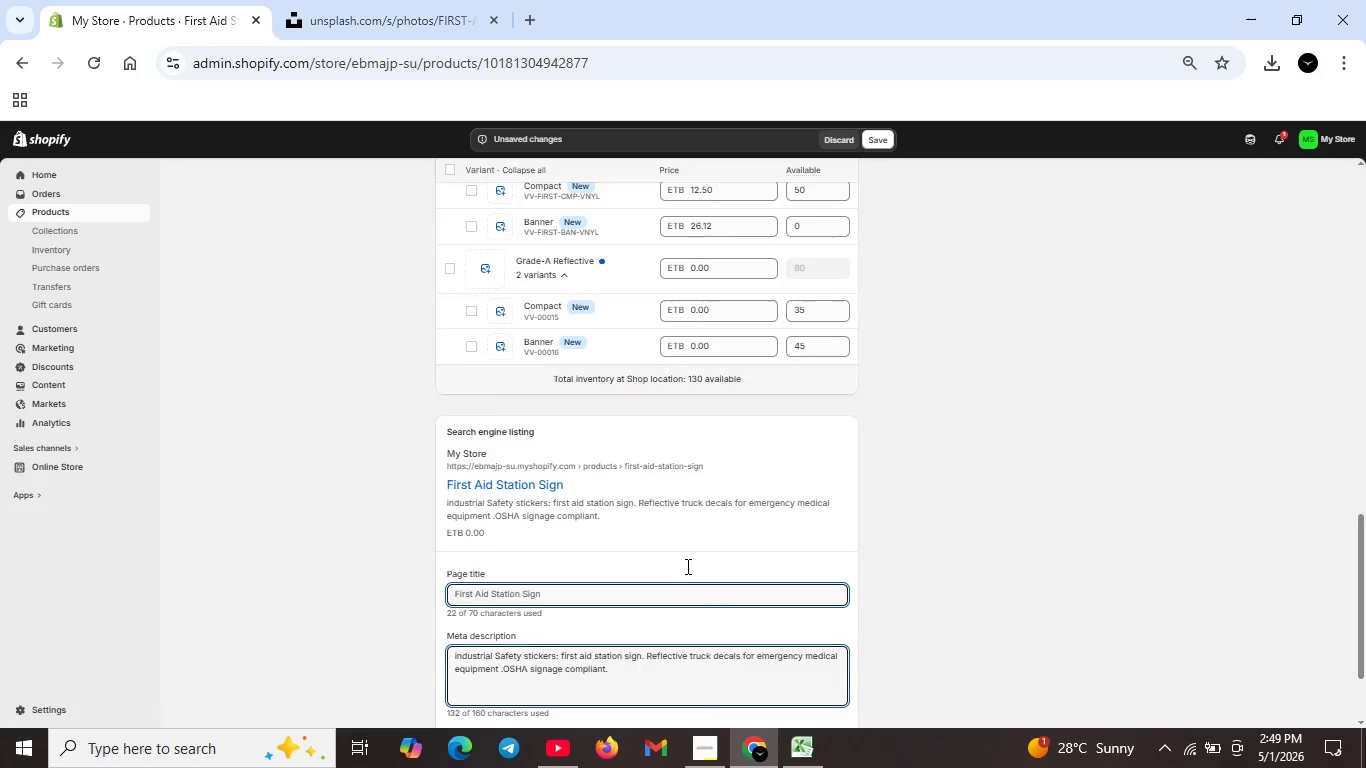 
scroll: coordinate [684, 566], scroll_direction: up, amount: 15.0
 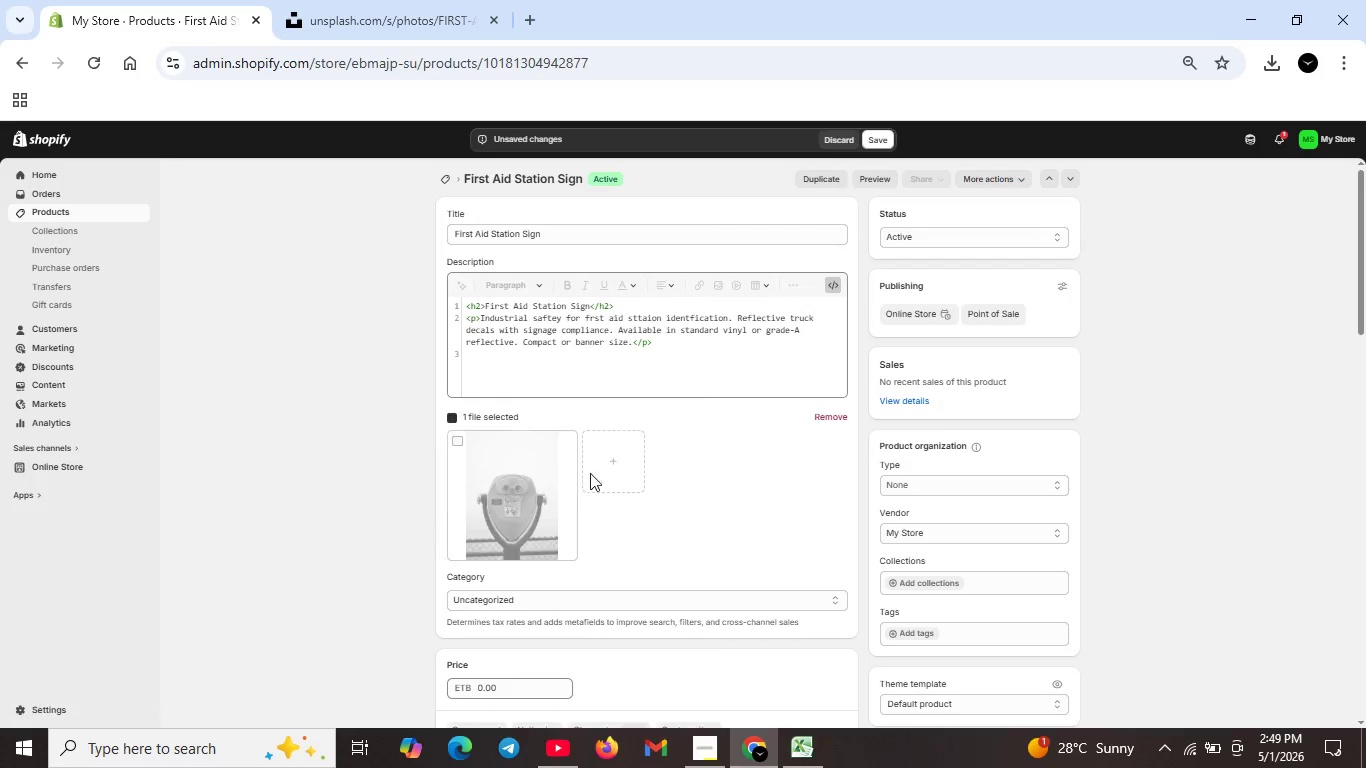 
left_click([455, 437])
 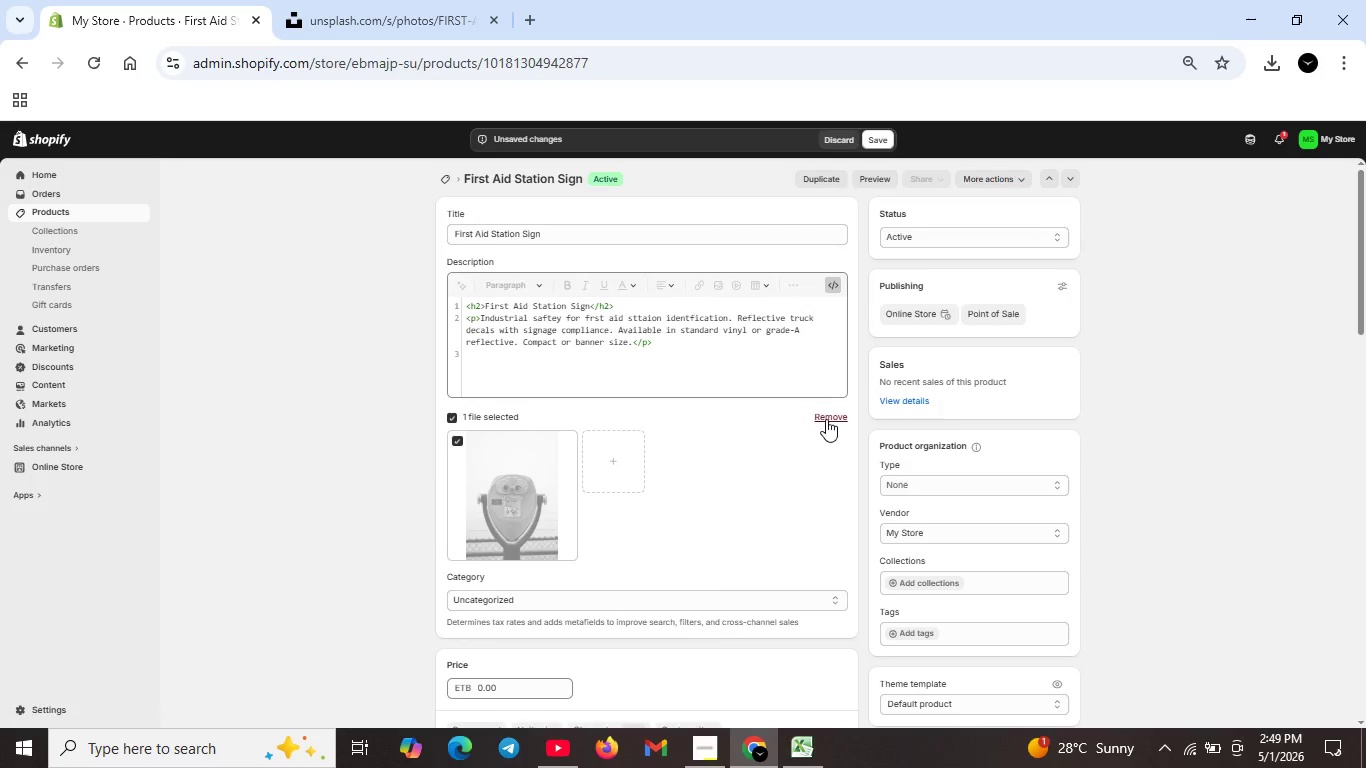 
left_click([825, 422])
 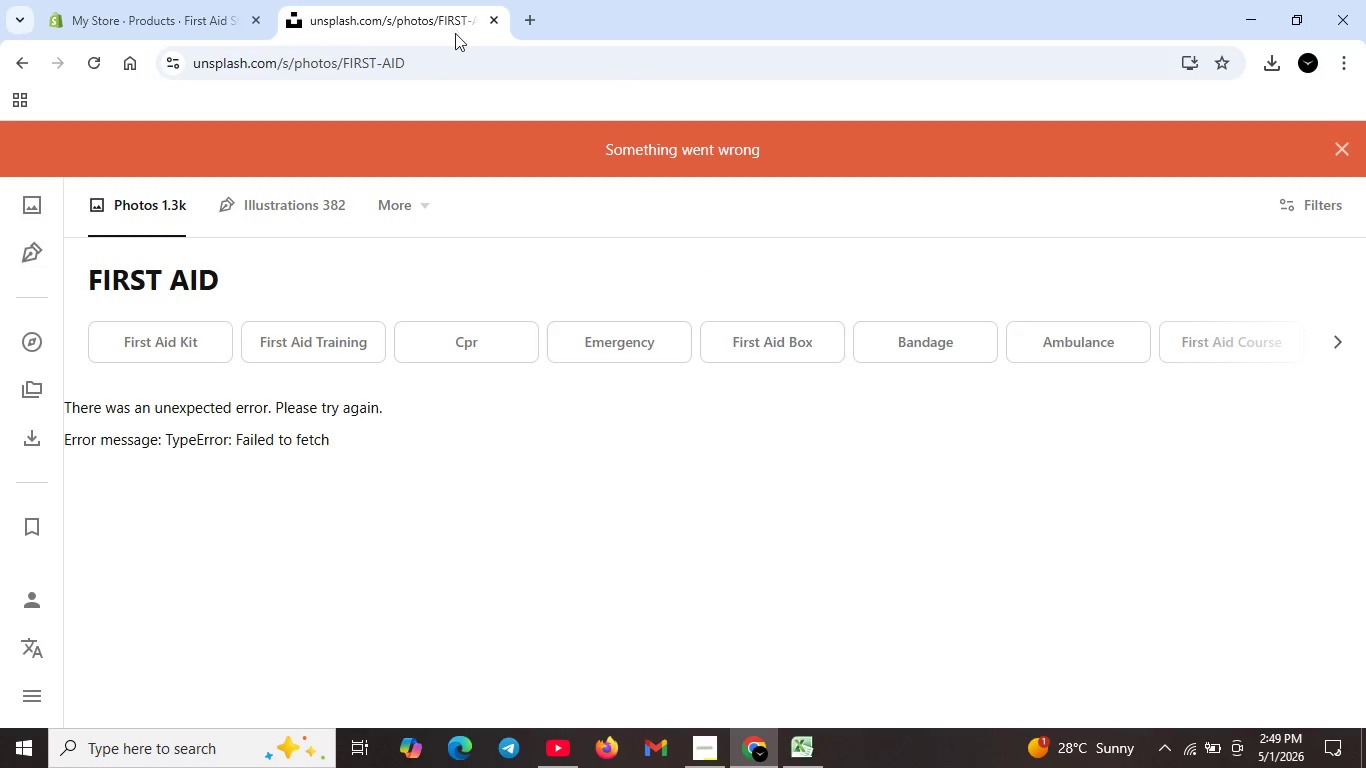 
left_click([349, 30])
 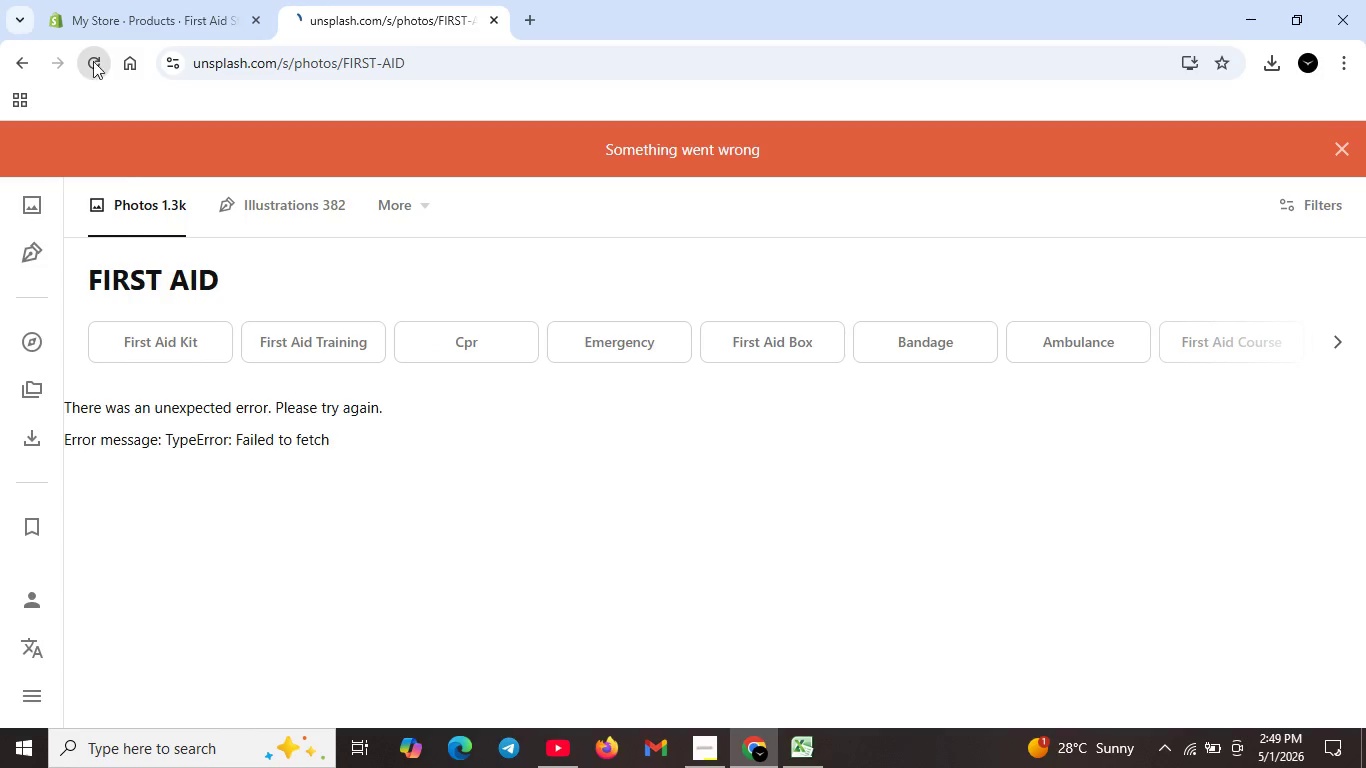 
left_click([99, 79])
 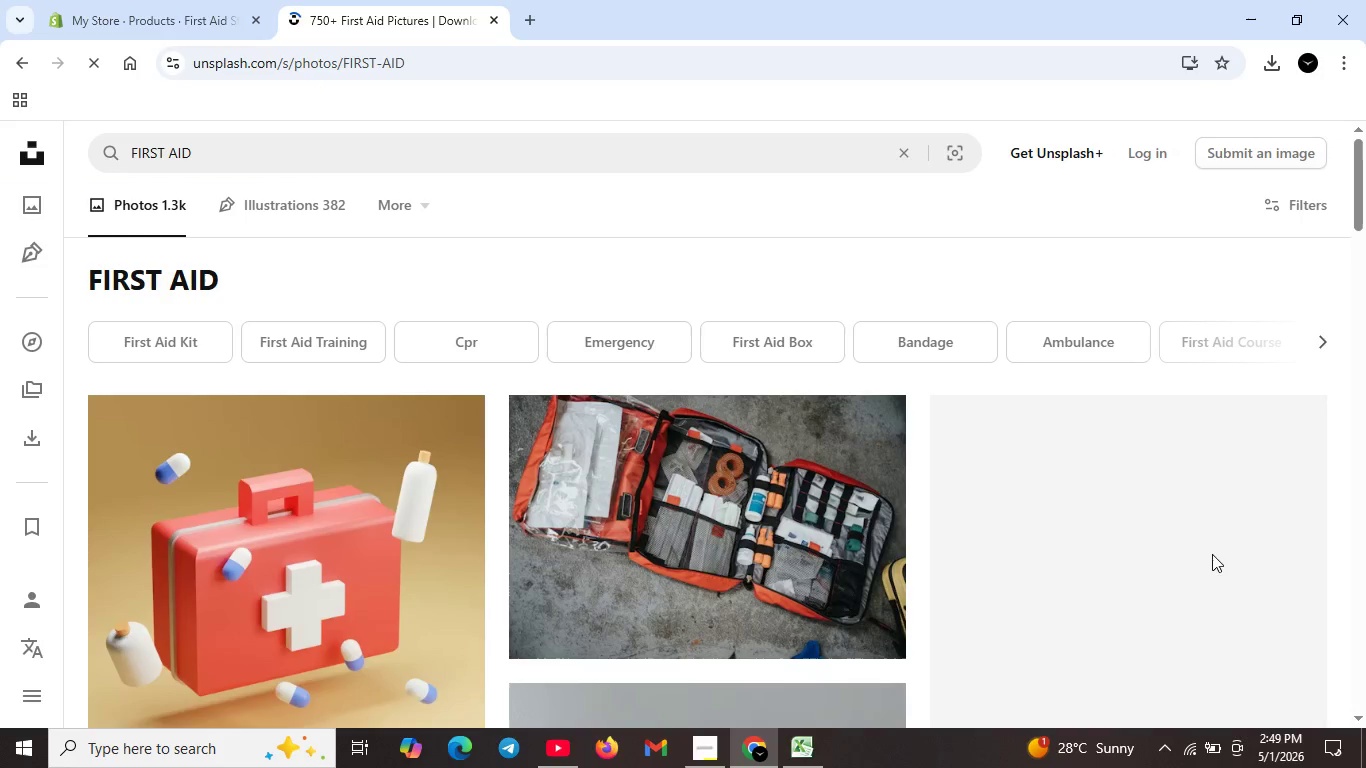 
scroll: coordinate [942, 543], scroll_direction: down, amount: 2.0
 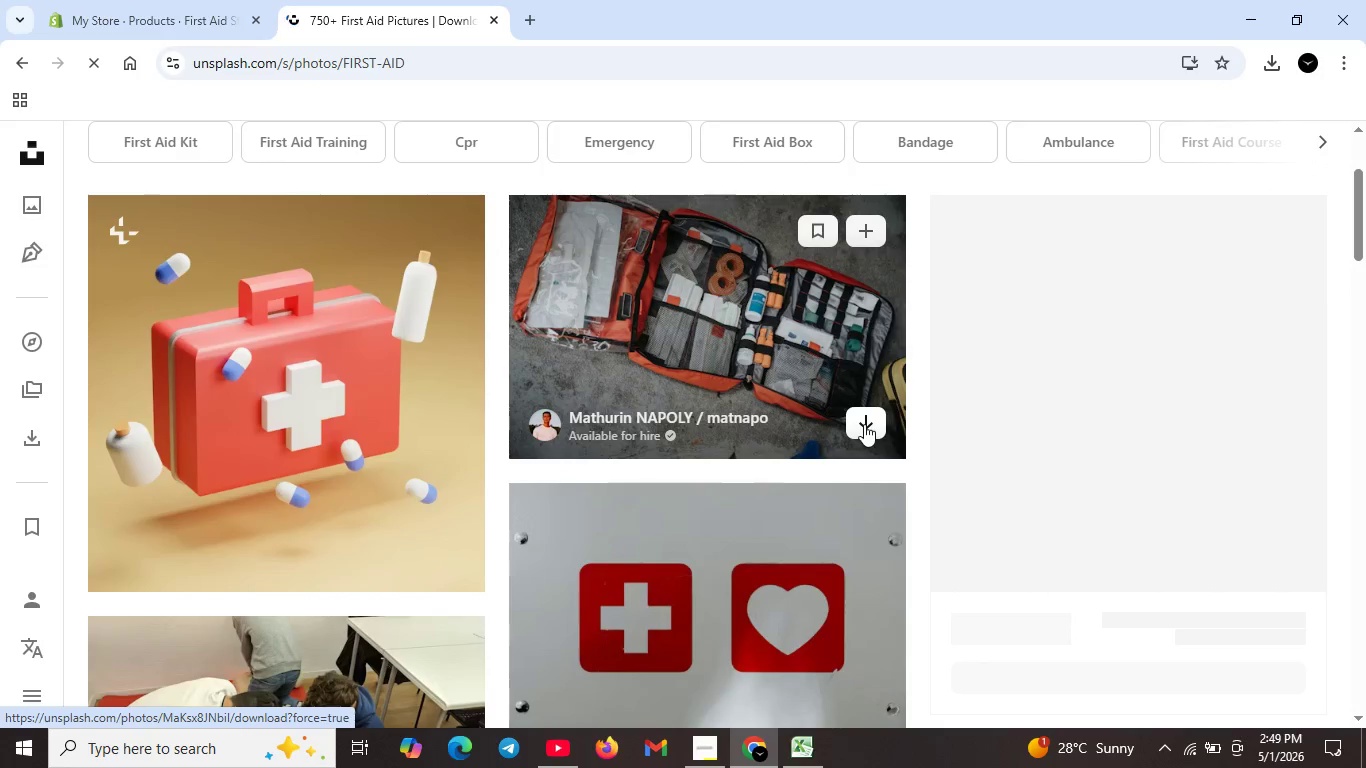 
left_click([864, 424])
 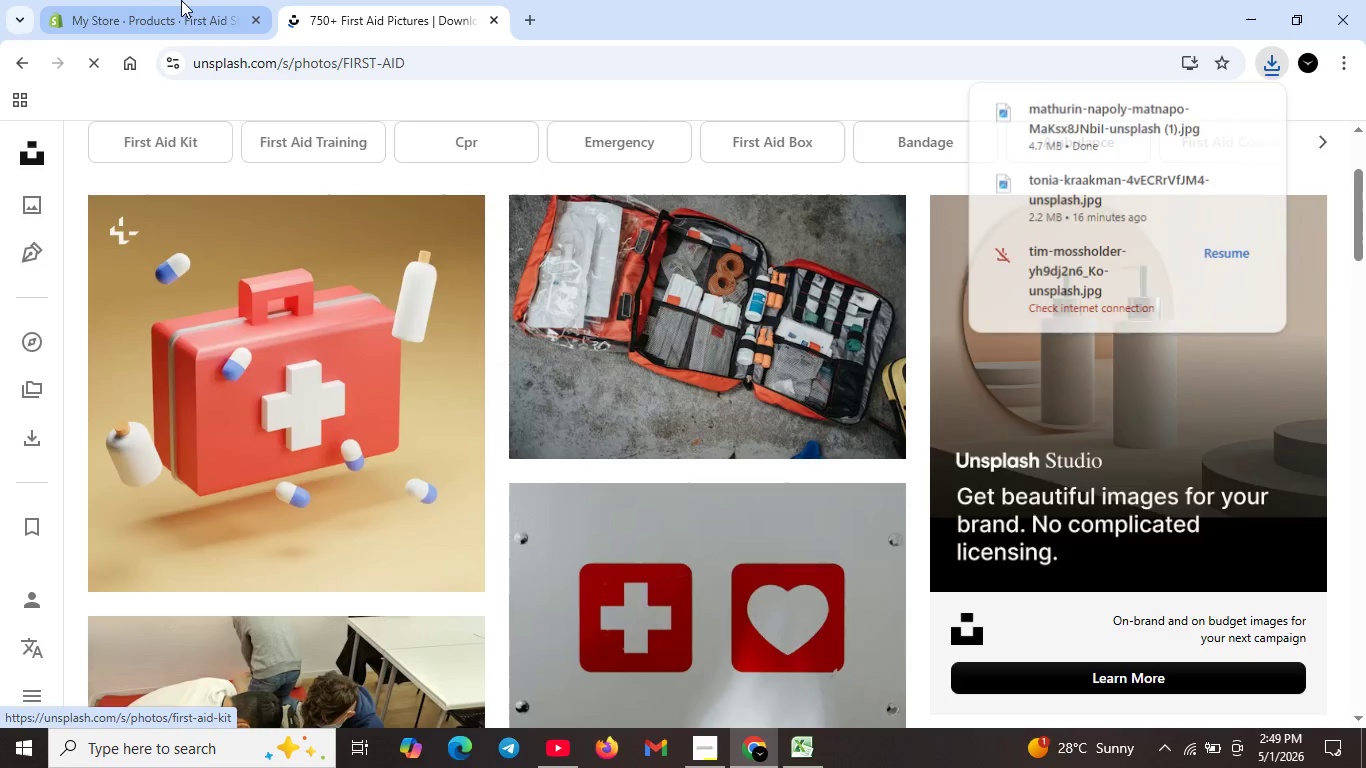 
left_click([187, 5])
 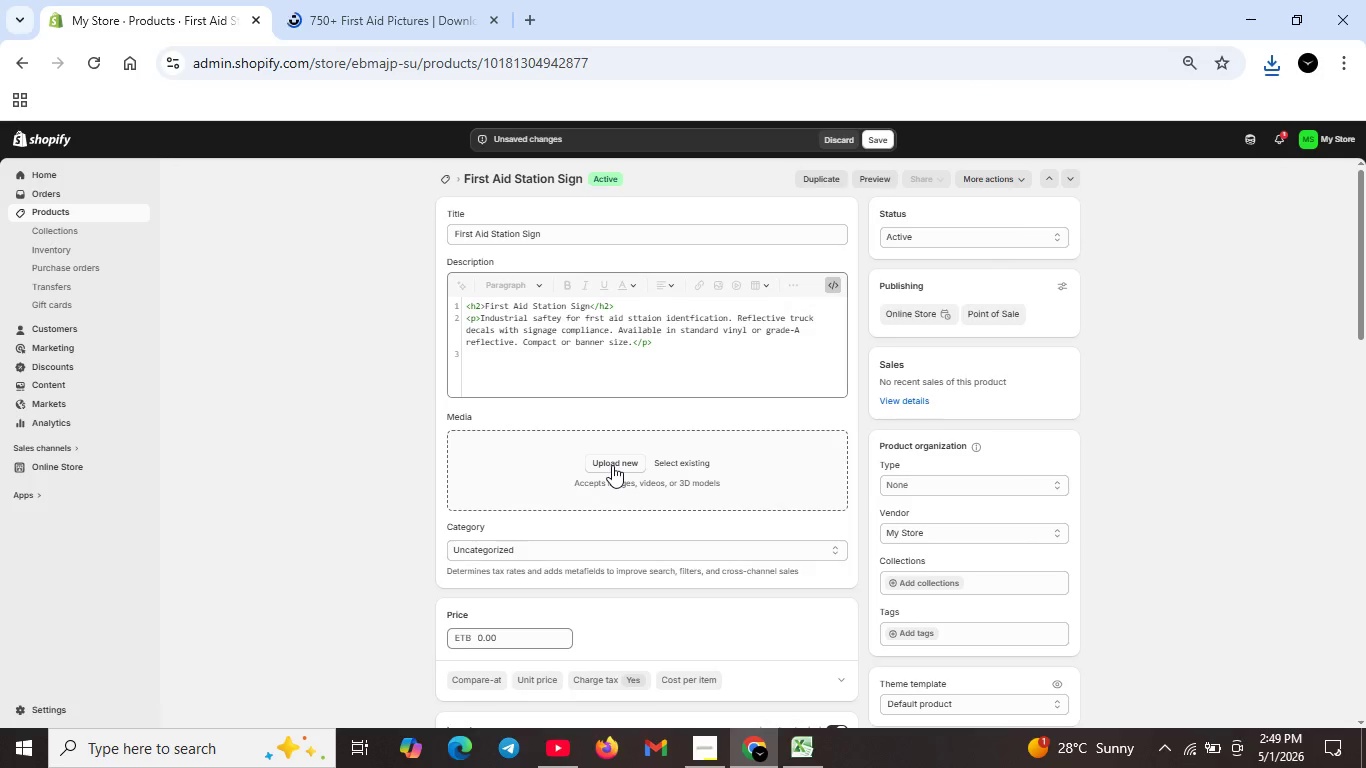 
left_click([612, 465])
 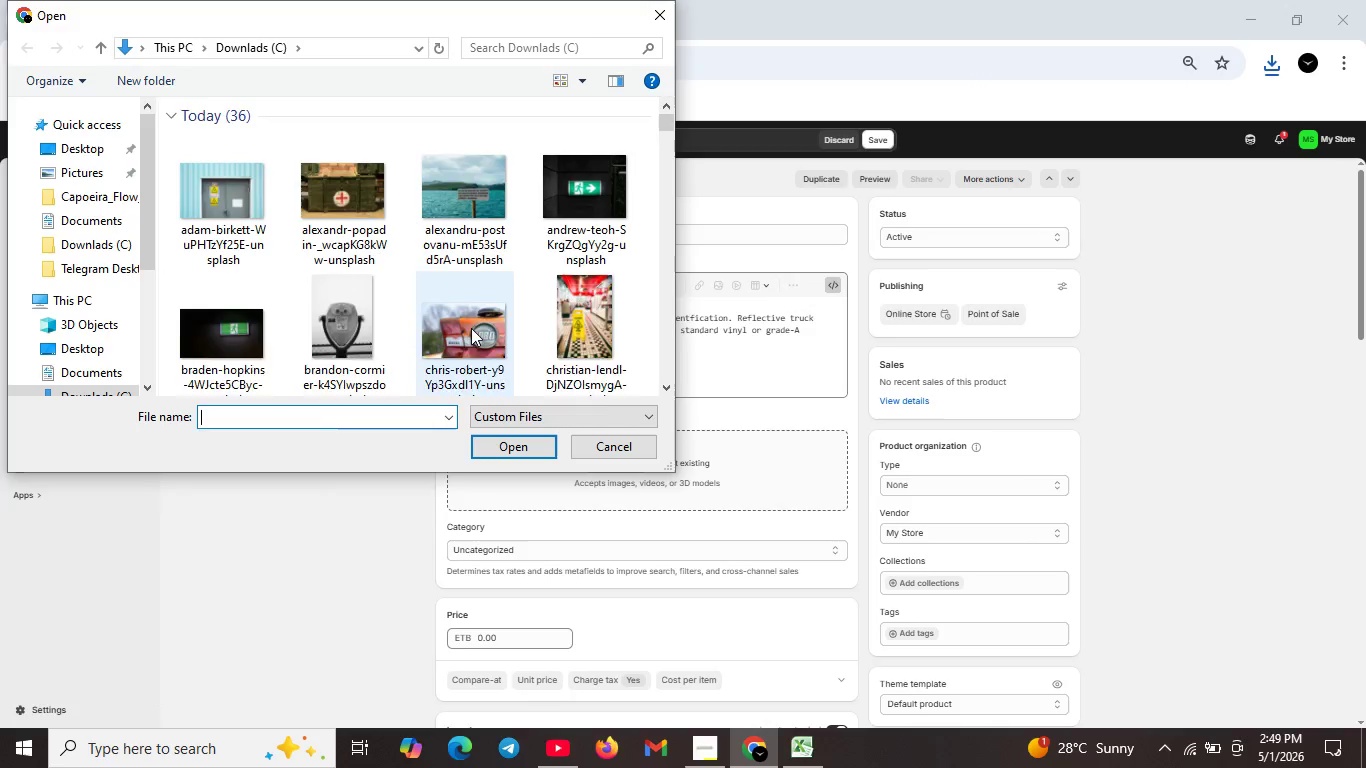 
scroll: coordinate [382, 336], scroll_direction: down, amount: 6.0
 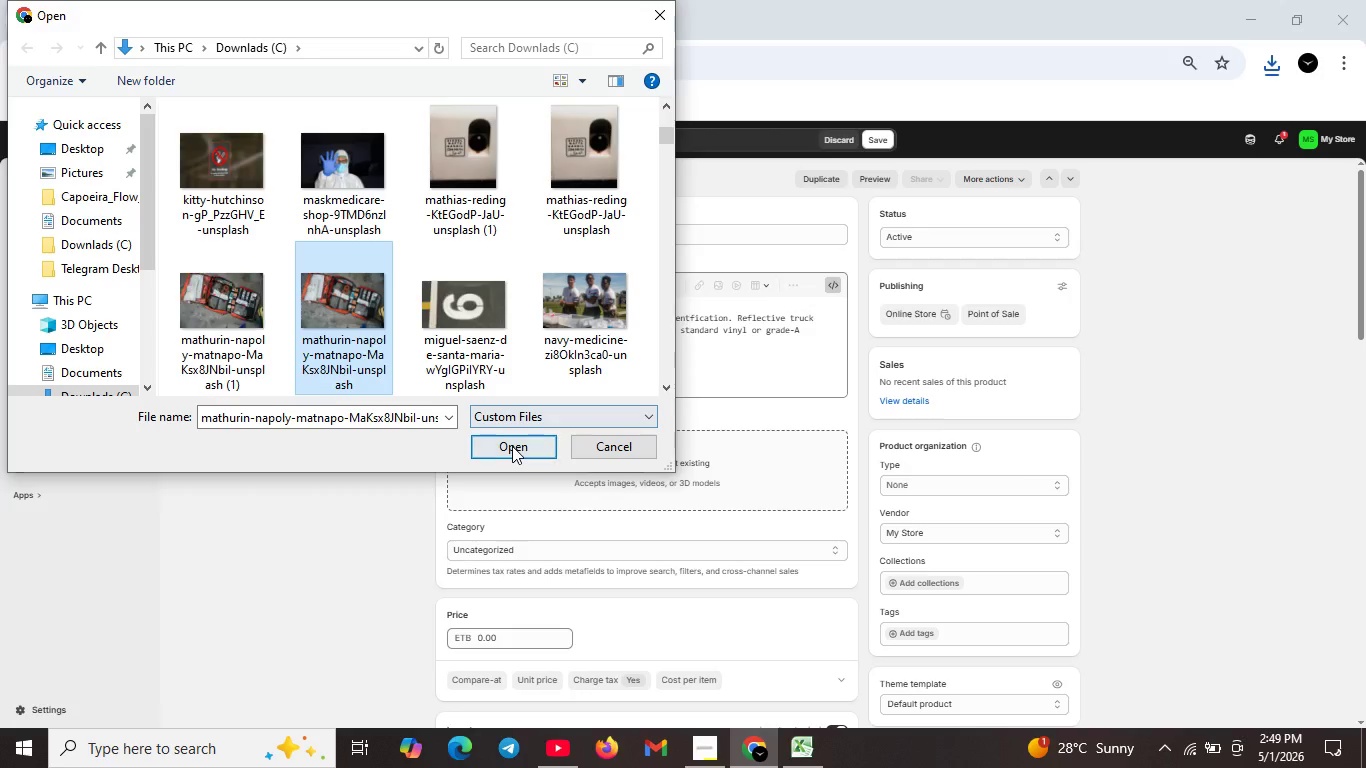 
left_click([339, 327])
 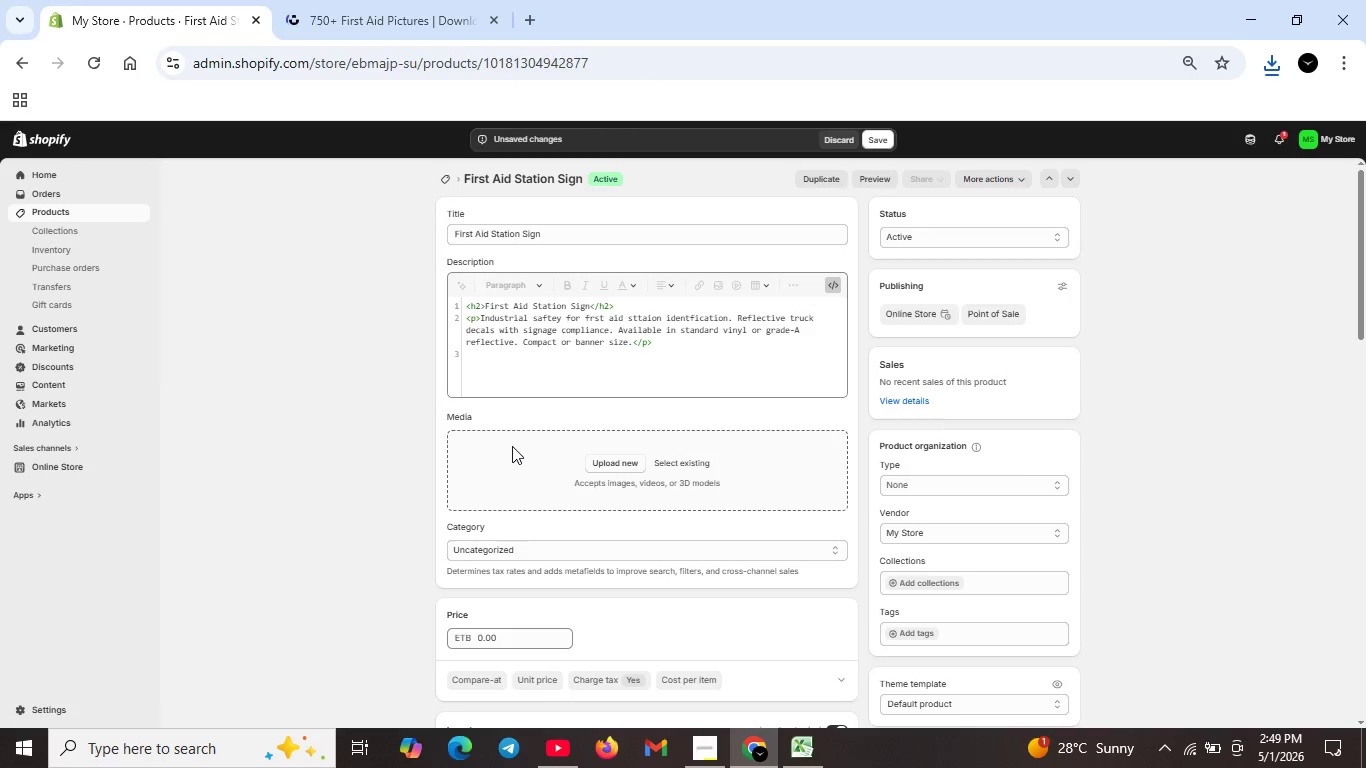 
left_click([512, 446])
 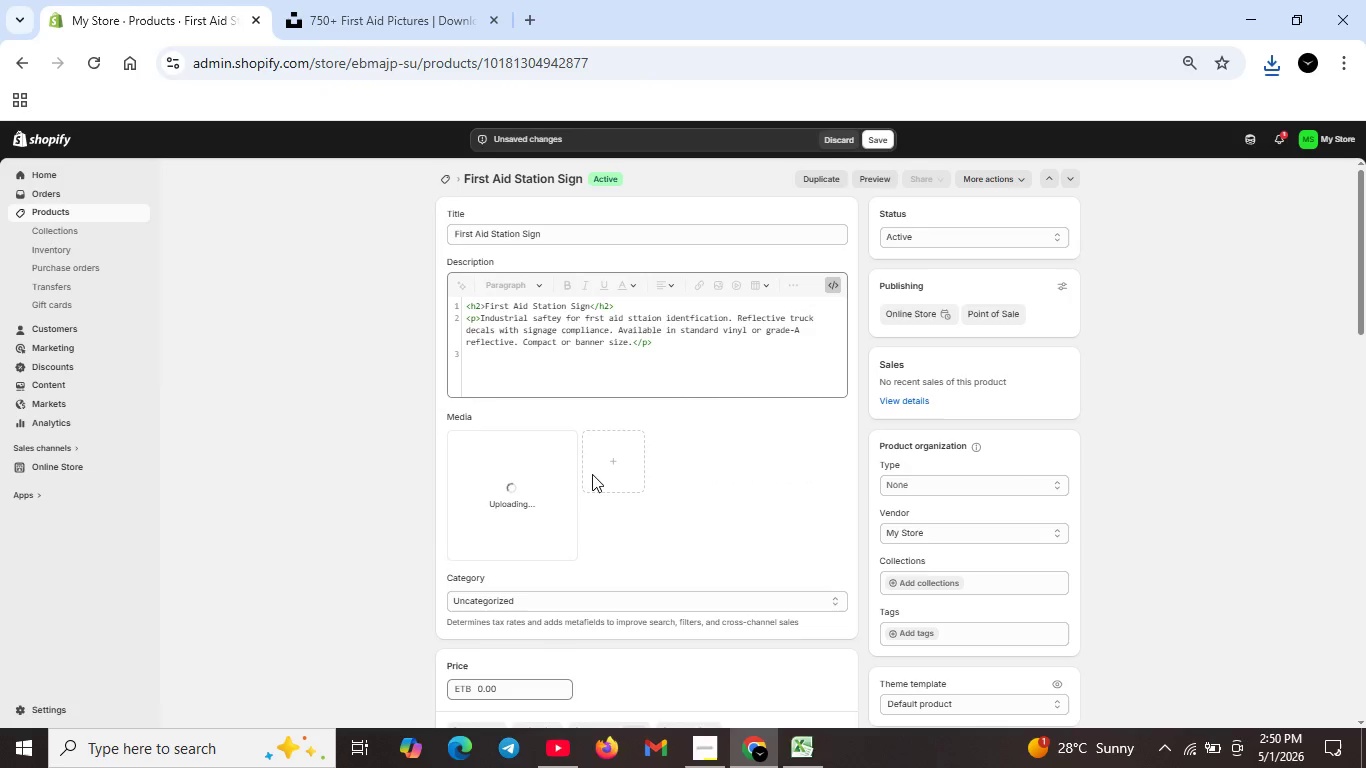 
wait(11.64)
 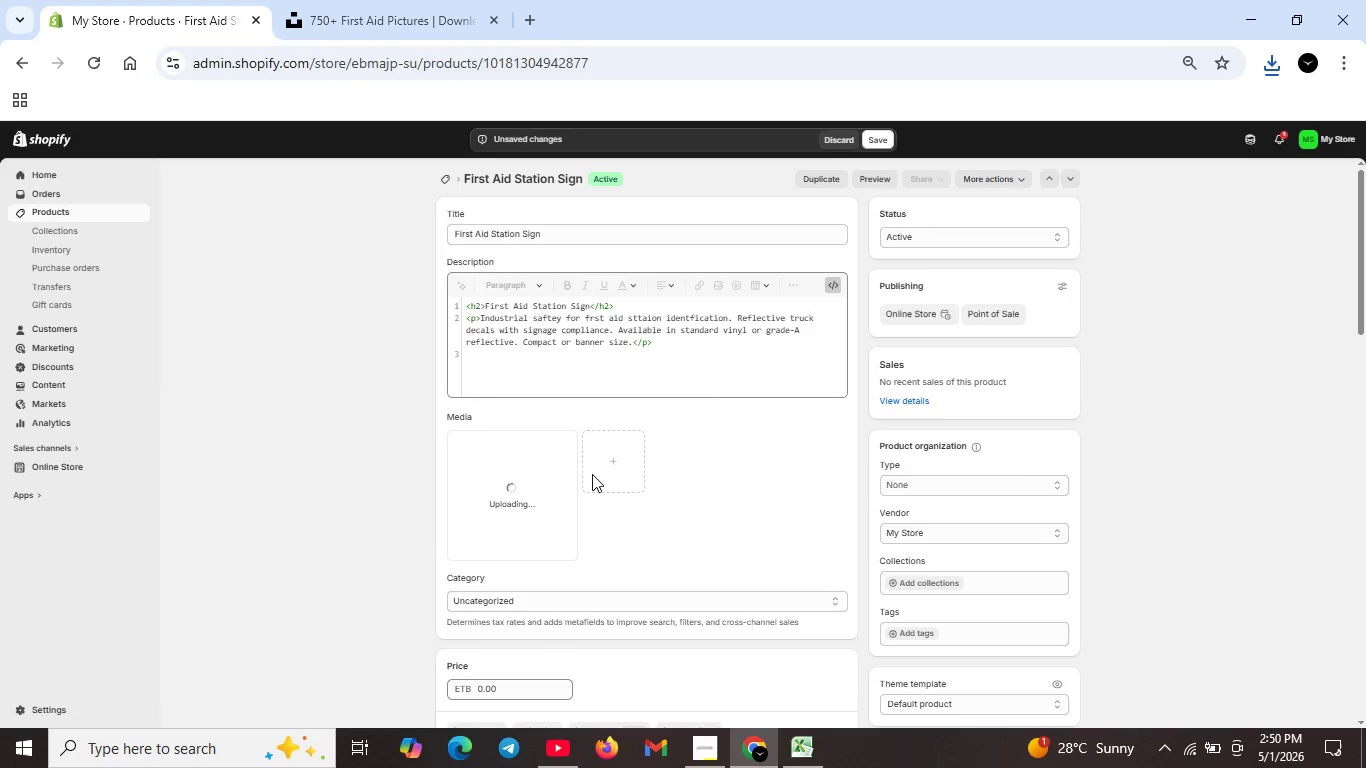 
mouse_move([557, 487])
 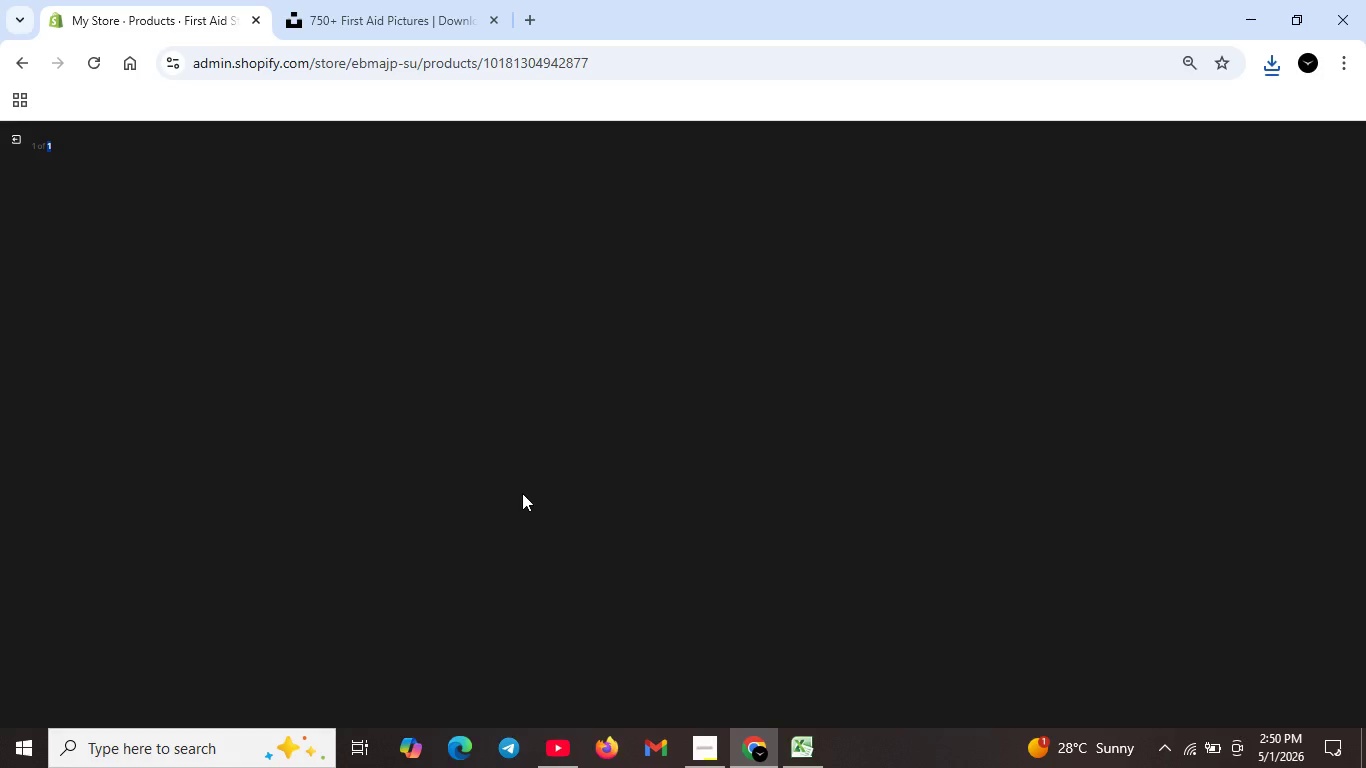 
double_click([522, 493])
 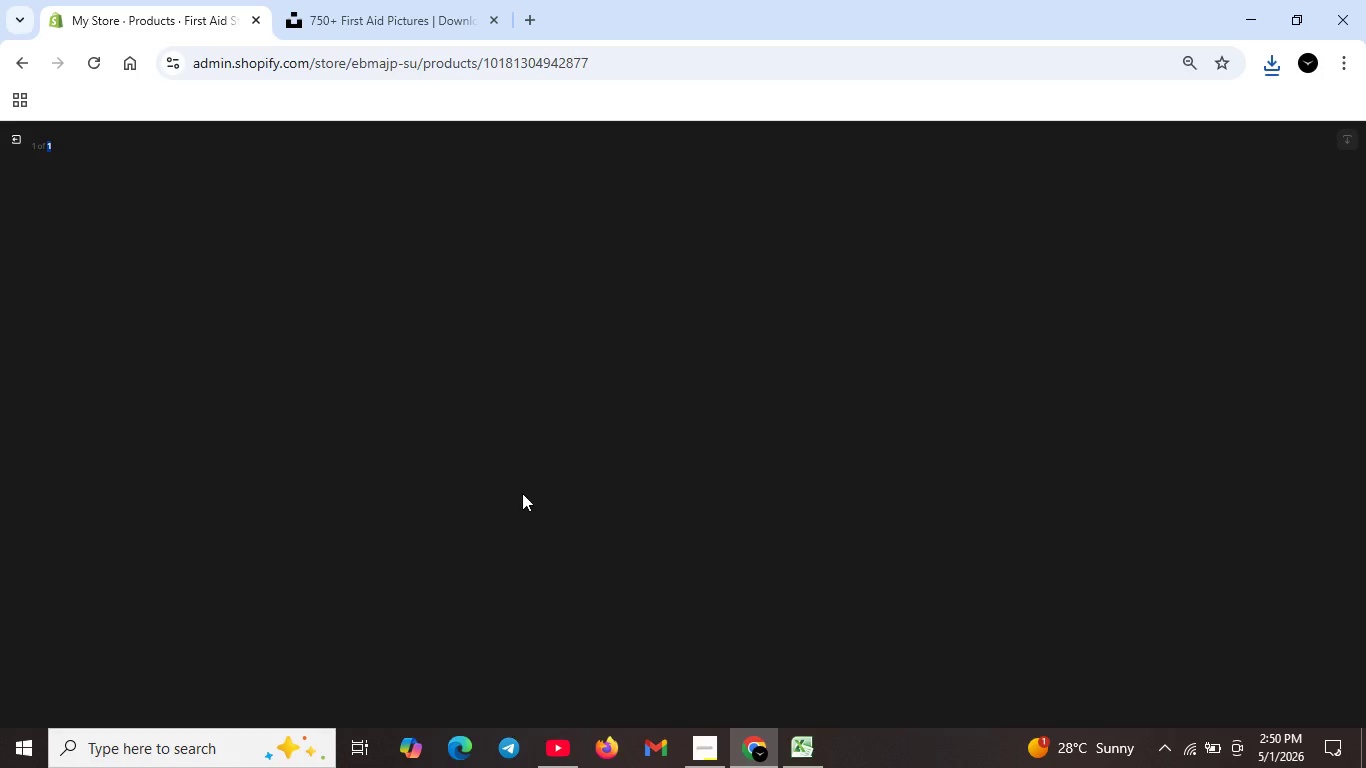 
scroll: coordinate [522, 493], scroll_direction: none, amount: 0.0
 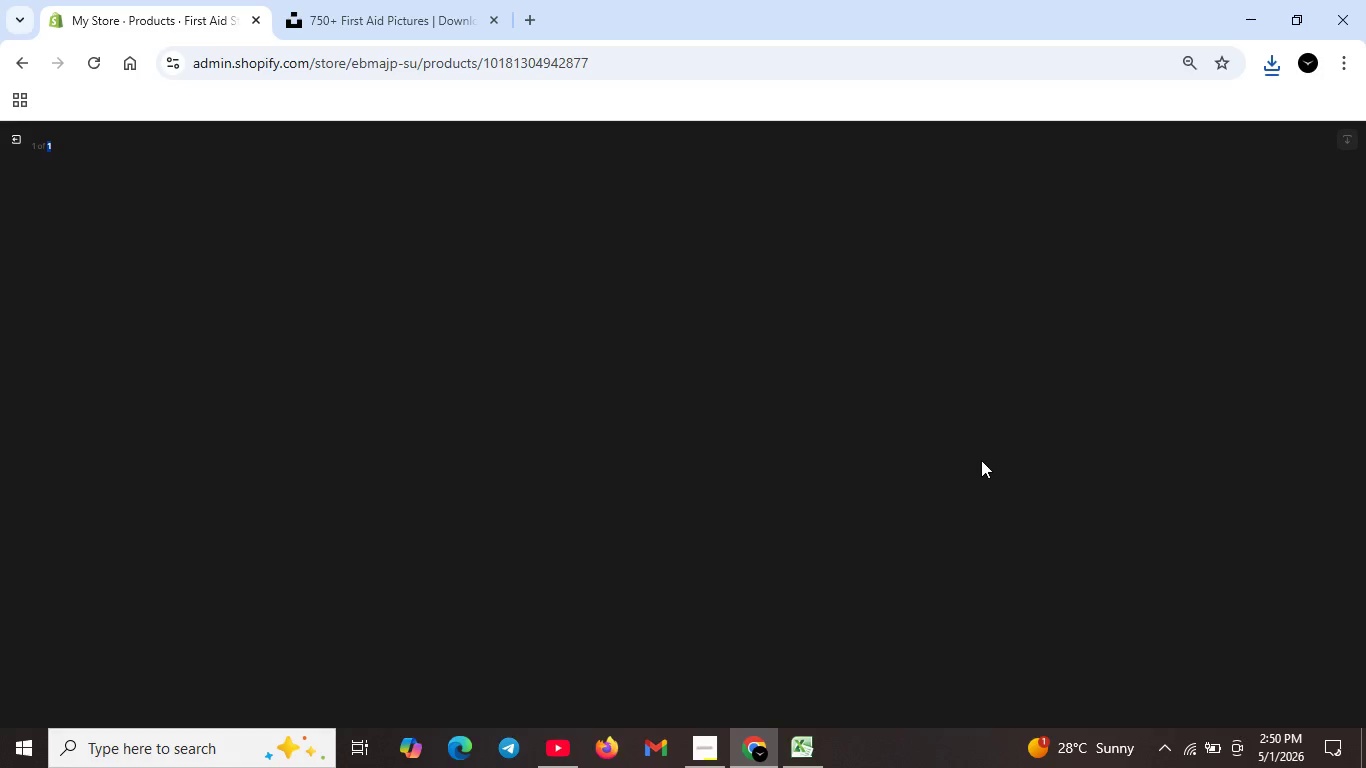 
scroll: coordinate [970, 436], scroll_direction: up, amount: 5.0
 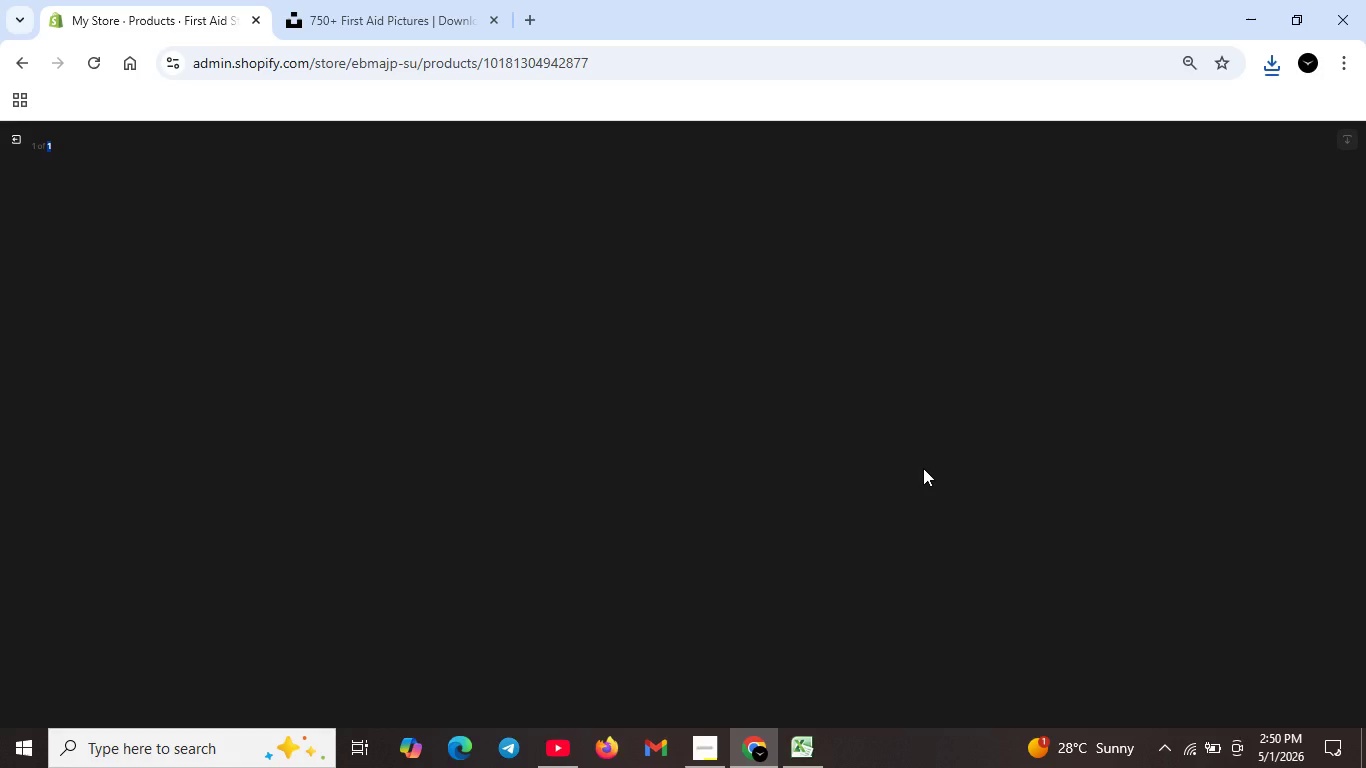 
wait(6.19)
 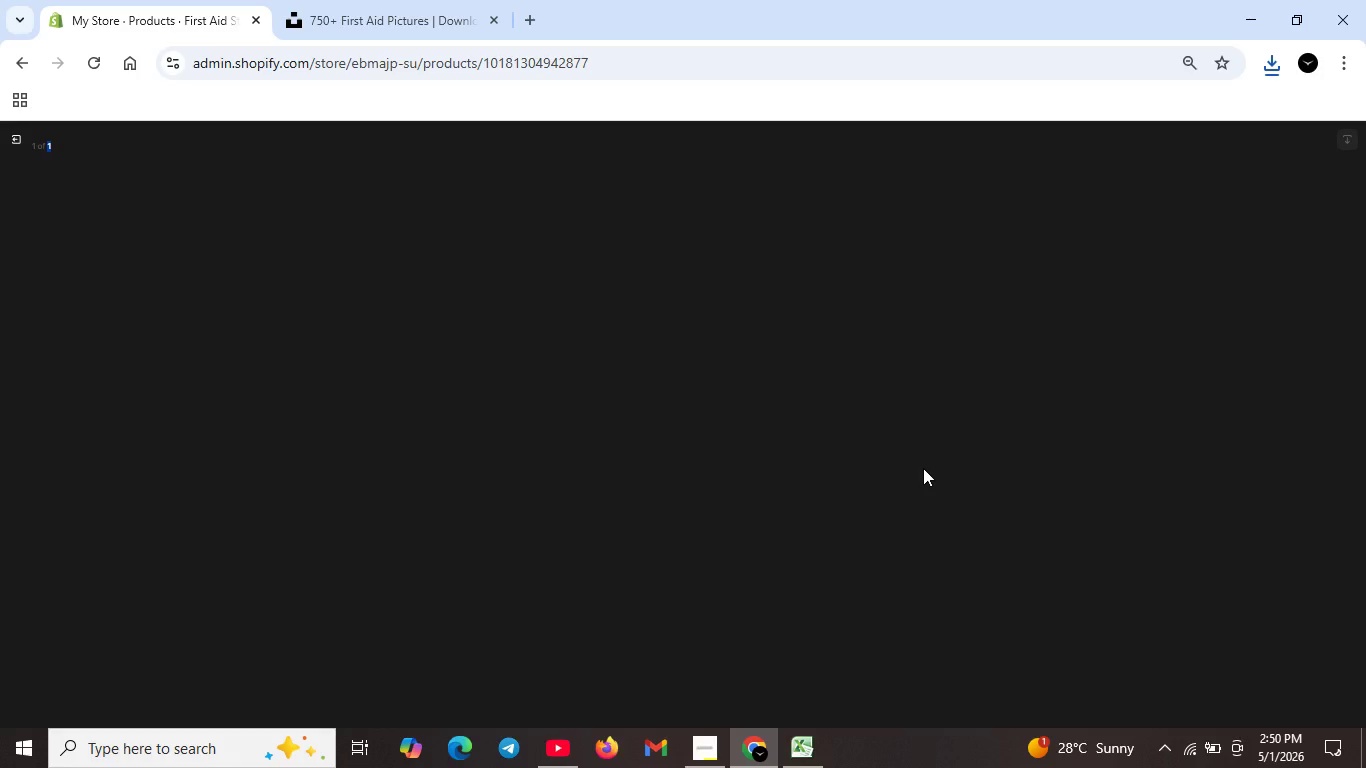 
scroll: coordinate [817, 407], scroll_direction: up, amount: 10.0
 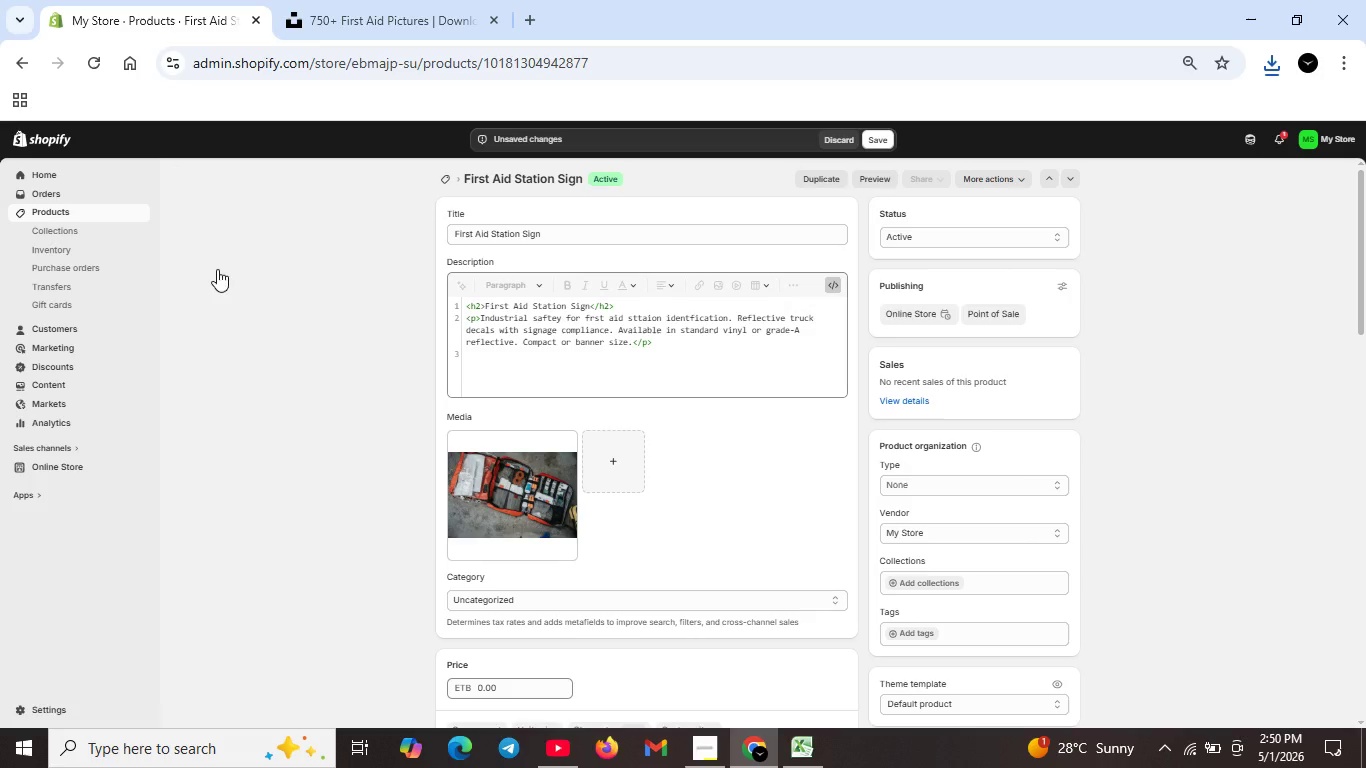 
left_click([18, 137])
 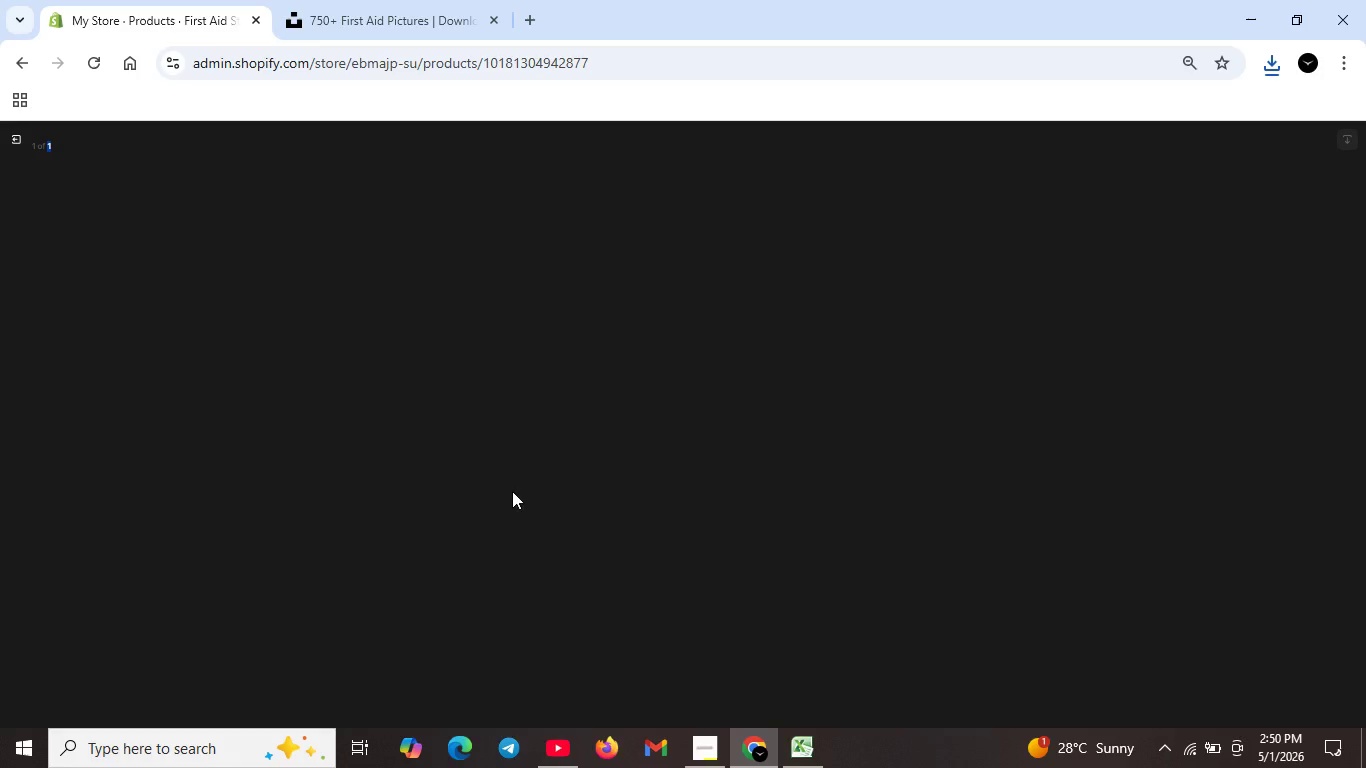 
left_click_drag(start_coordinate=[504, 489], to_coordinate=[510, 491])
 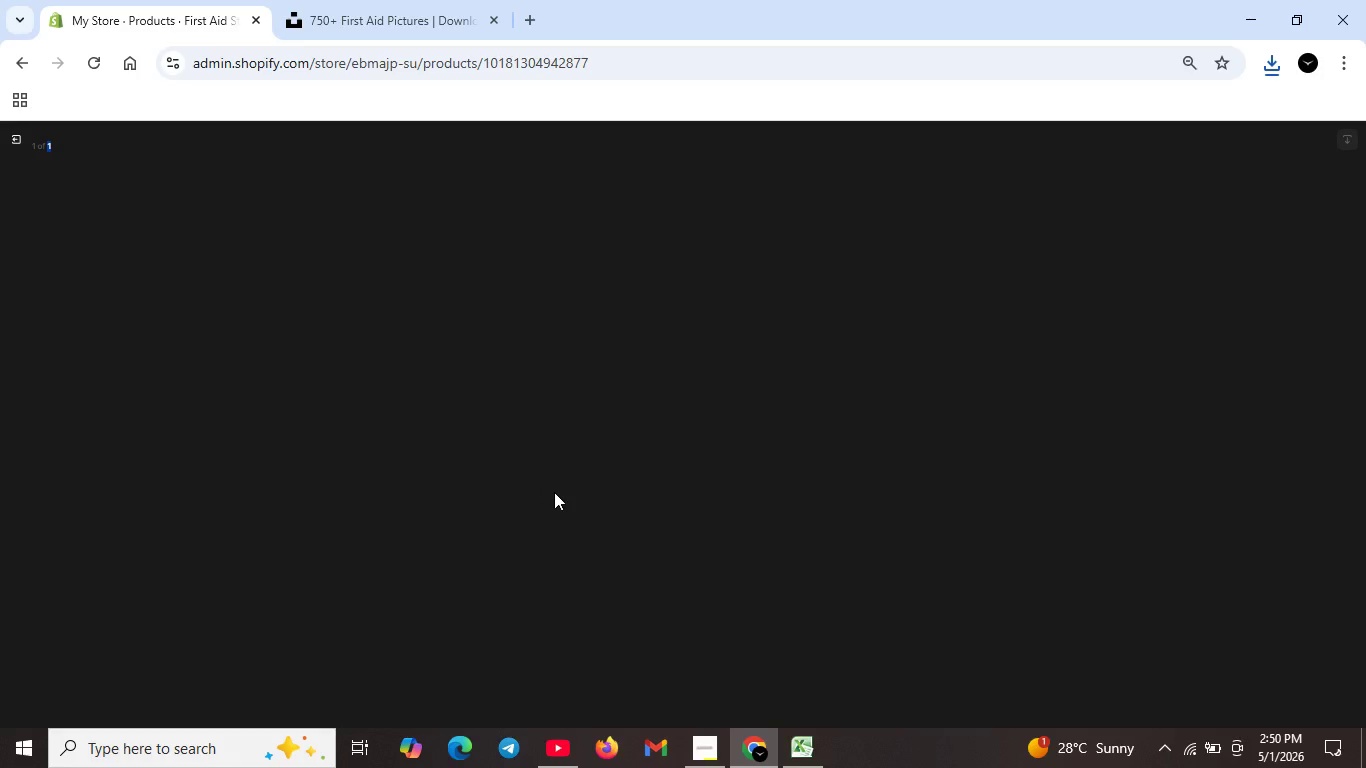 
scroll: coordinate [554, 492], scroll_direction: up, amount: 9.0
 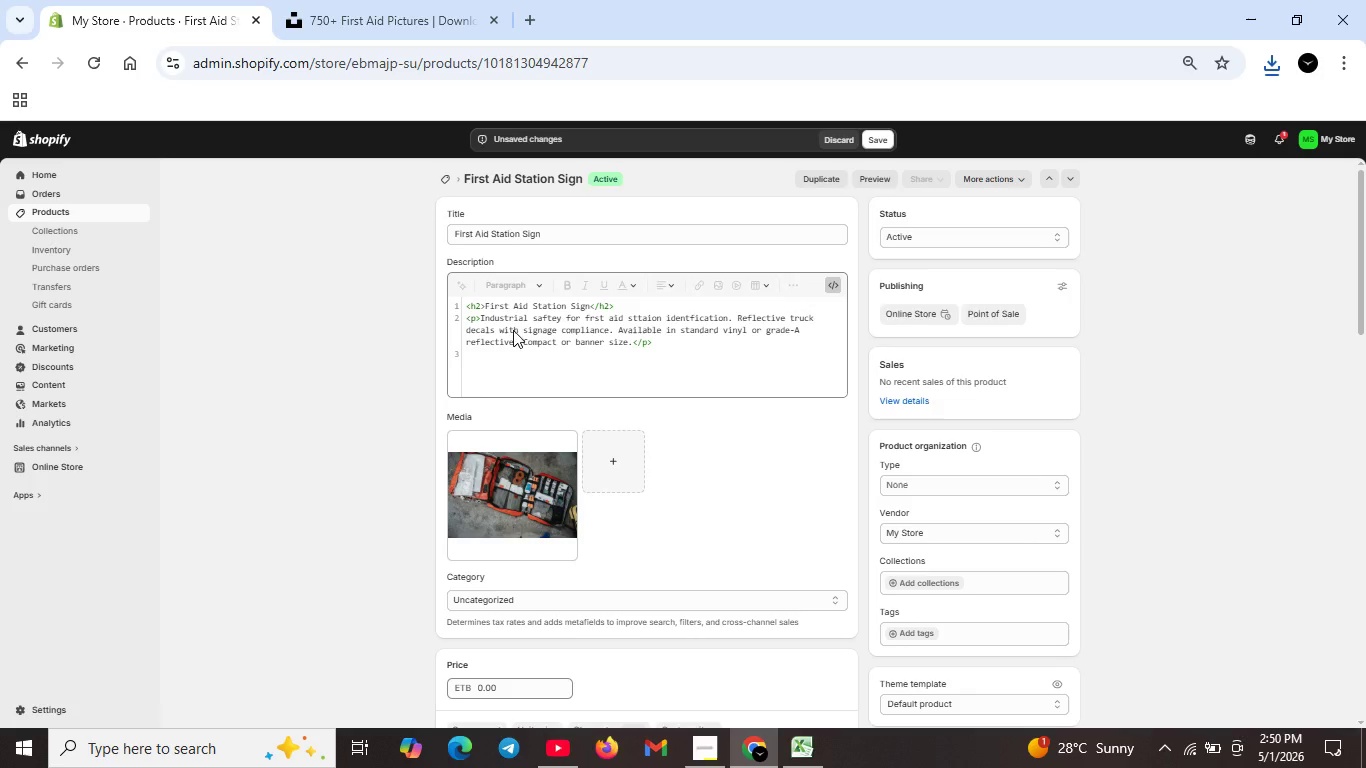 
left_click([23, 140])
 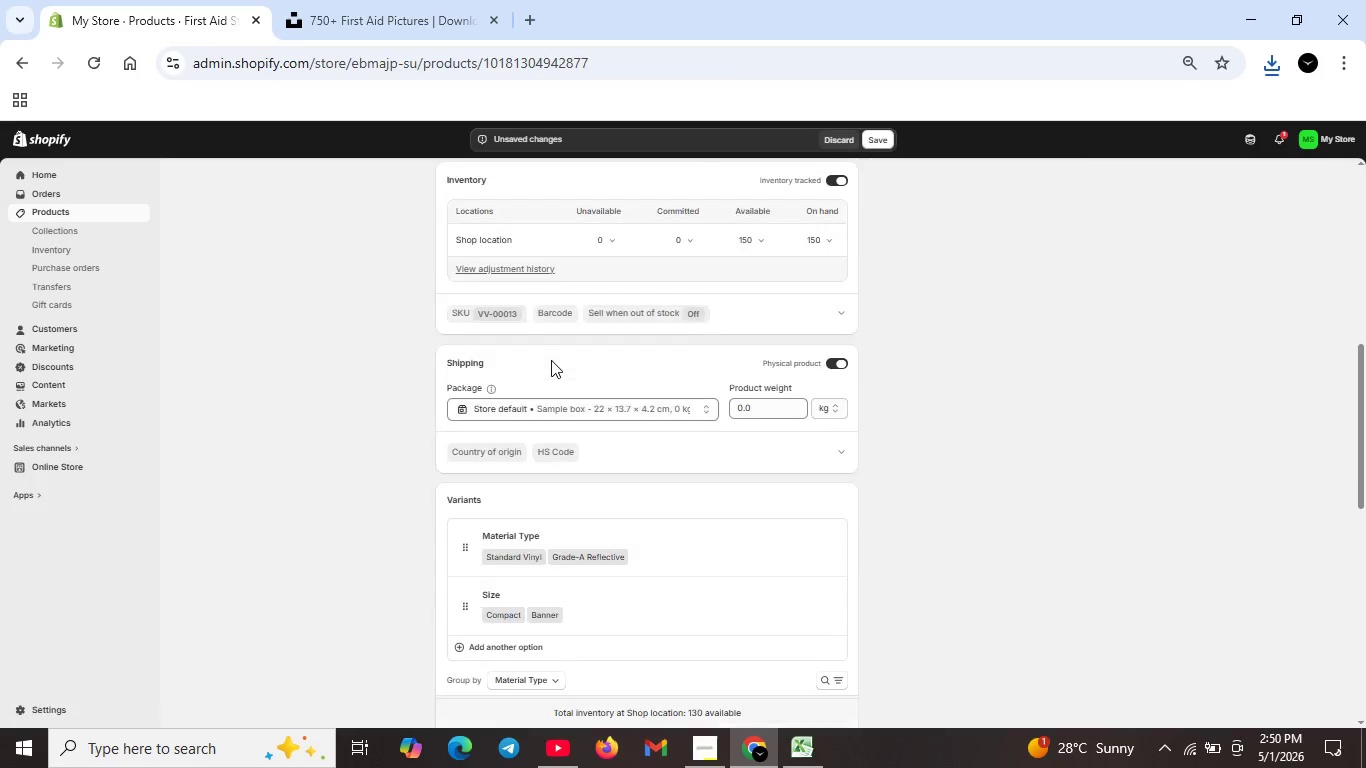 
scroll: coordinate [627, 373], scroll_direction: down, amount: 8.0
 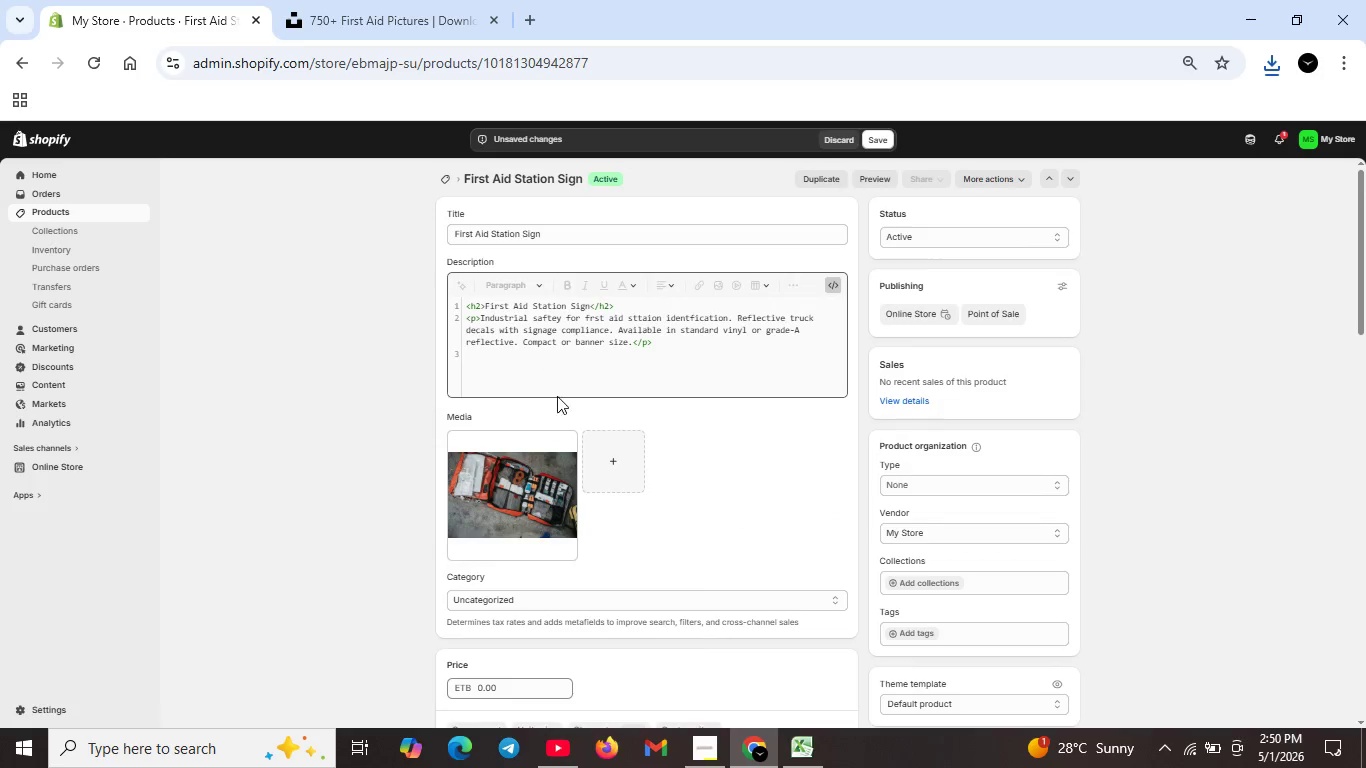 
scroll: coordinate [627, 373], scroll_direction: up, amount: 9.0
 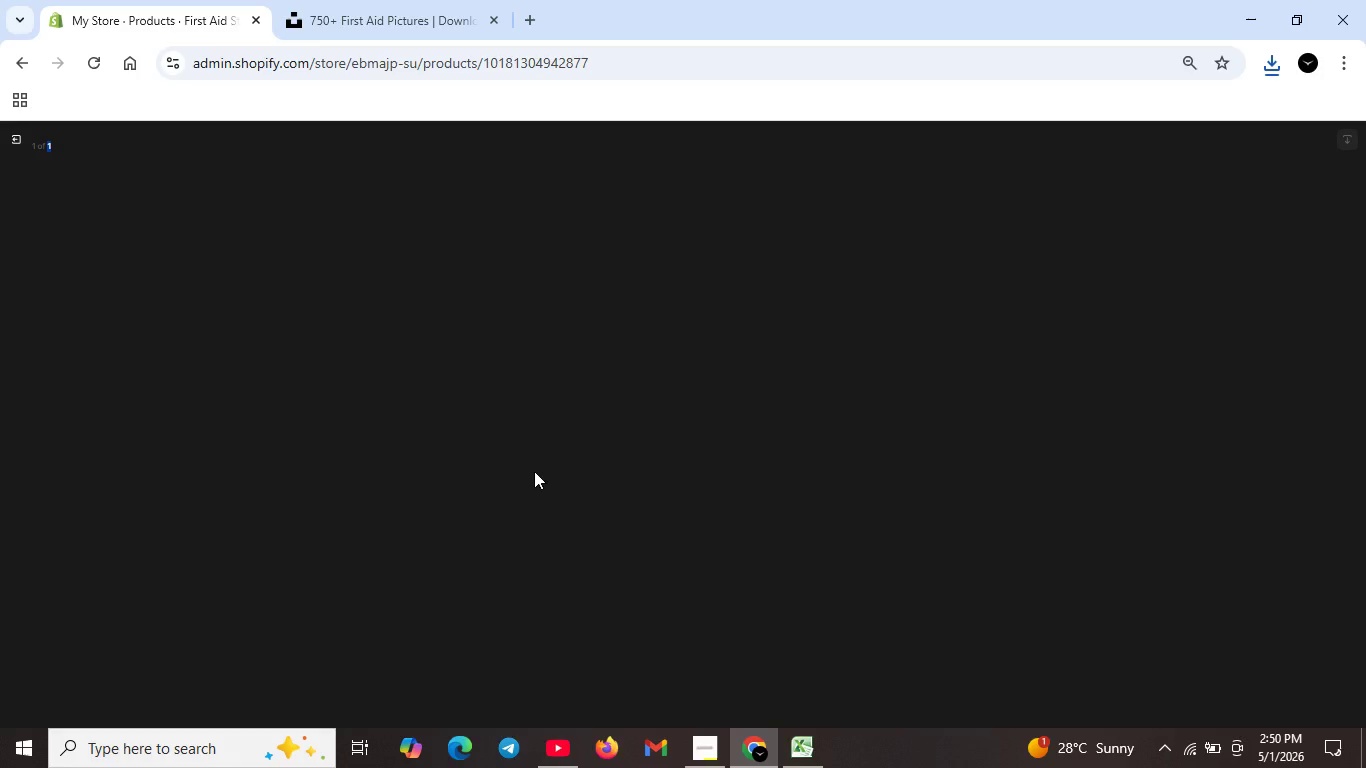 
left_click([534, 470])
 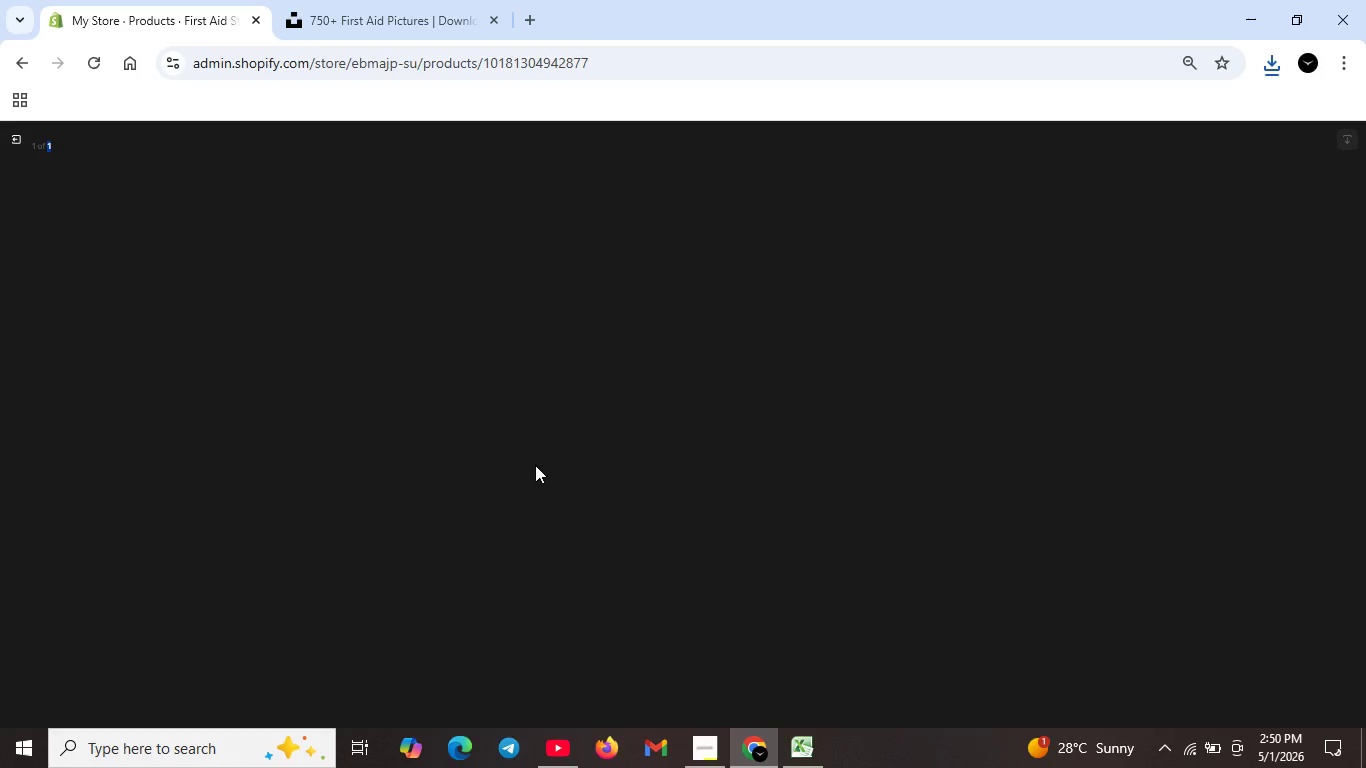 
scroll: coordinate [676, 383], scroll_direction: down, amount: 12.0
 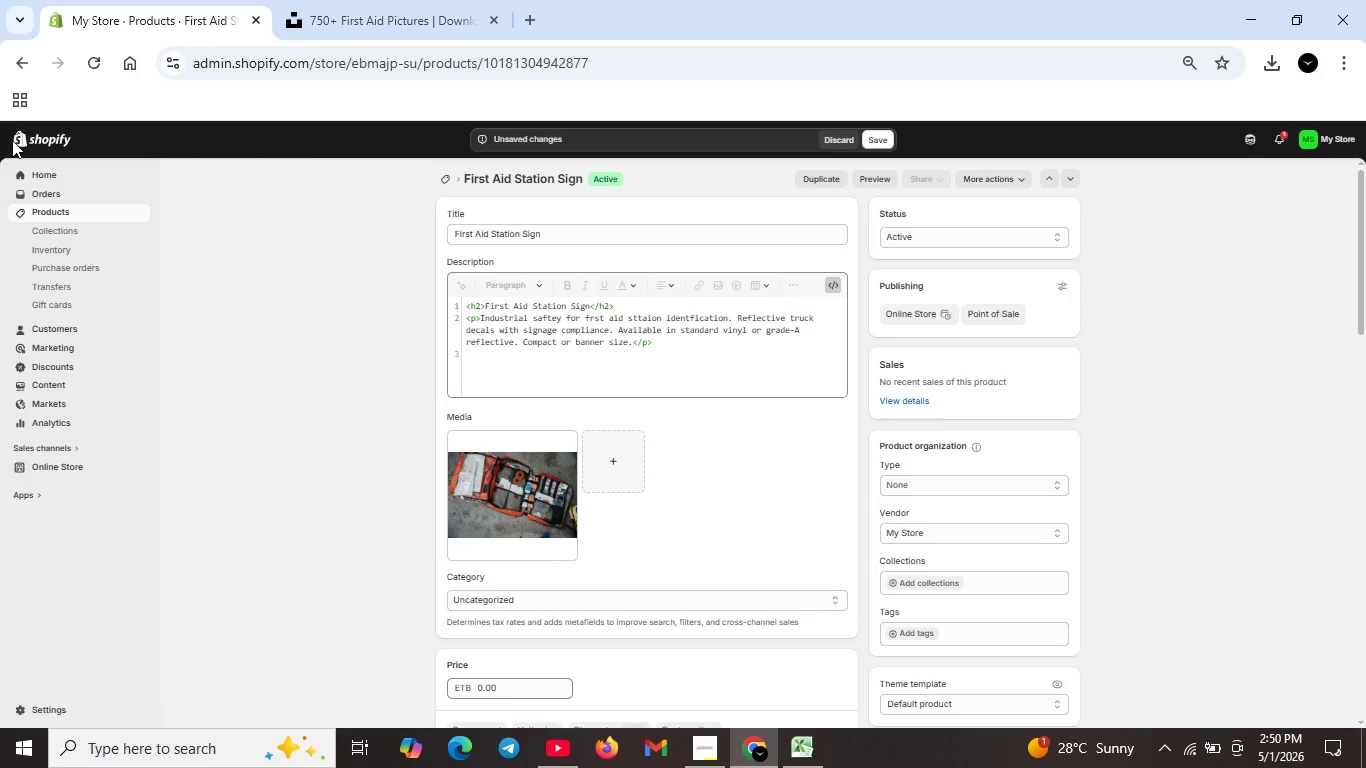 
left_click([11, 140])
 